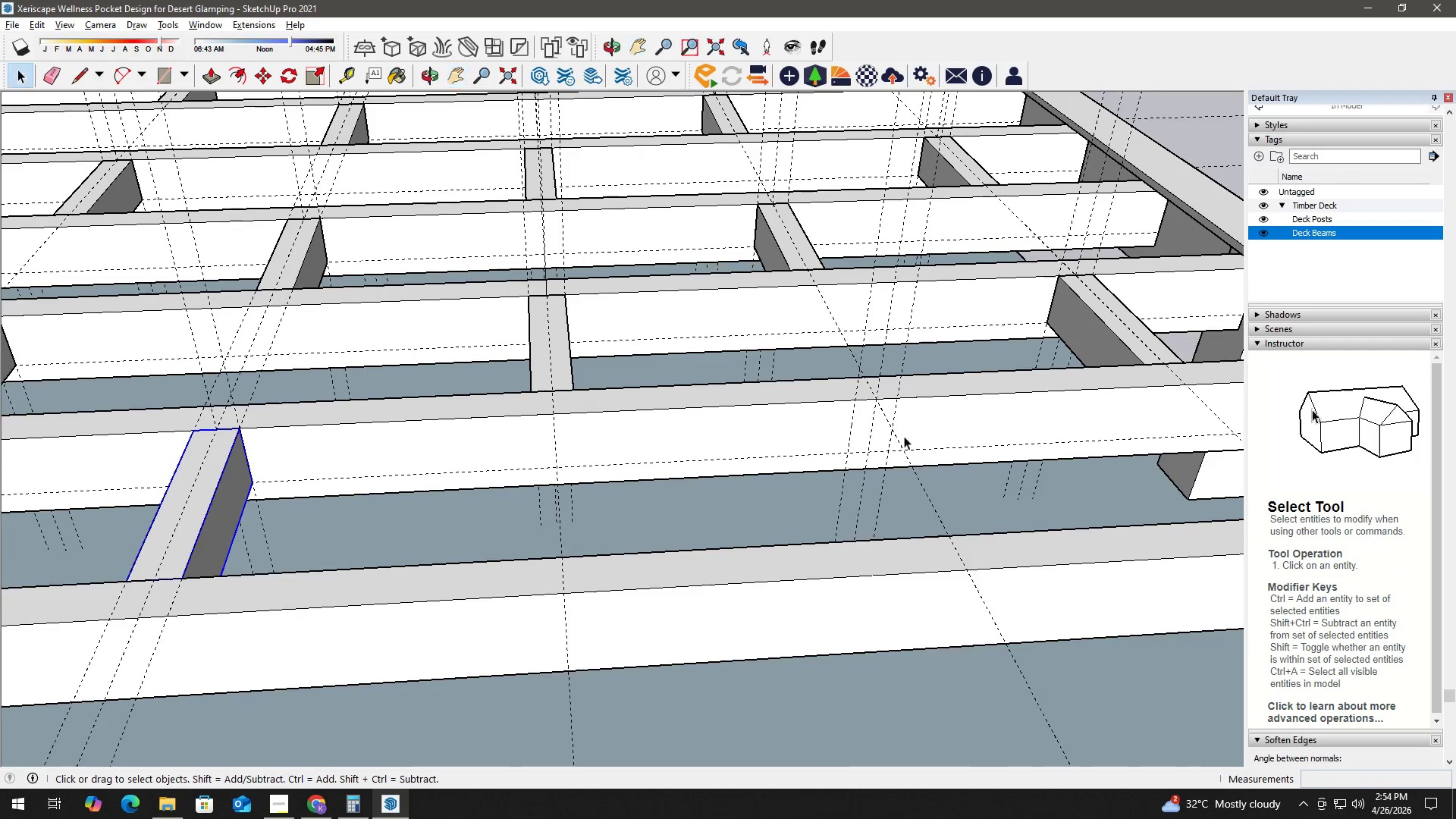 
key(R)
 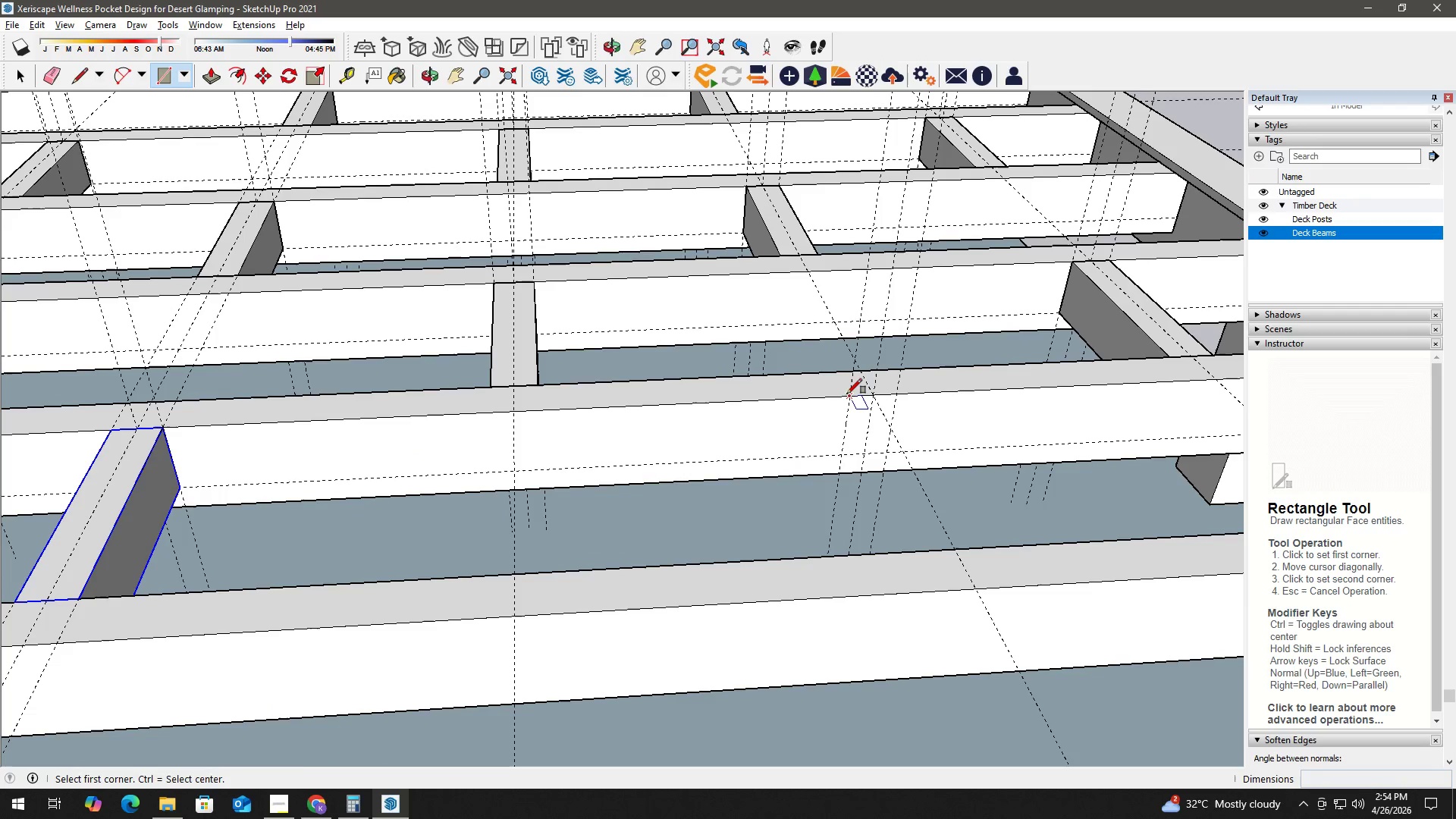 
scroll: coordinate [904, 436], scroll_direction: up, amount: 1.0
 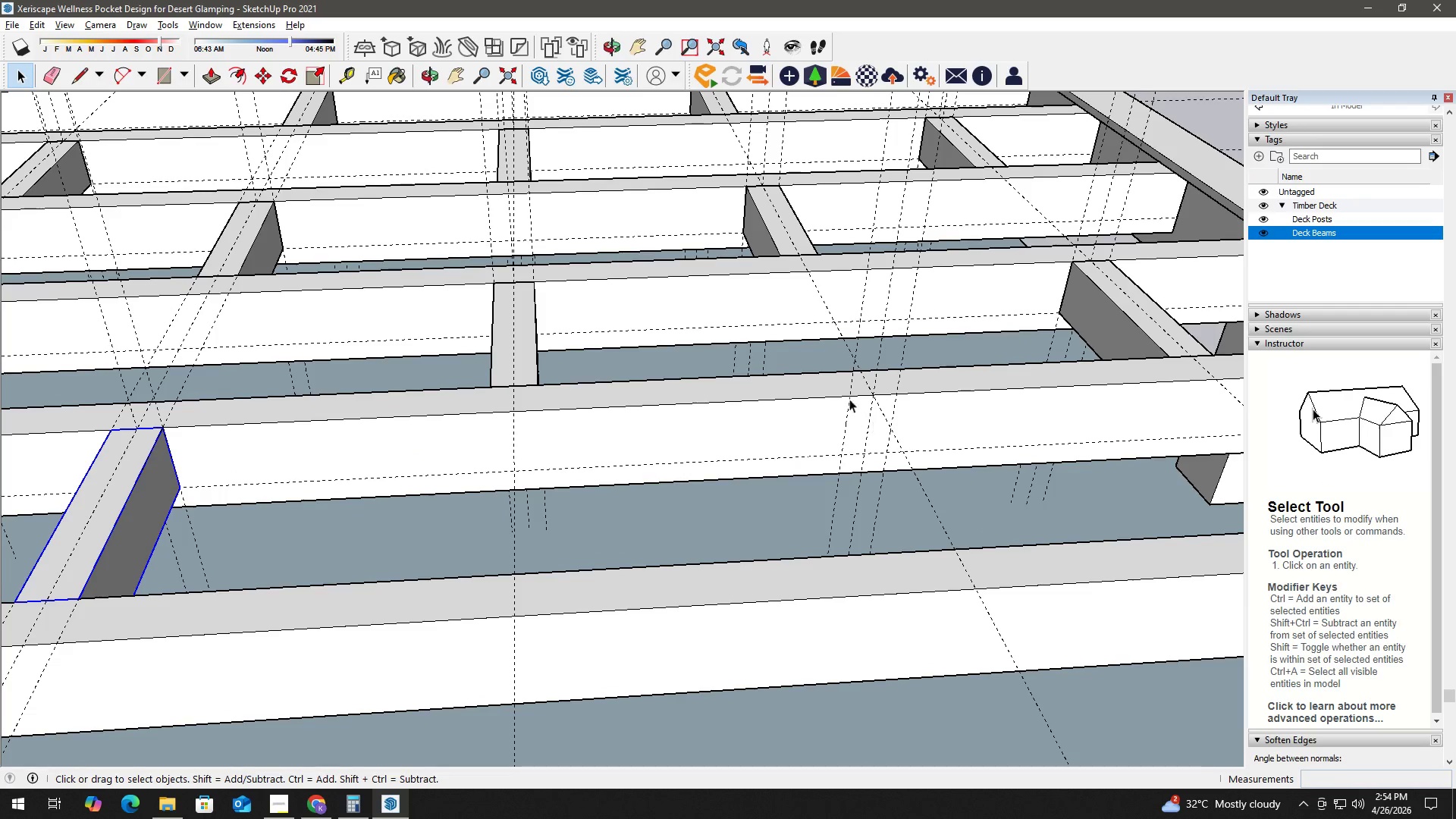 
left_click([846, 394])
 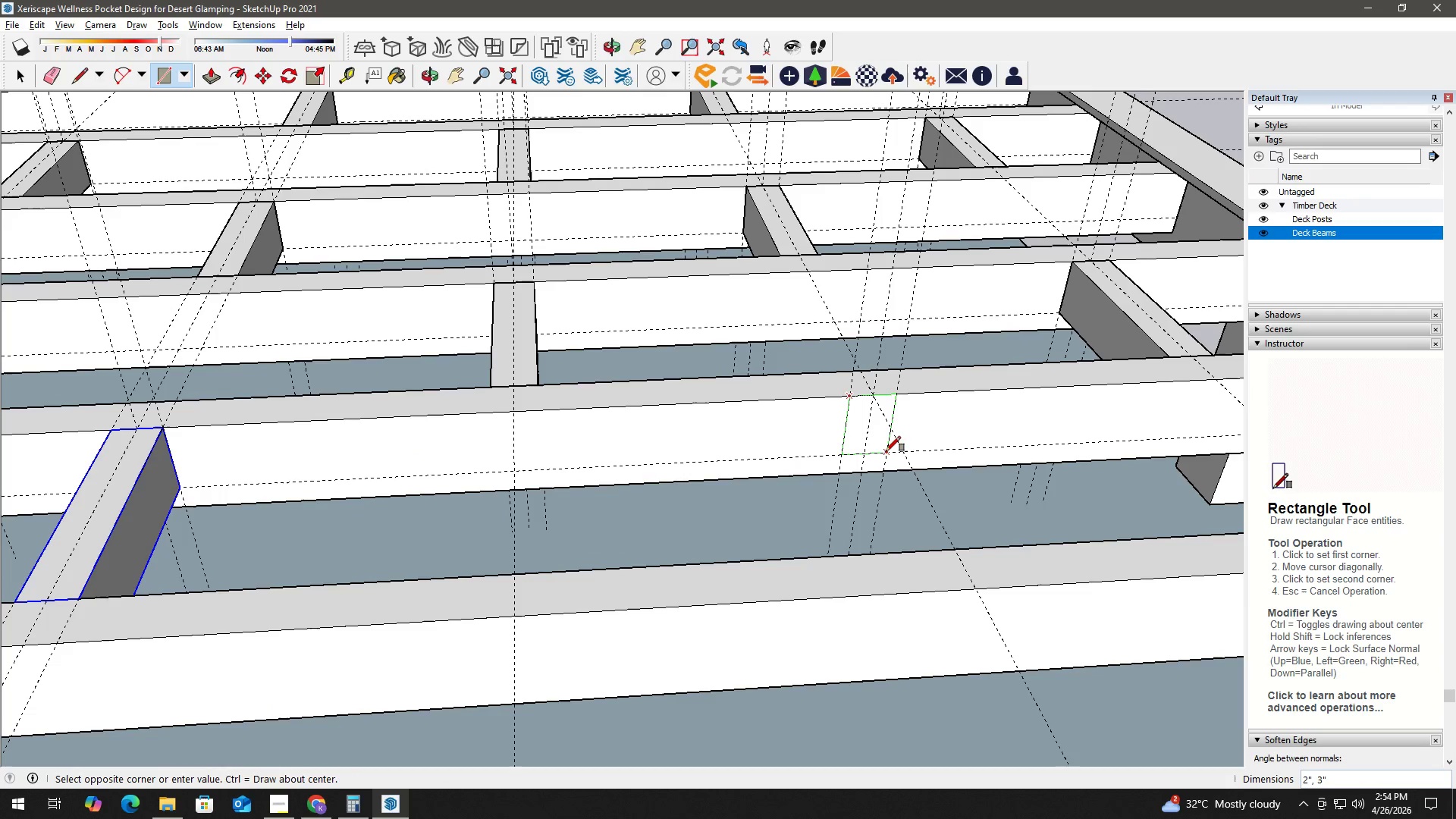 
left_click([886, 451])
 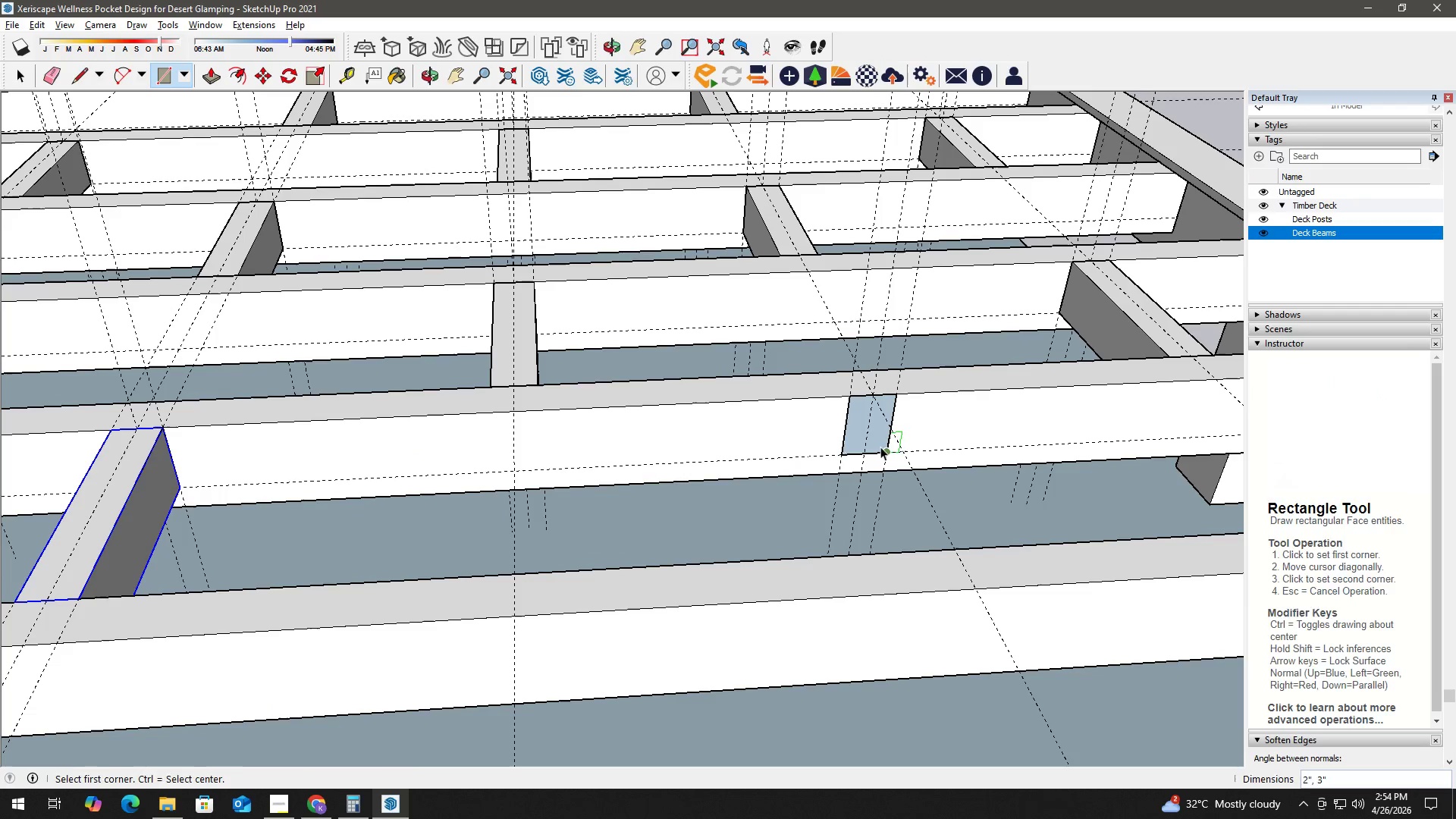 
key(Space)
 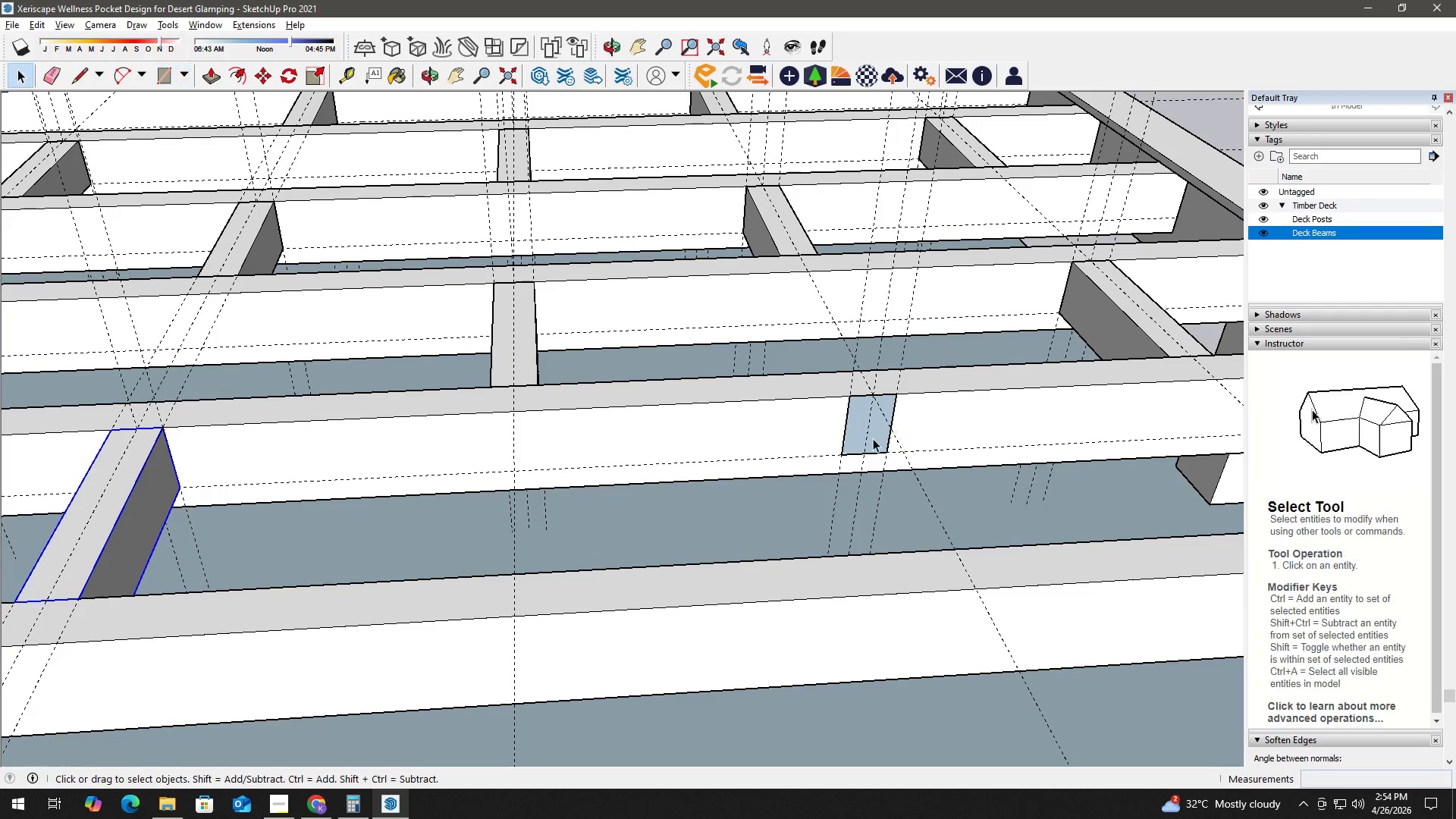 
double_click([873, 438])
 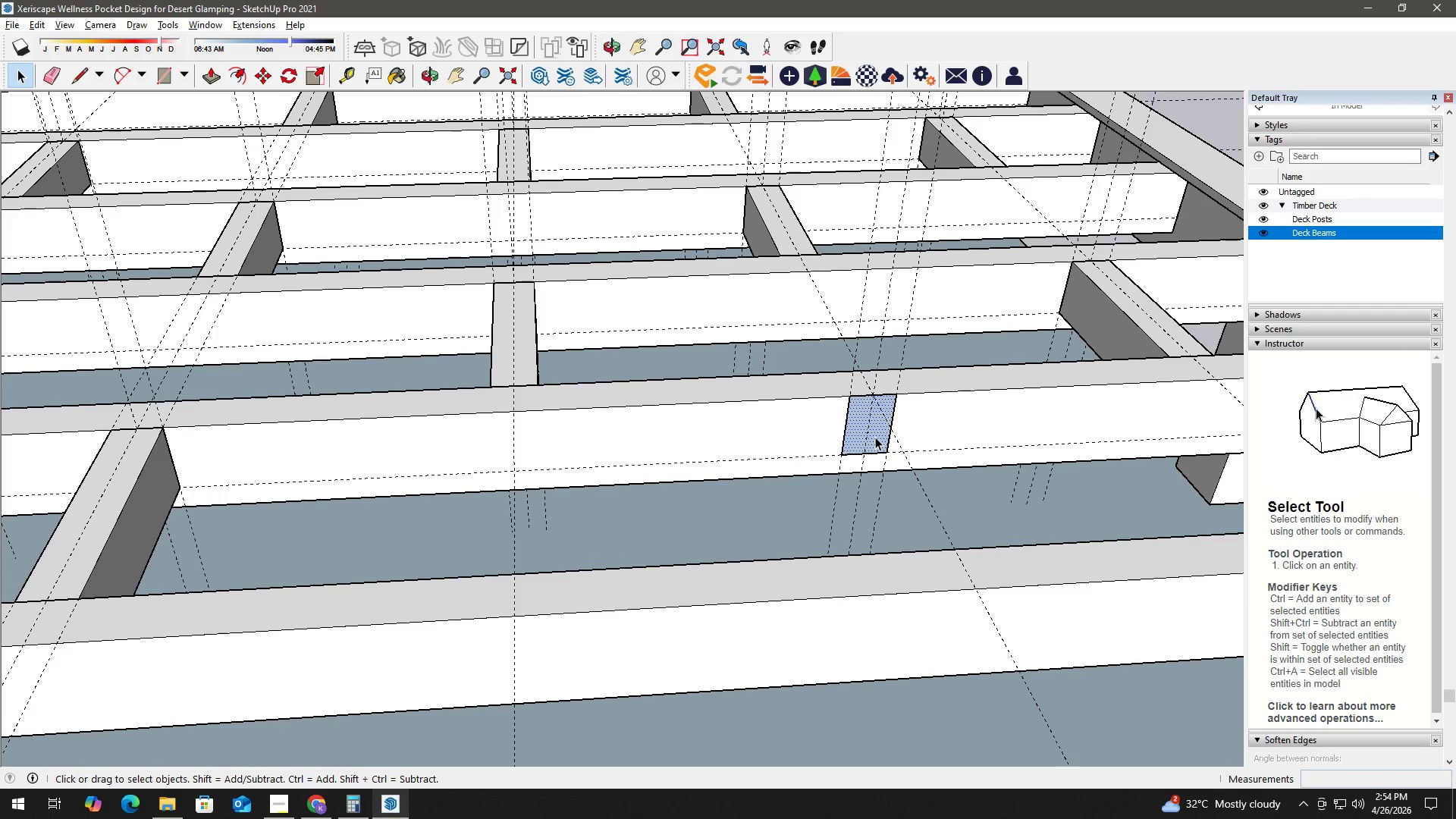 
key(P)
 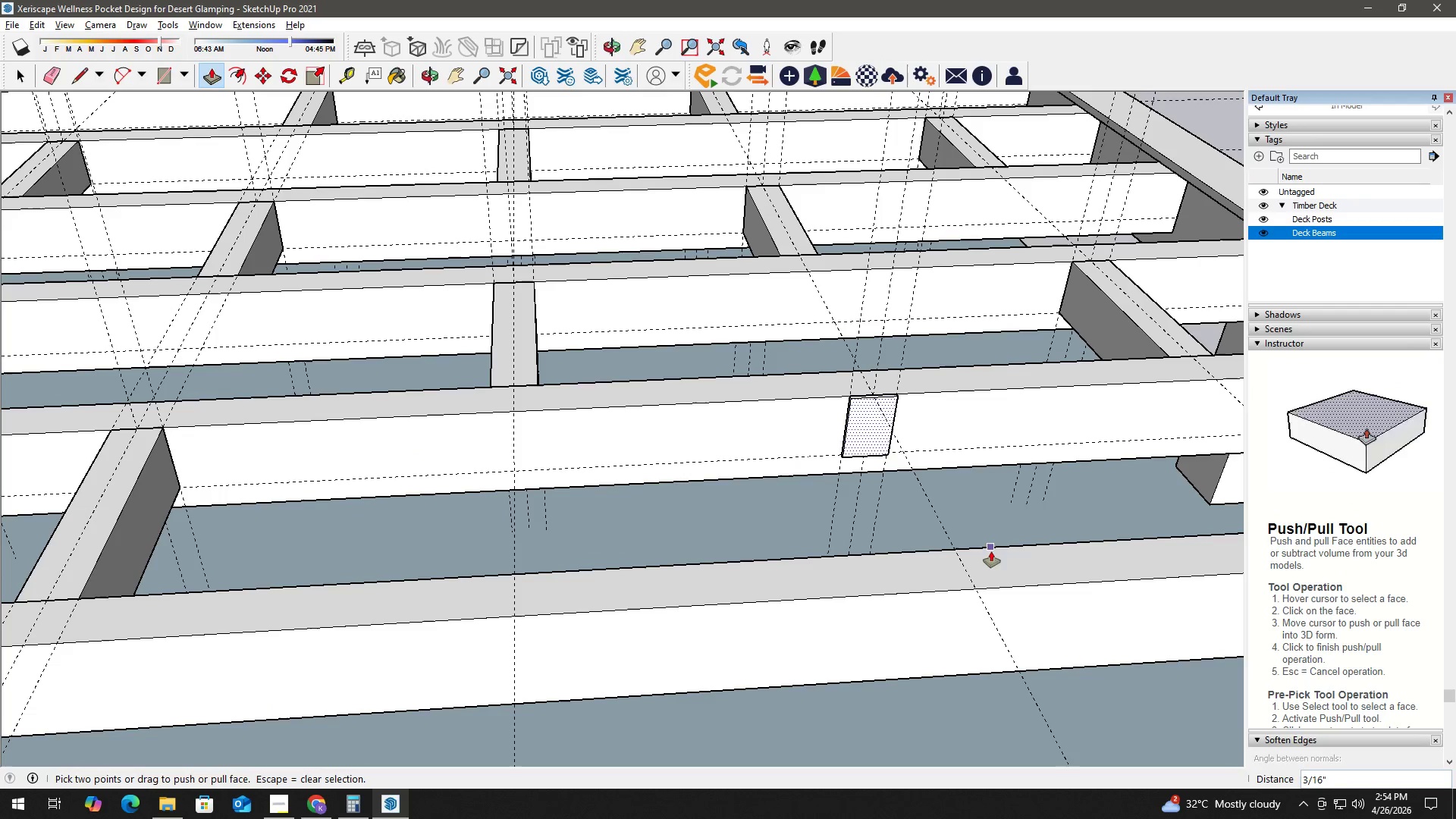 
key(Control+ControlLeft)
 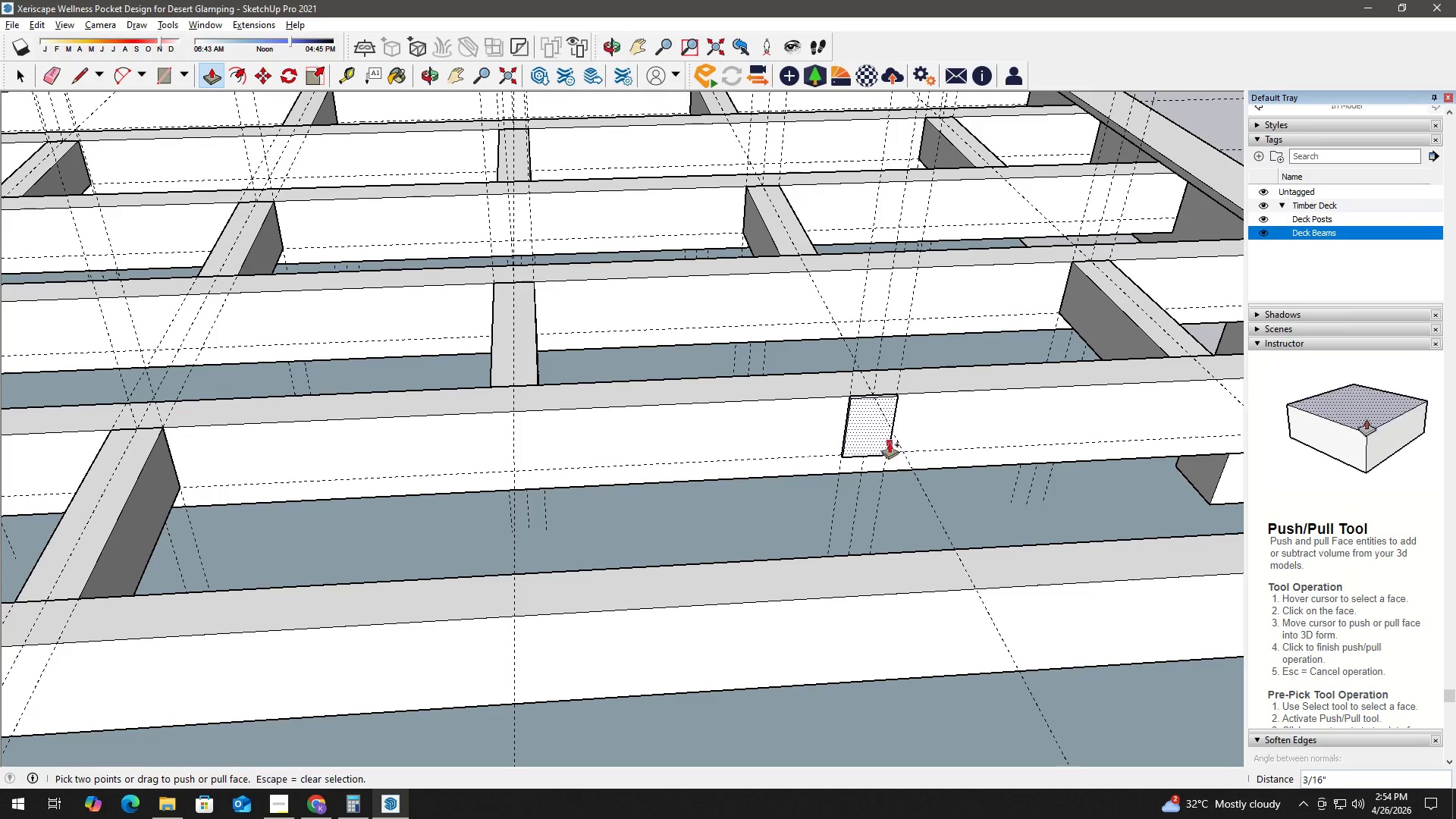 
key(Control+Z)
 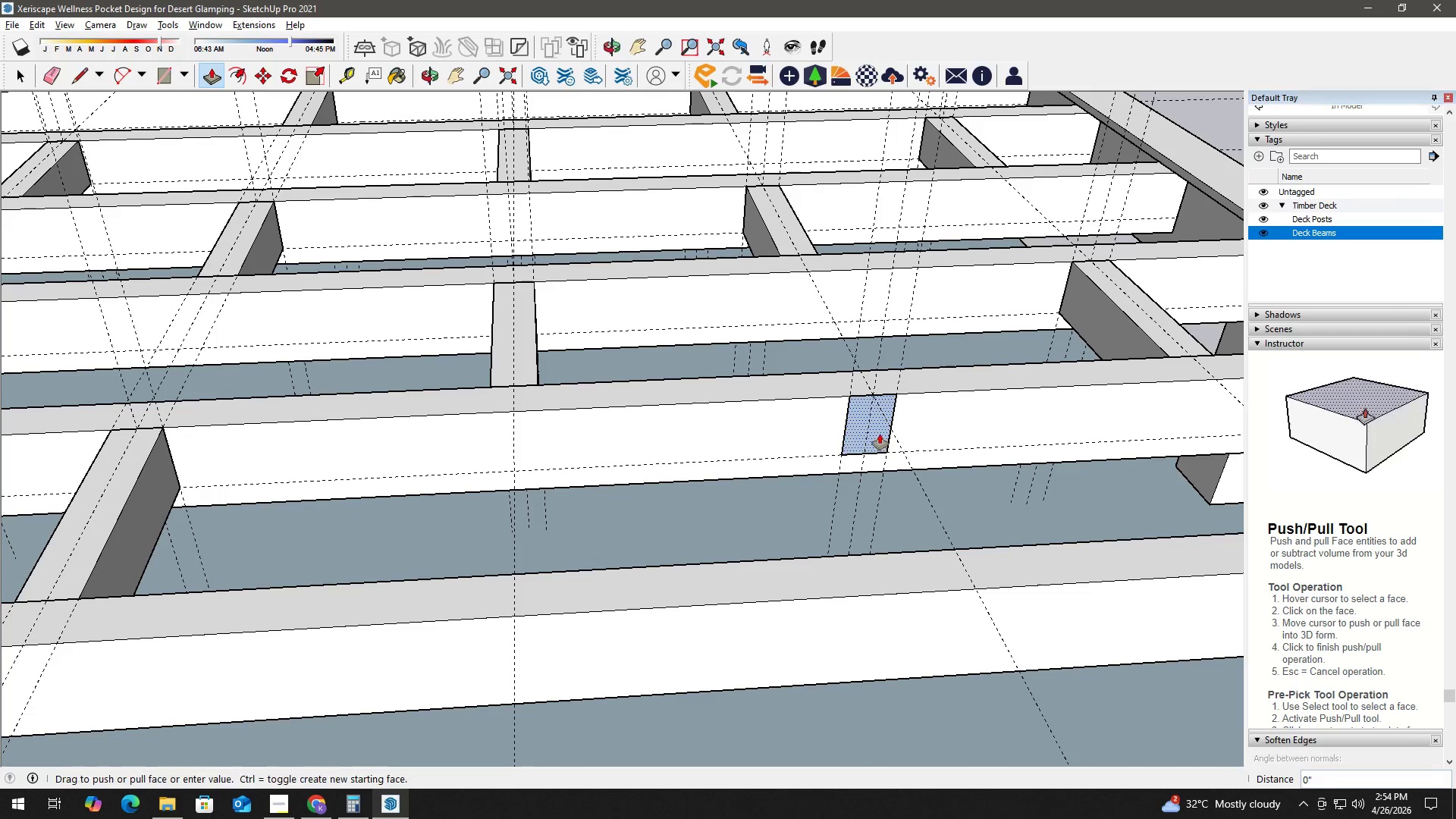 
left_click([880, 434])
 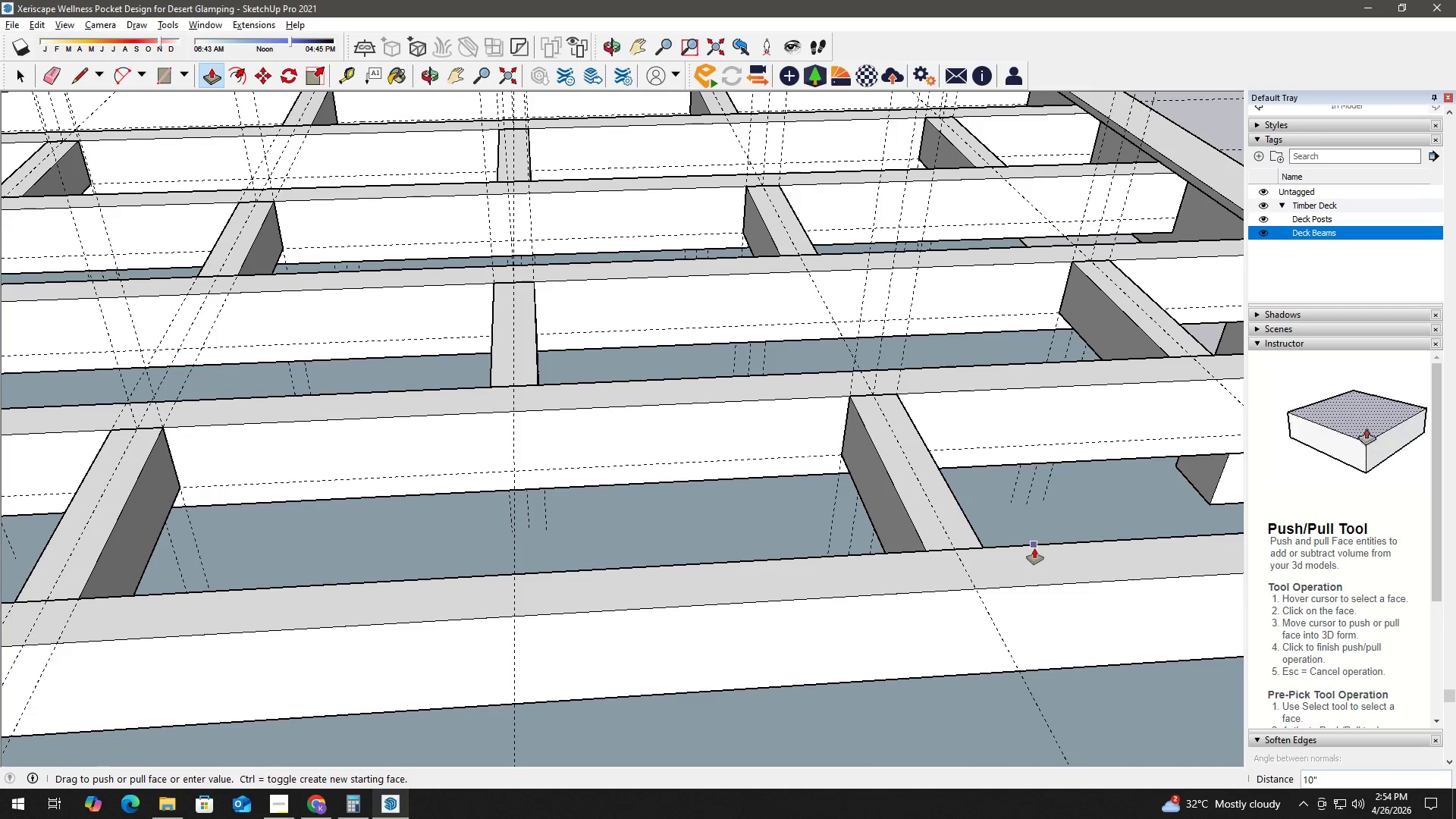 
left_click([1034, 548])
 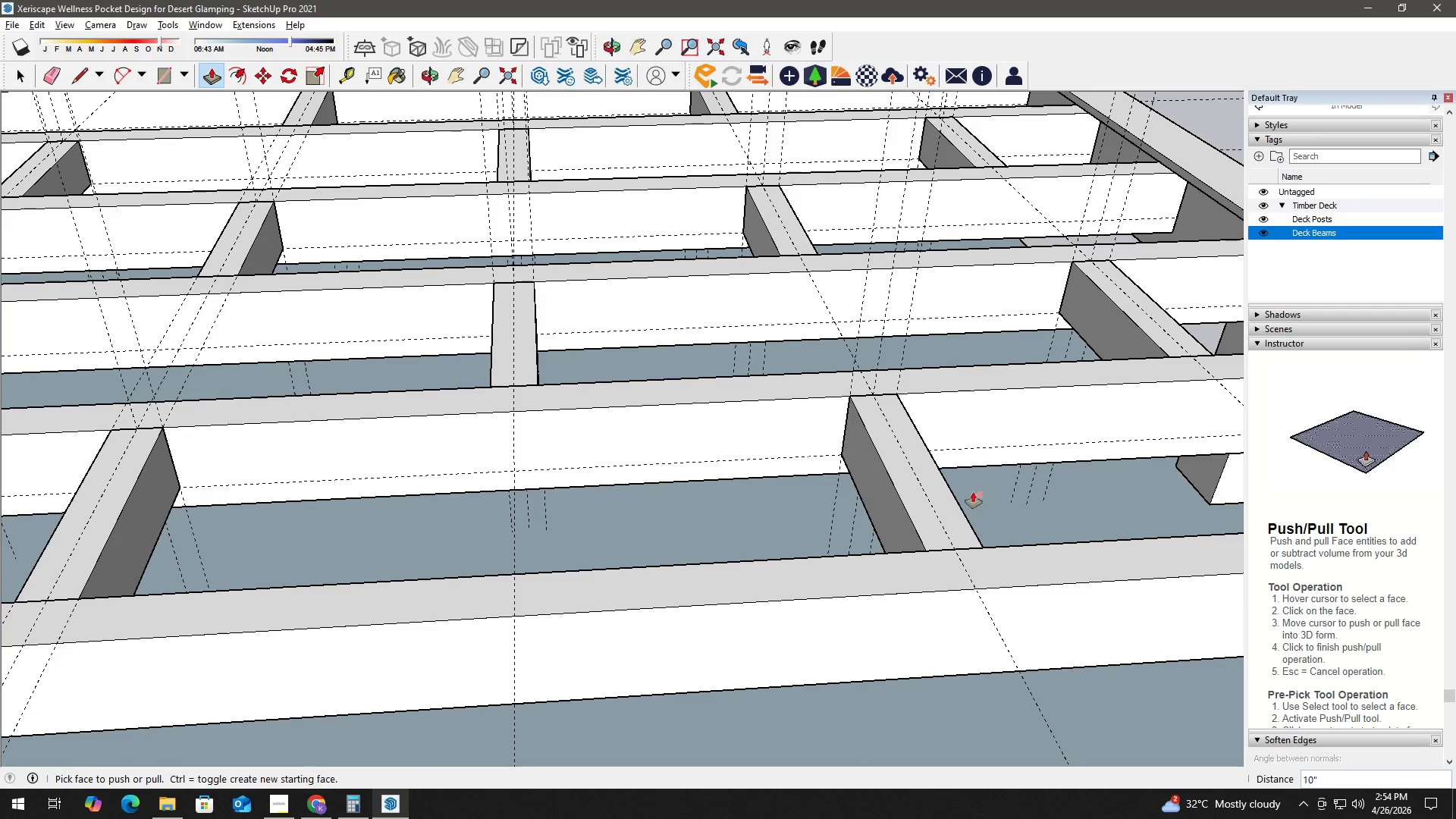 
key(Space)
 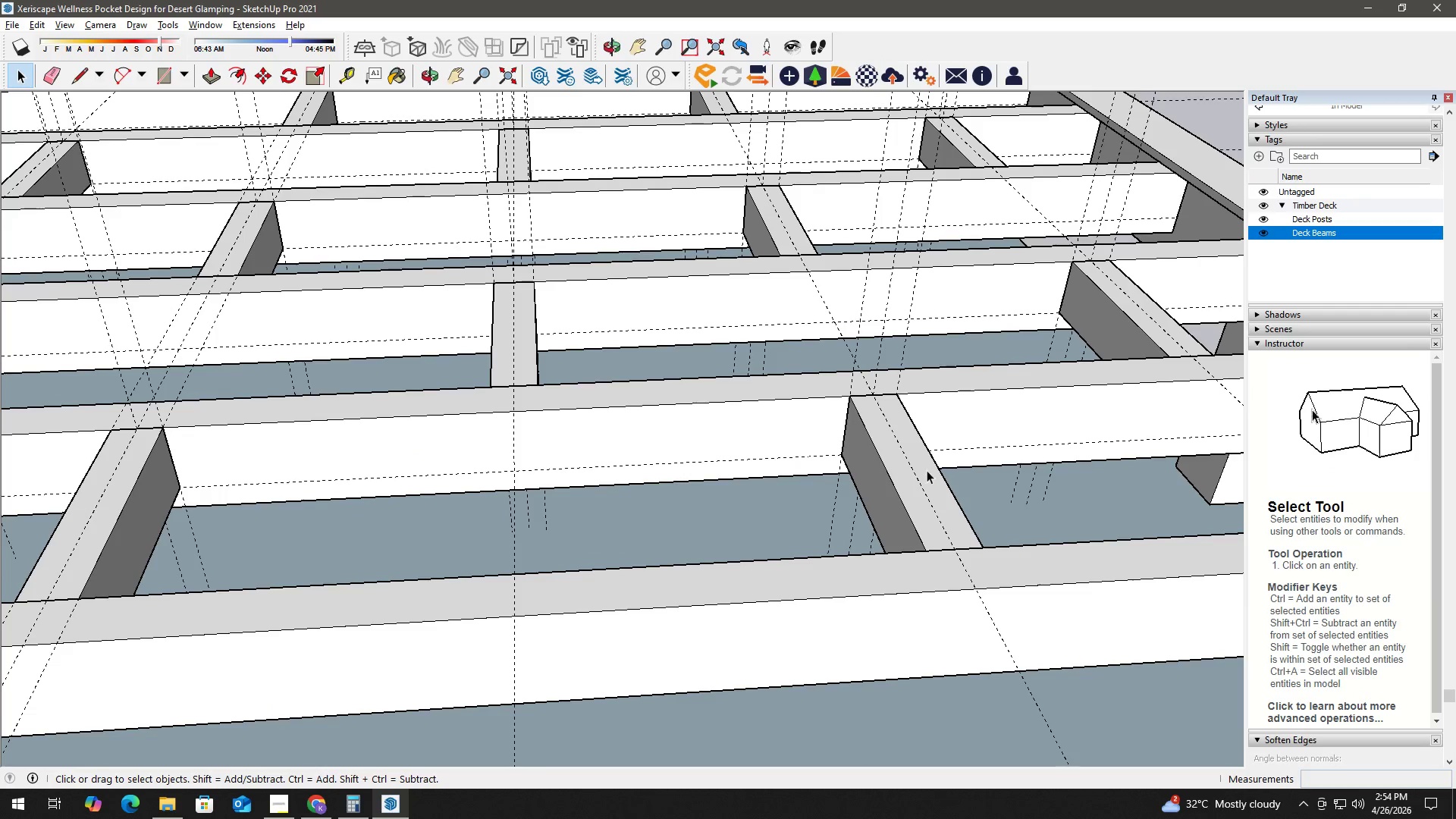 
right_click([931, 469])
 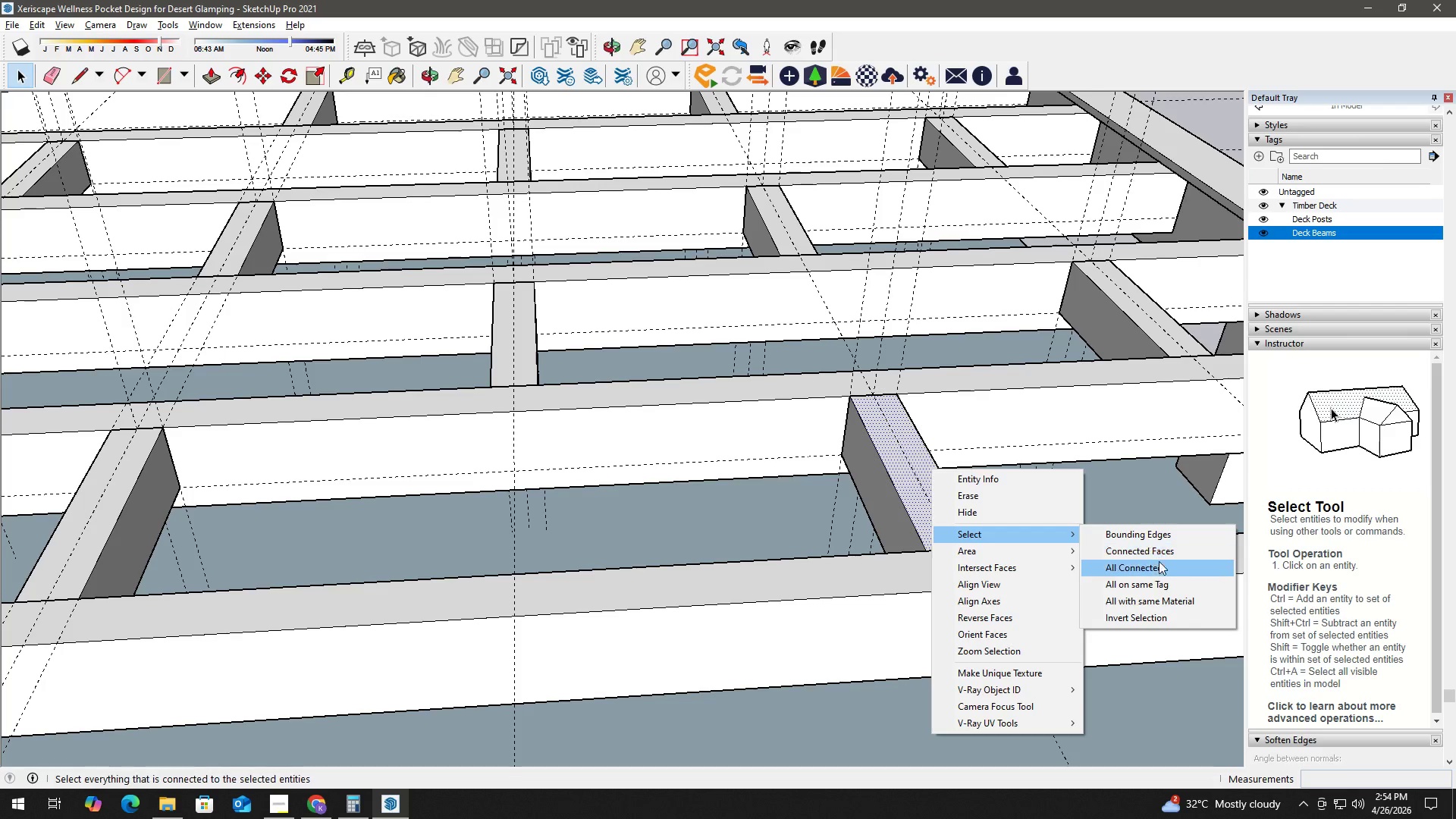 
right_click([939, 491])
 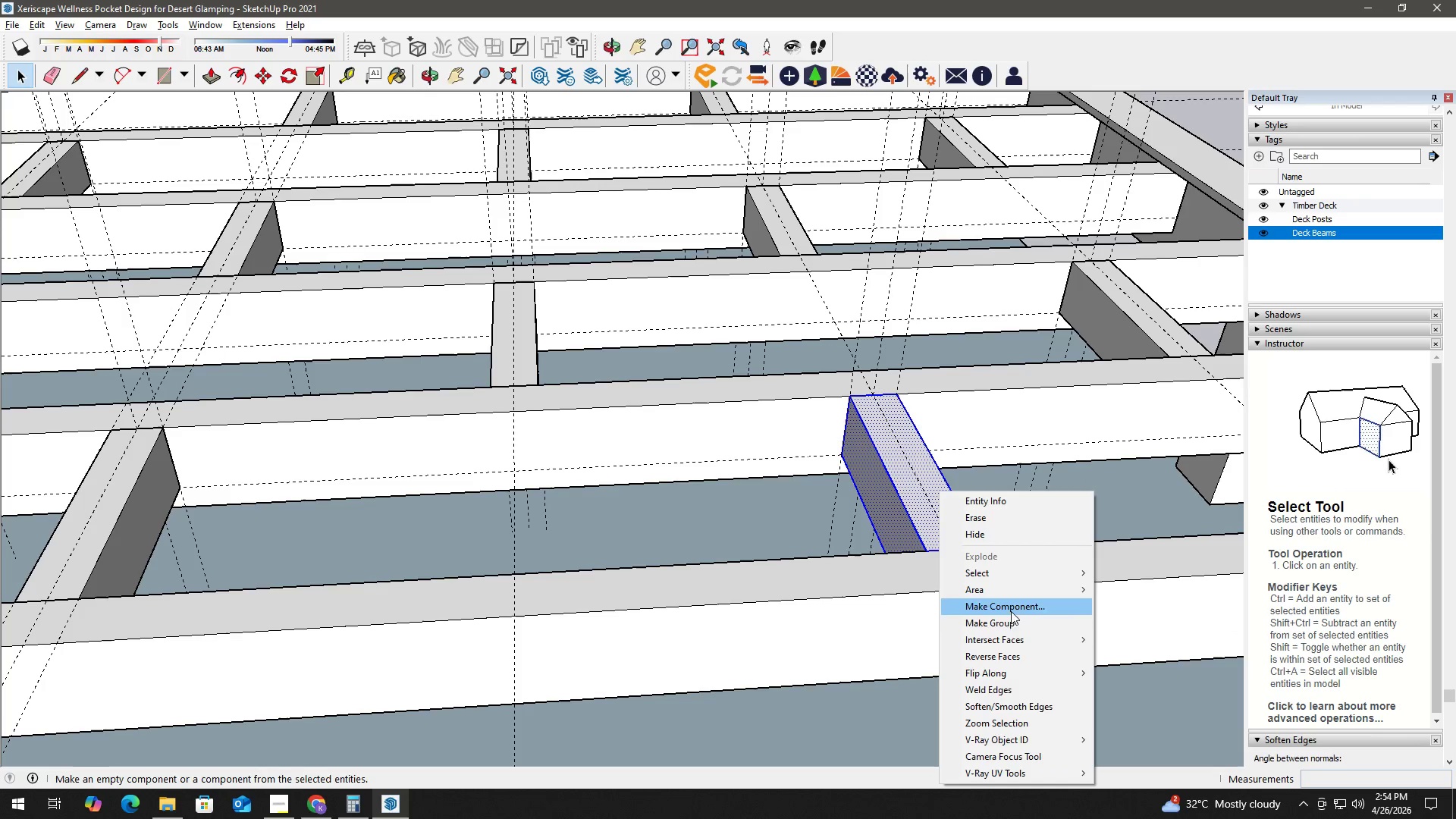 
left_click([1011, 624])
 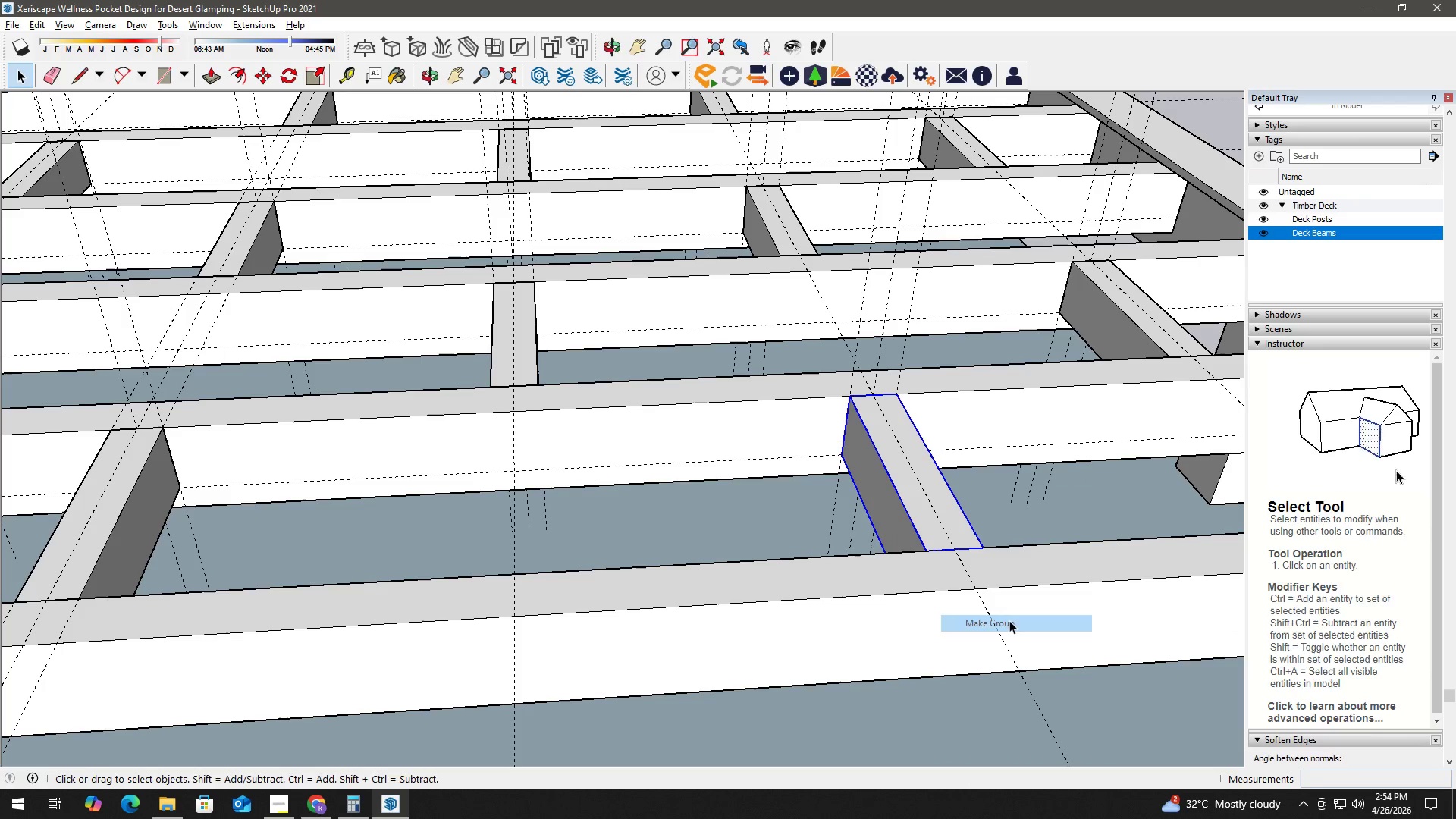 
key(H)
 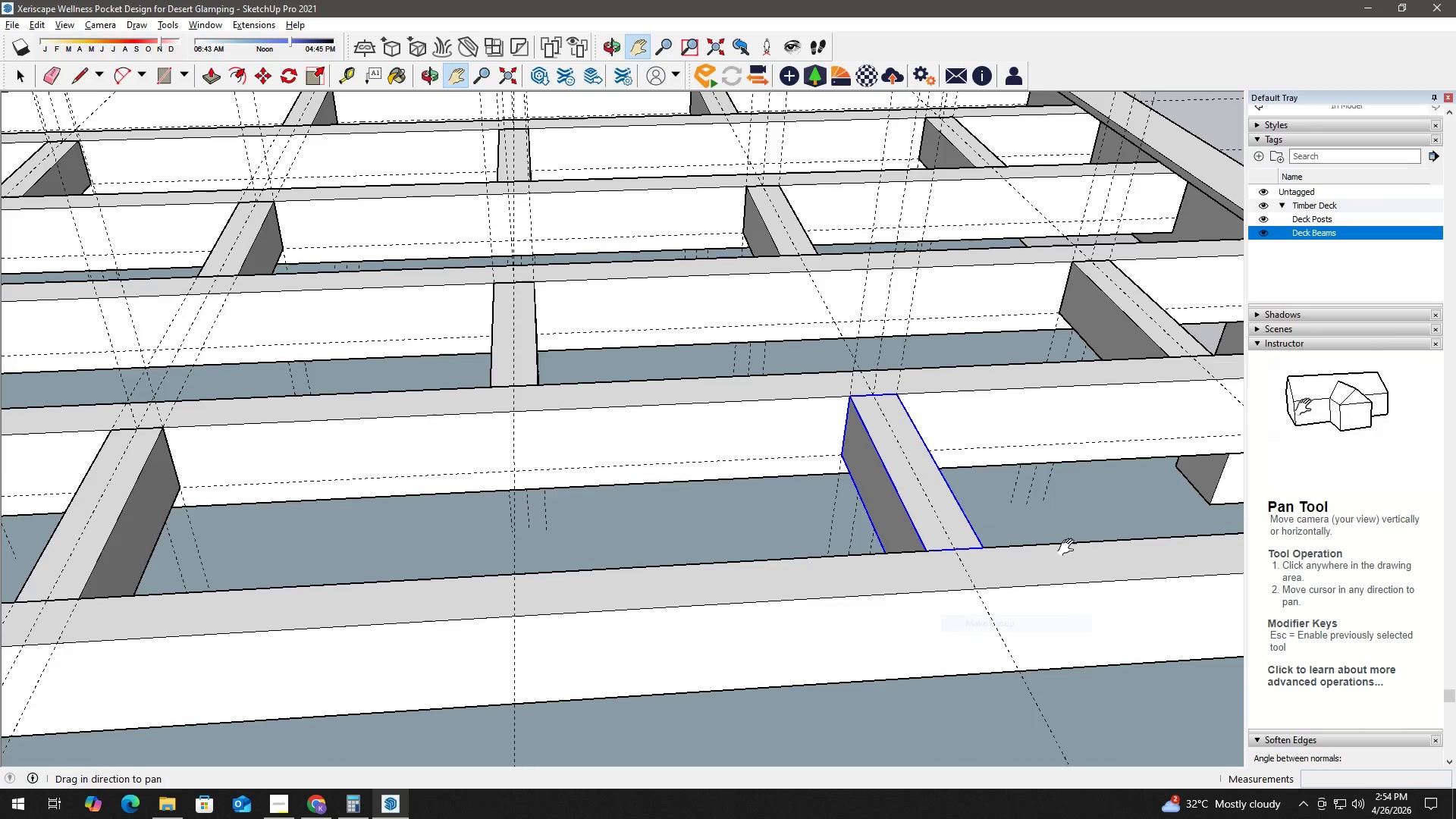 
left_click_drag(start_coordinate=[1072, 548], to_coordinate=[695, 537])
 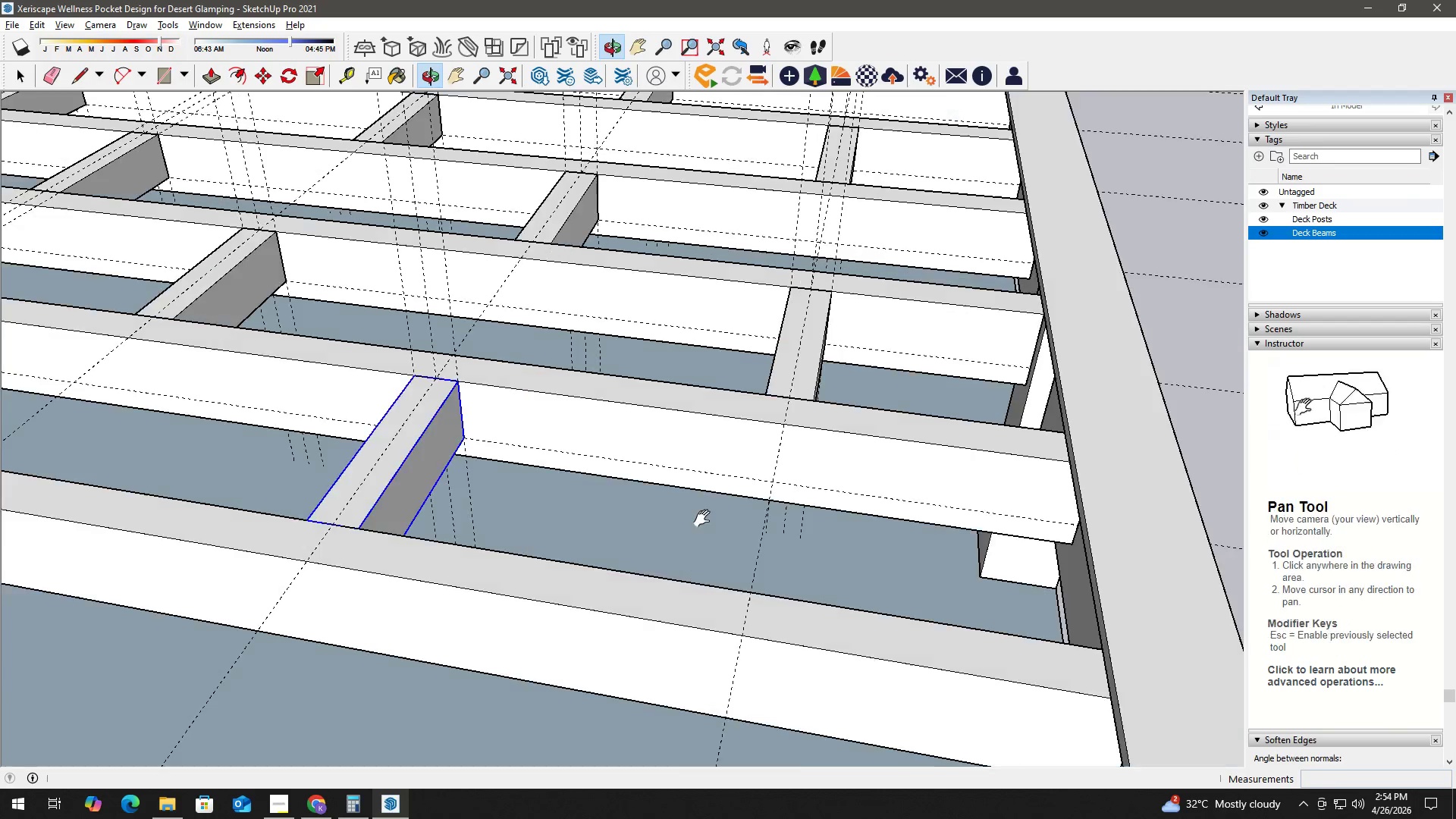 
scroll: coordinate [703, 479], scroll_direction: down, amount: 12.0
 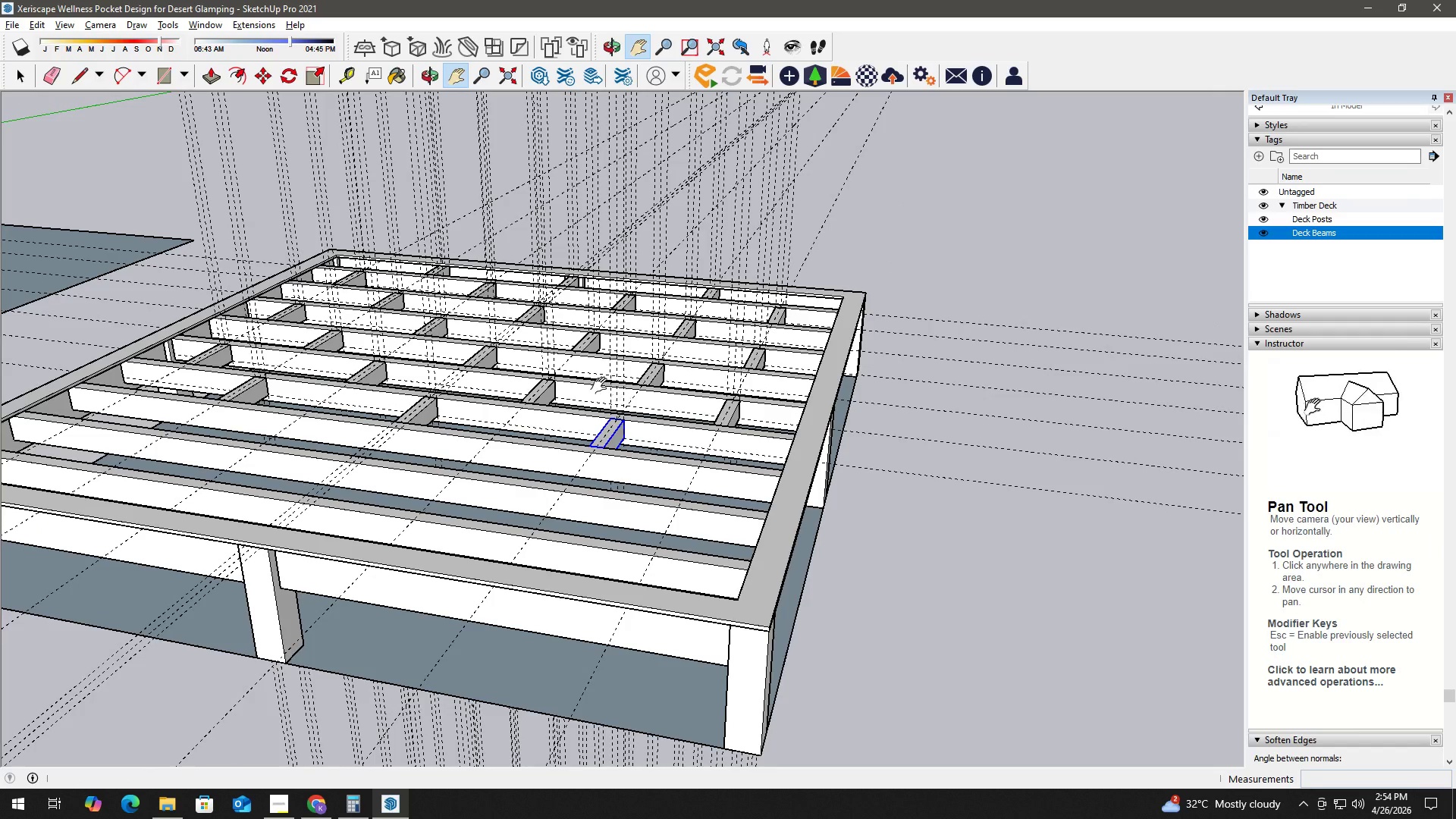 
hold_key(key=Space, duration=2.73)
 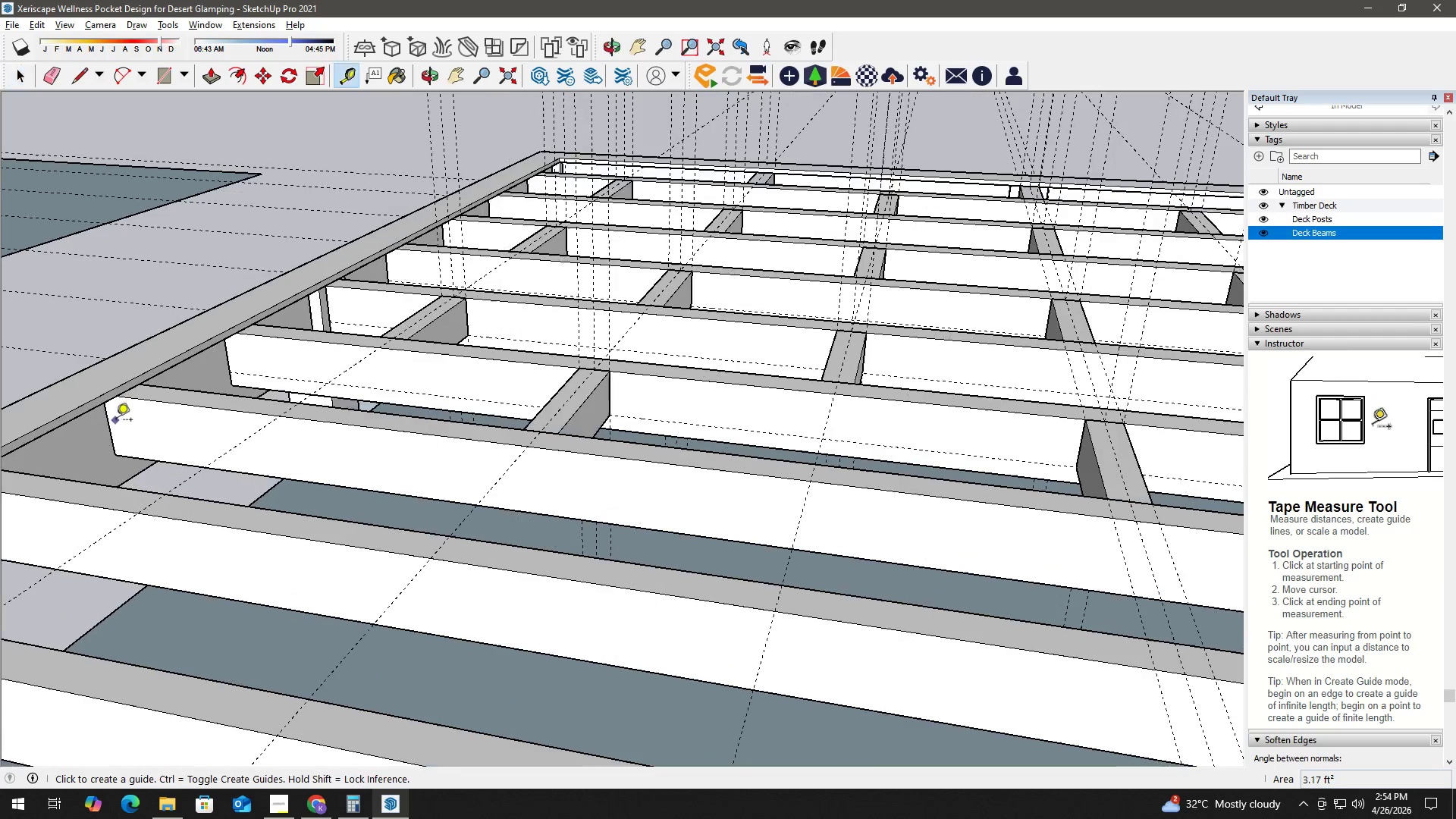 
type(hh)
 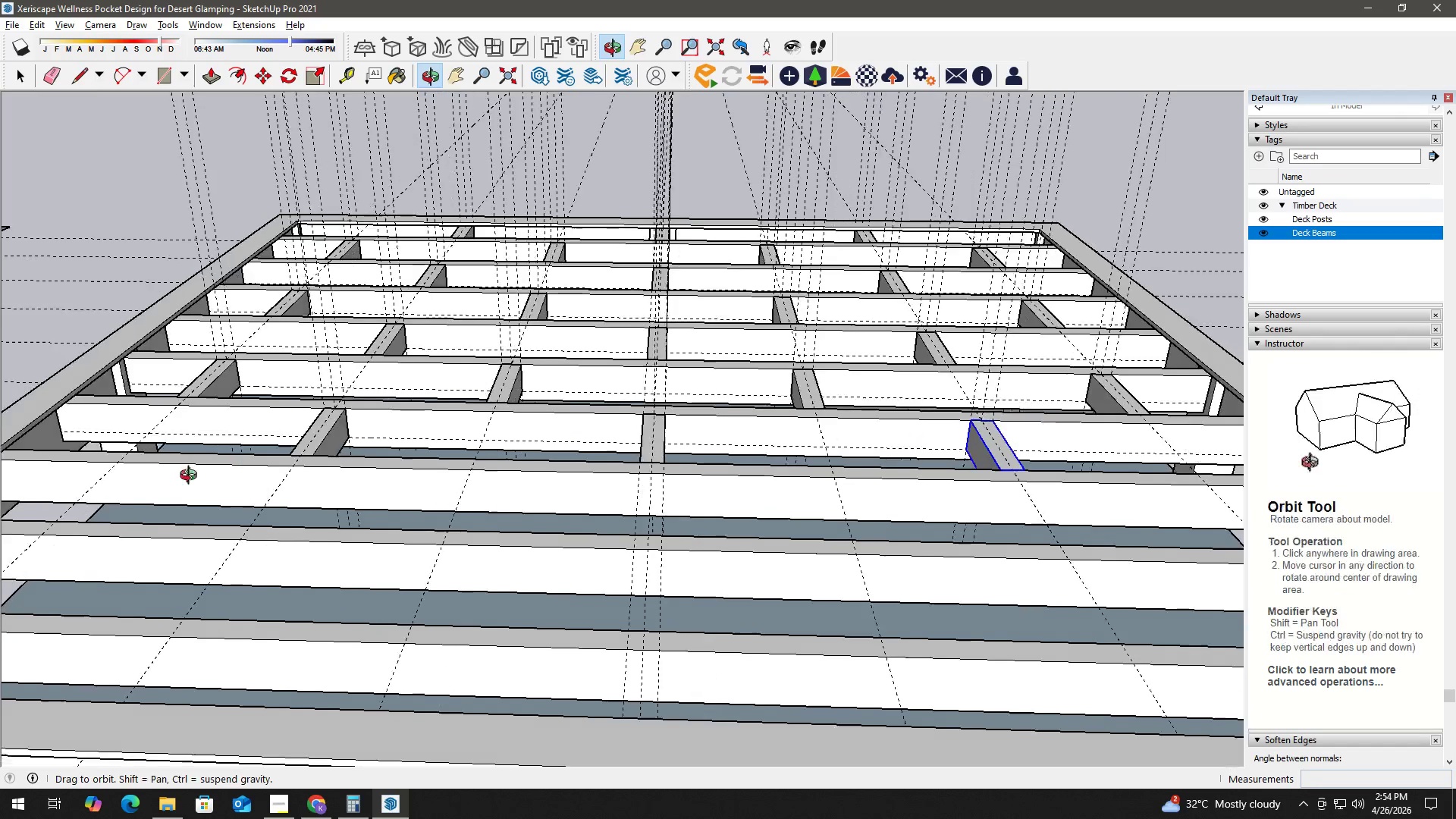 
left_click_drag(start_coordinate=[928, 282], to_coordinate=[967, 322])
 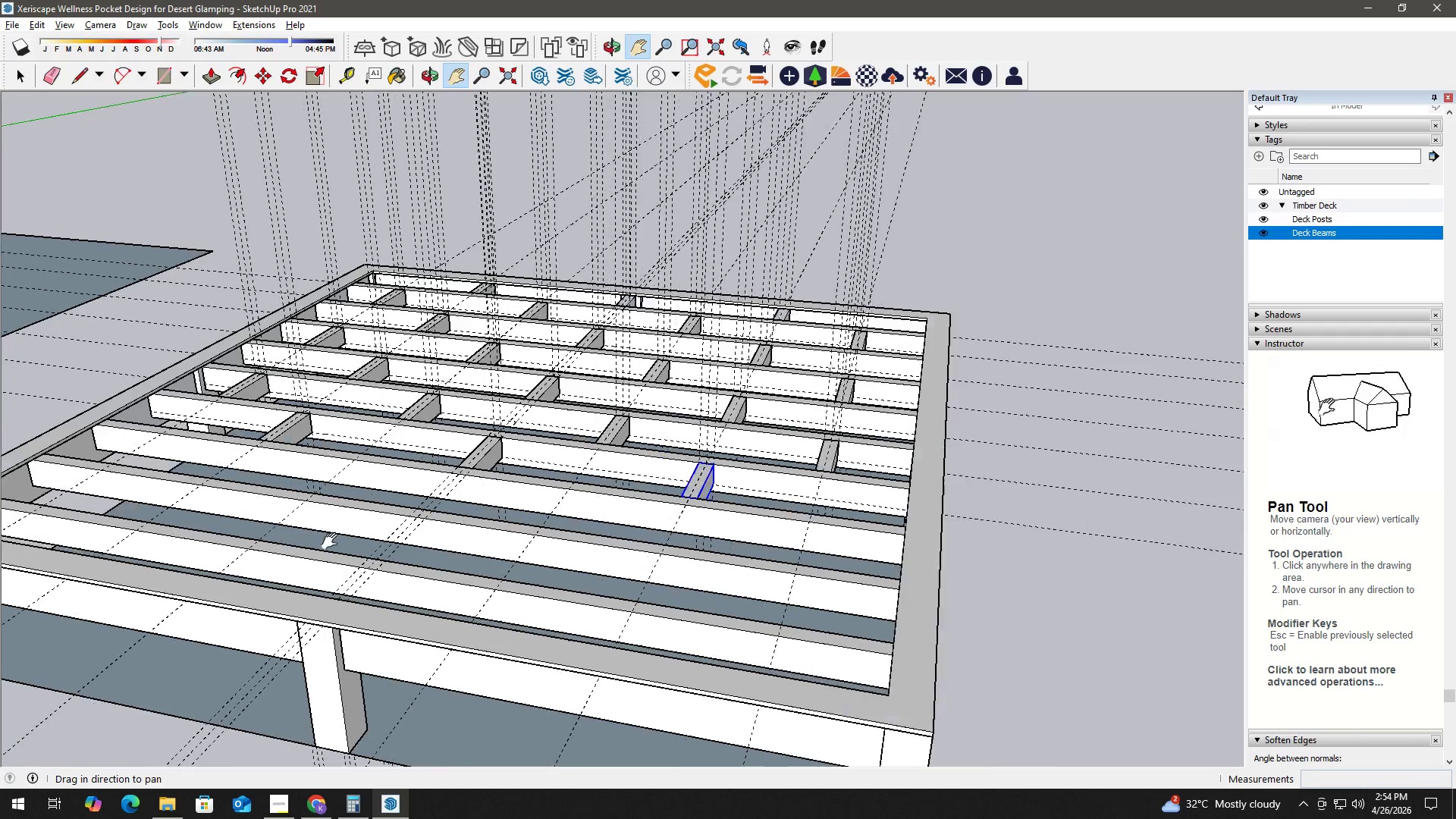 
scroll: coordinate [221, 469], scroll_direction: up, amount: 5.0
 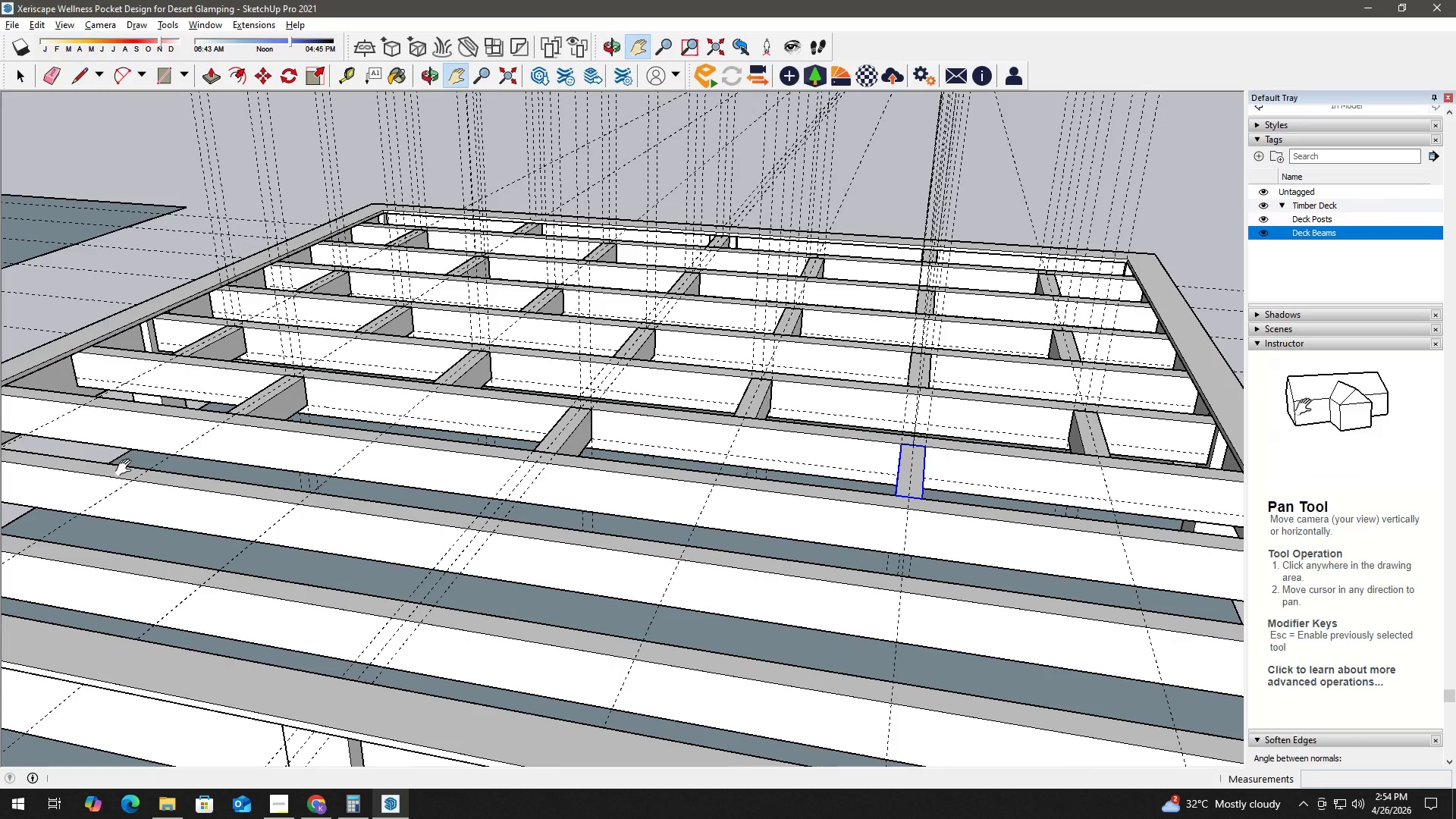 
type(ht)
 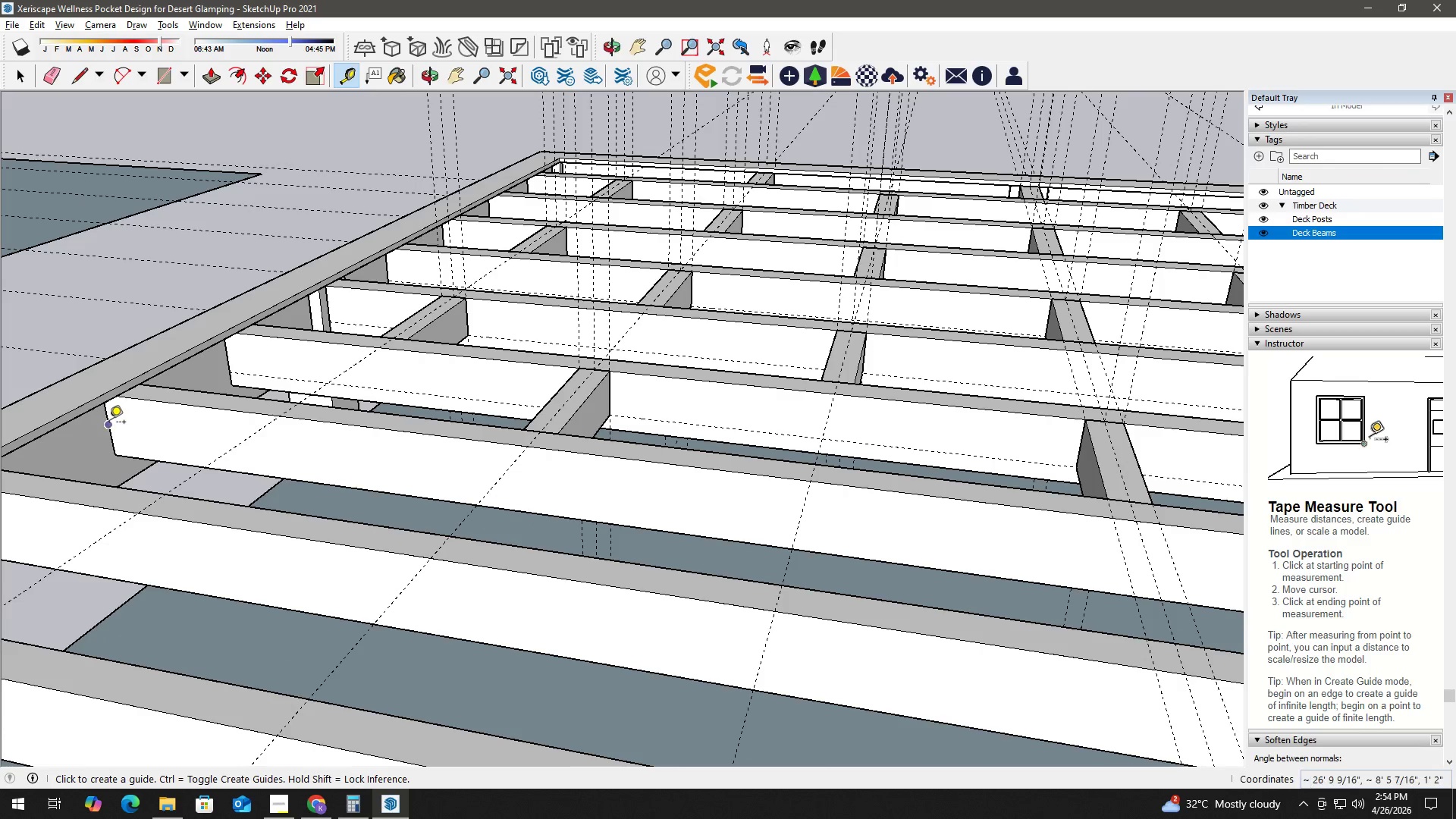 
left_click_drag(start_coordinate=[136, 451], to_coordinate=[281, 469])
 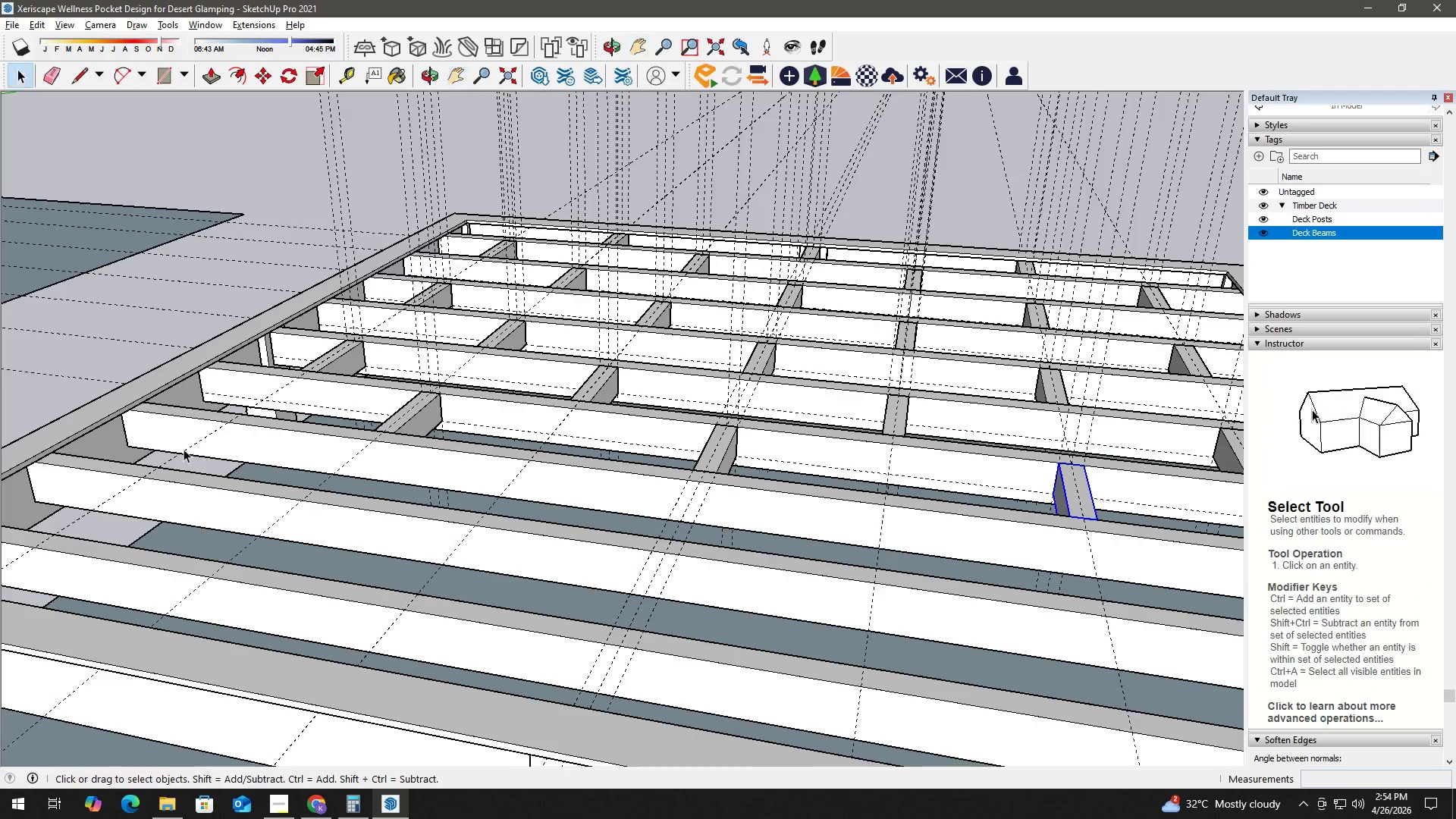 
scroll: coordinate [116, 421], scroll_direction: up, amount: 5.0
 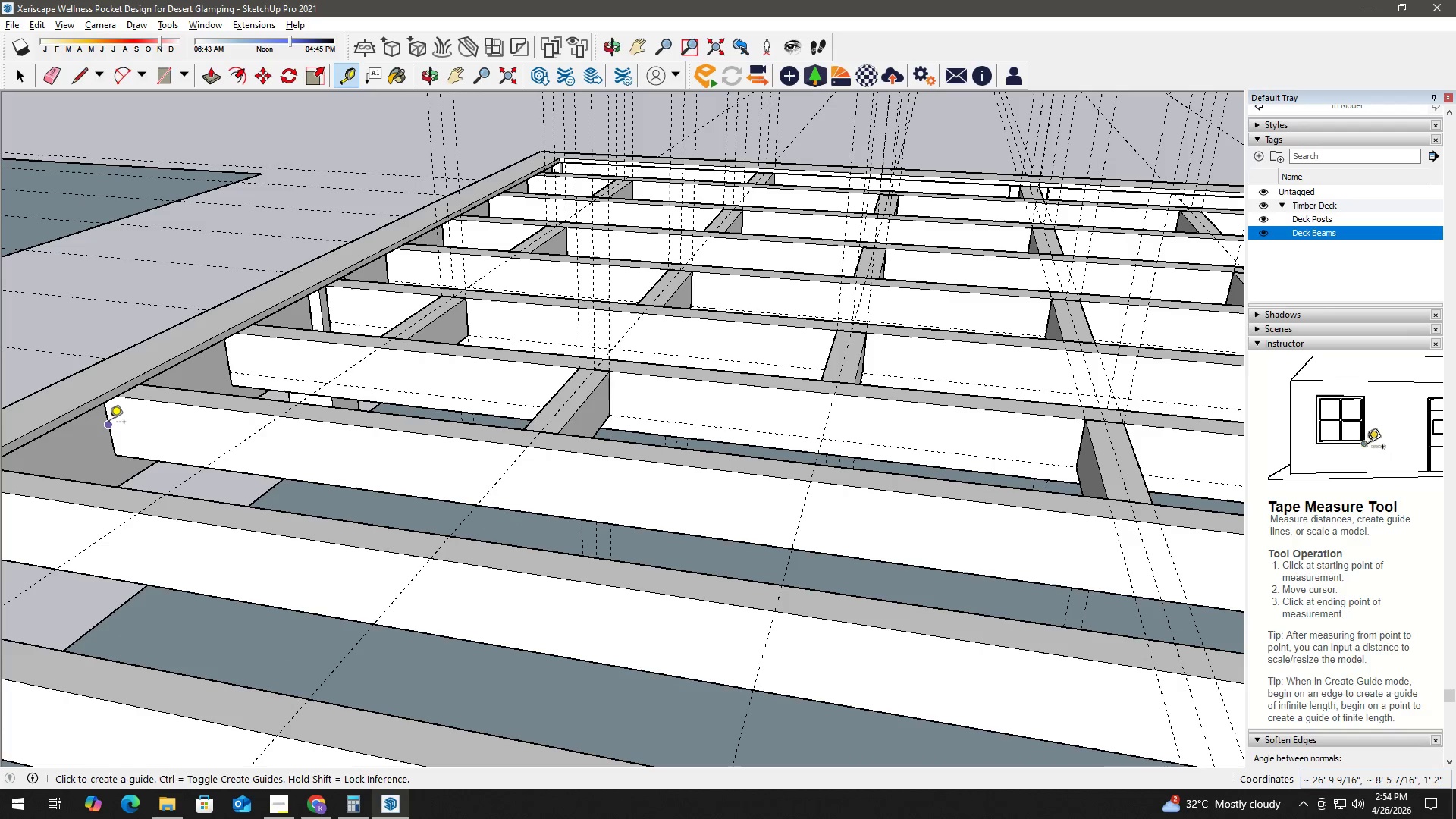 
left_click_drag(start_coordinate=[109, 423], to_coordinate=[115, 423])
 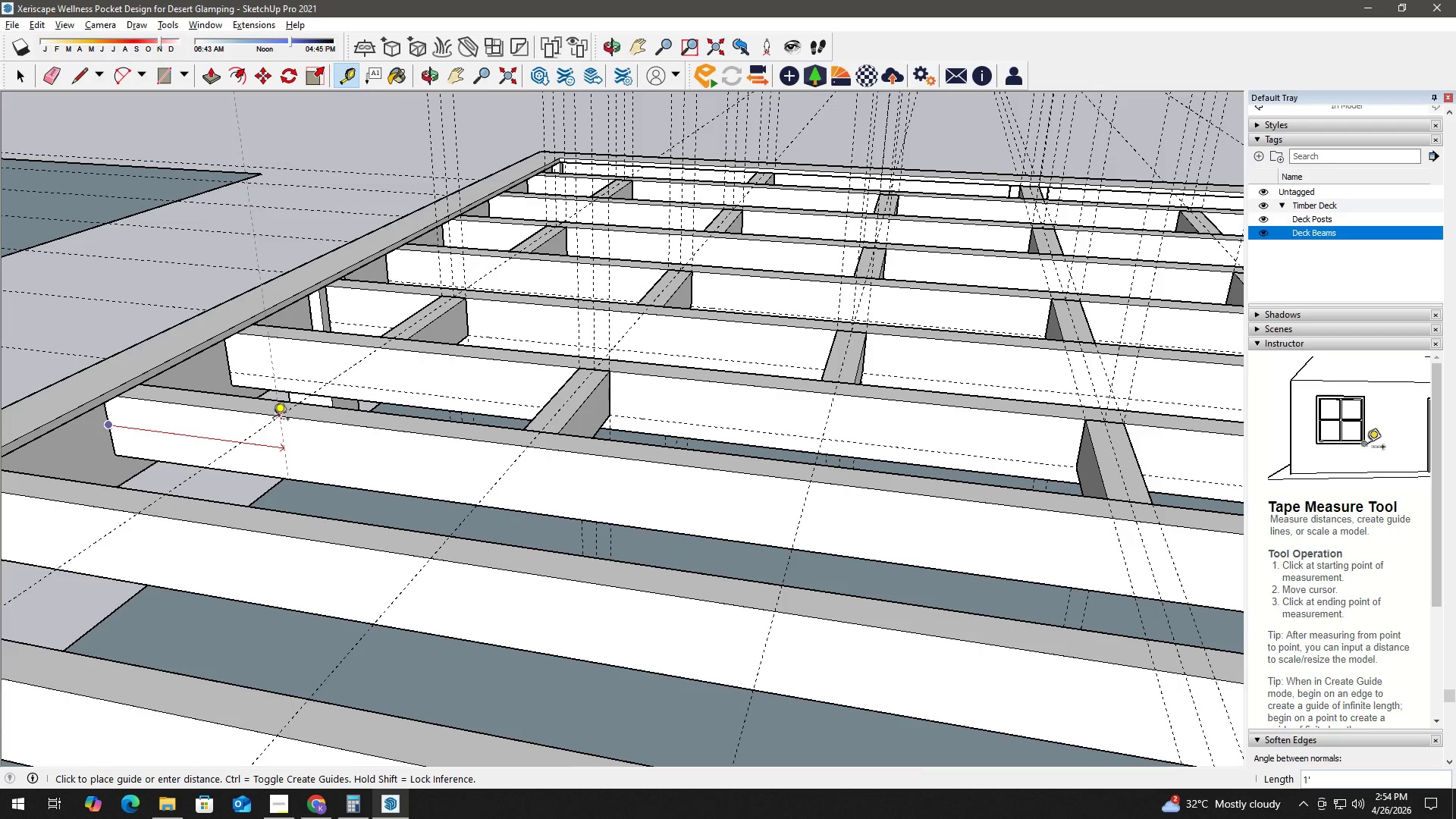 
left_click([273, 420])
 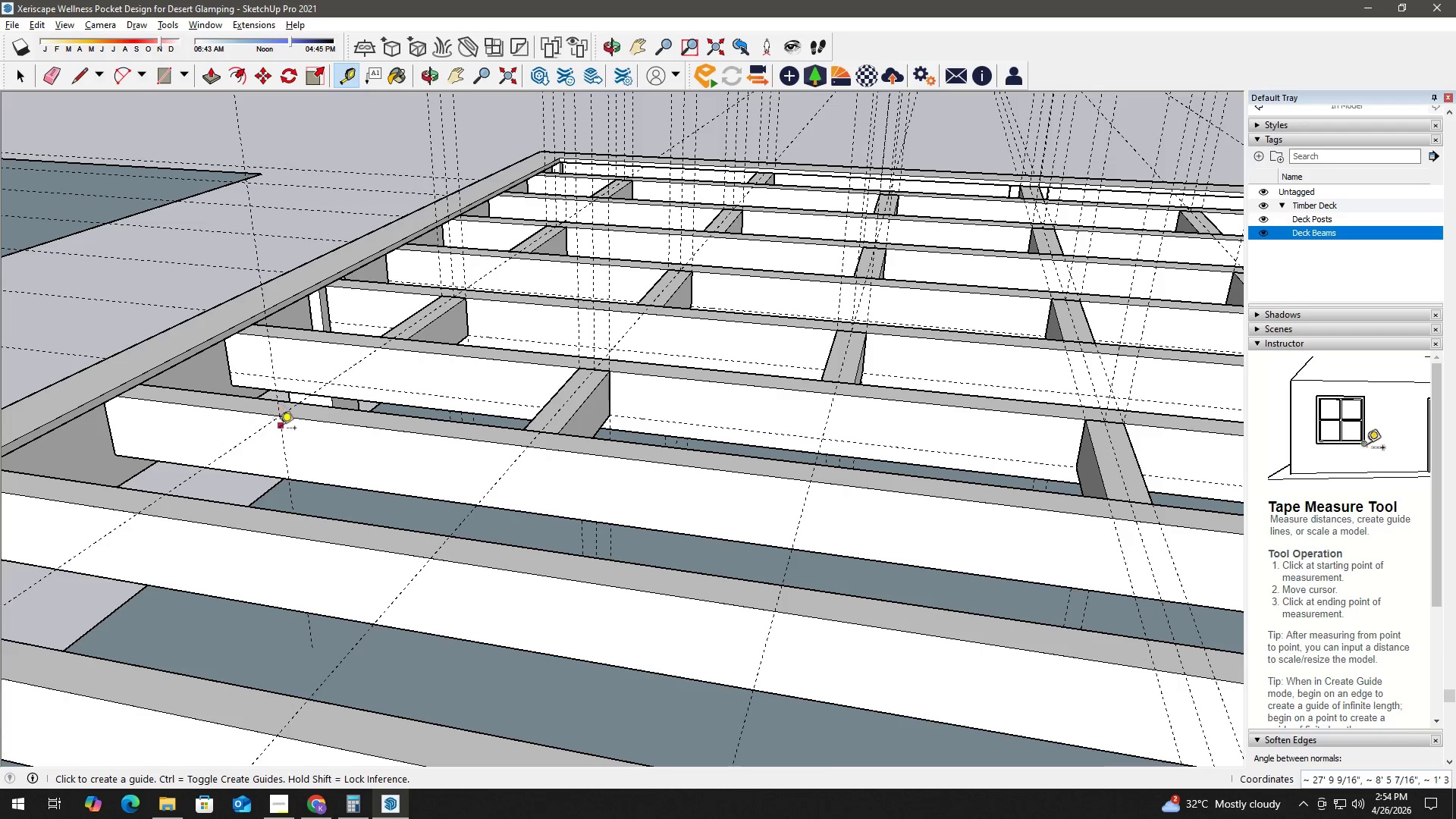 
key(Space)
 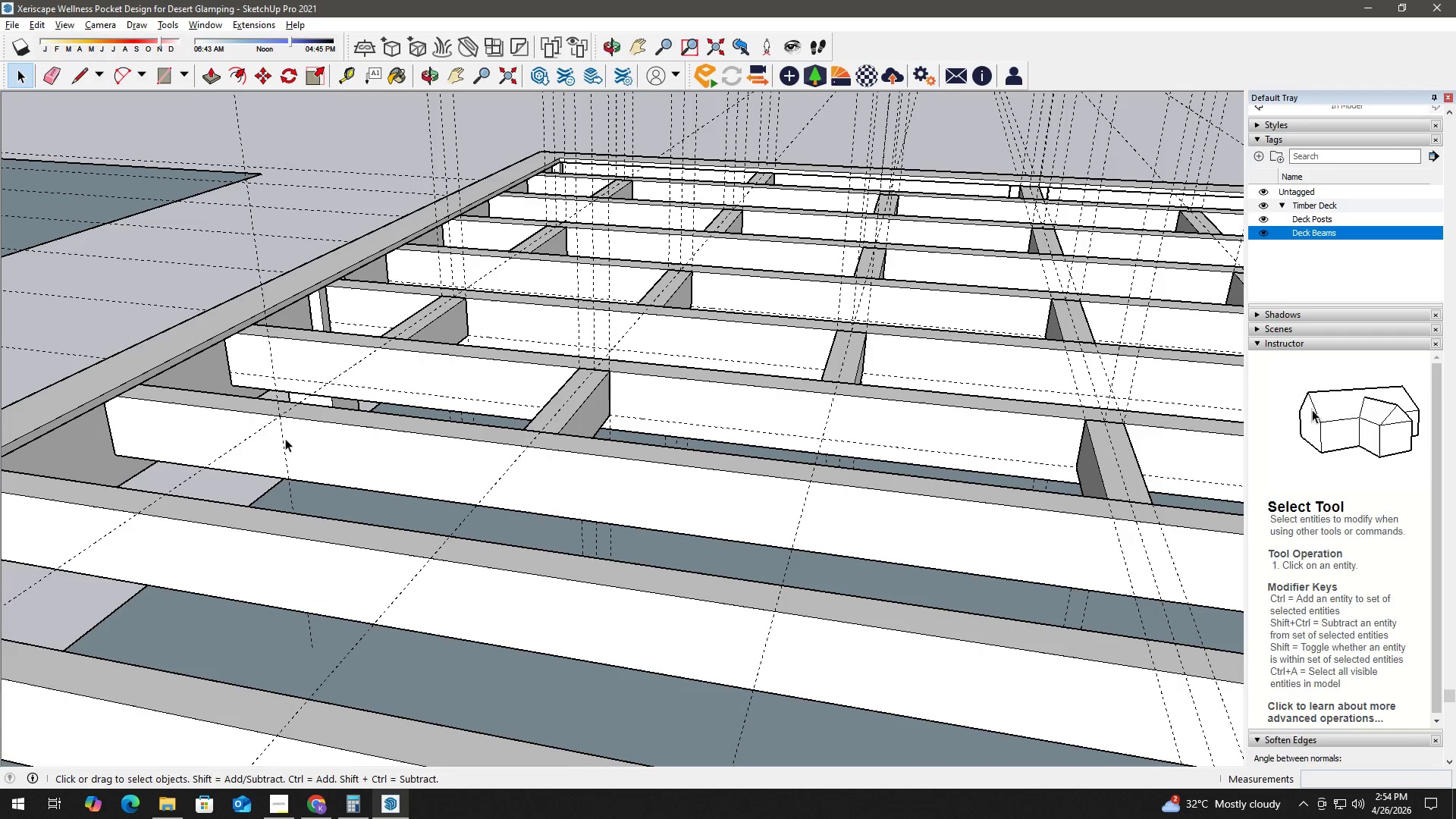 
key(T)
 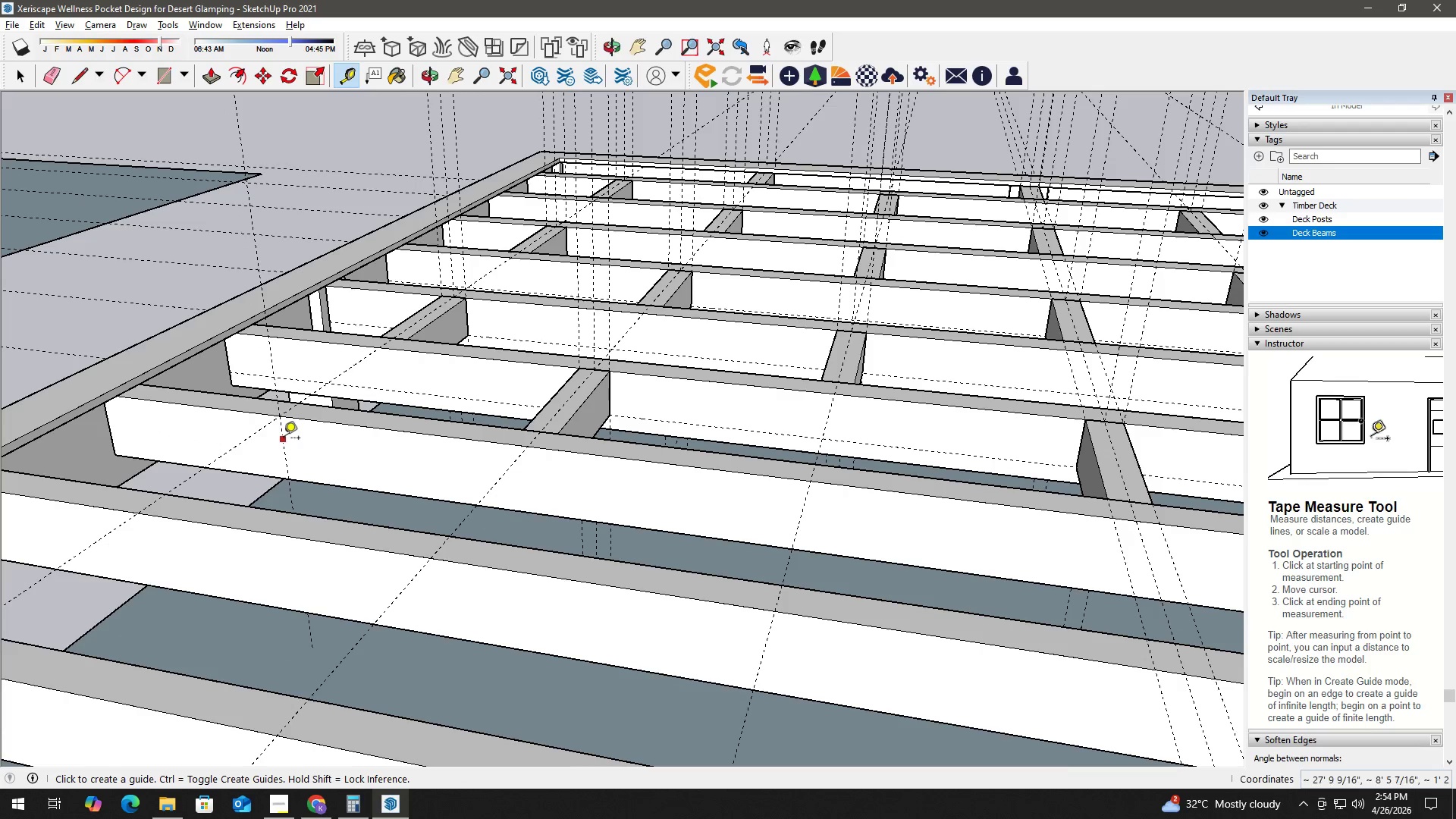 
left_click_drag(start_coordinate=[284, 439], to_coordinate=[291, 439])
 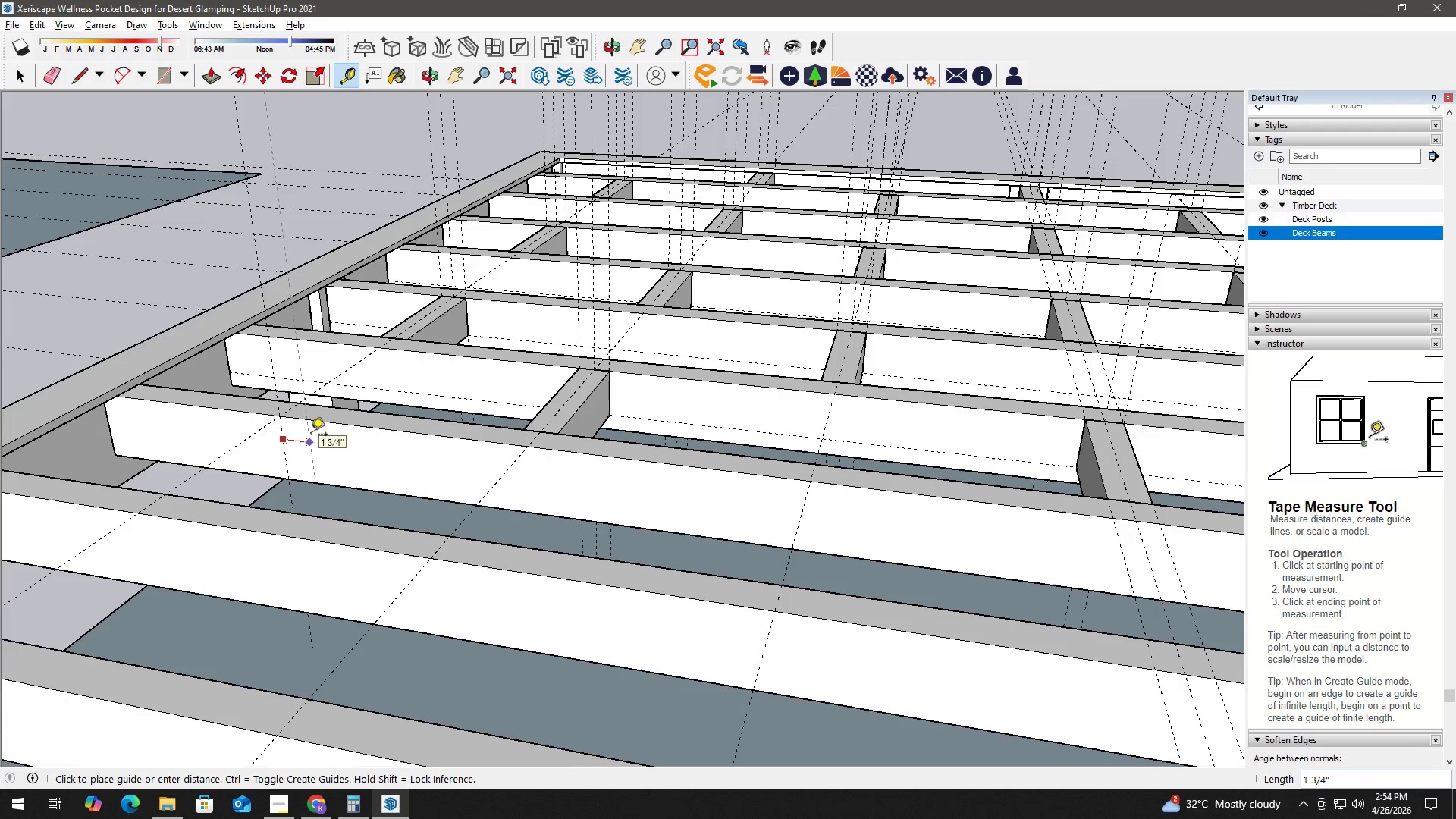 
key(Numpad1)
 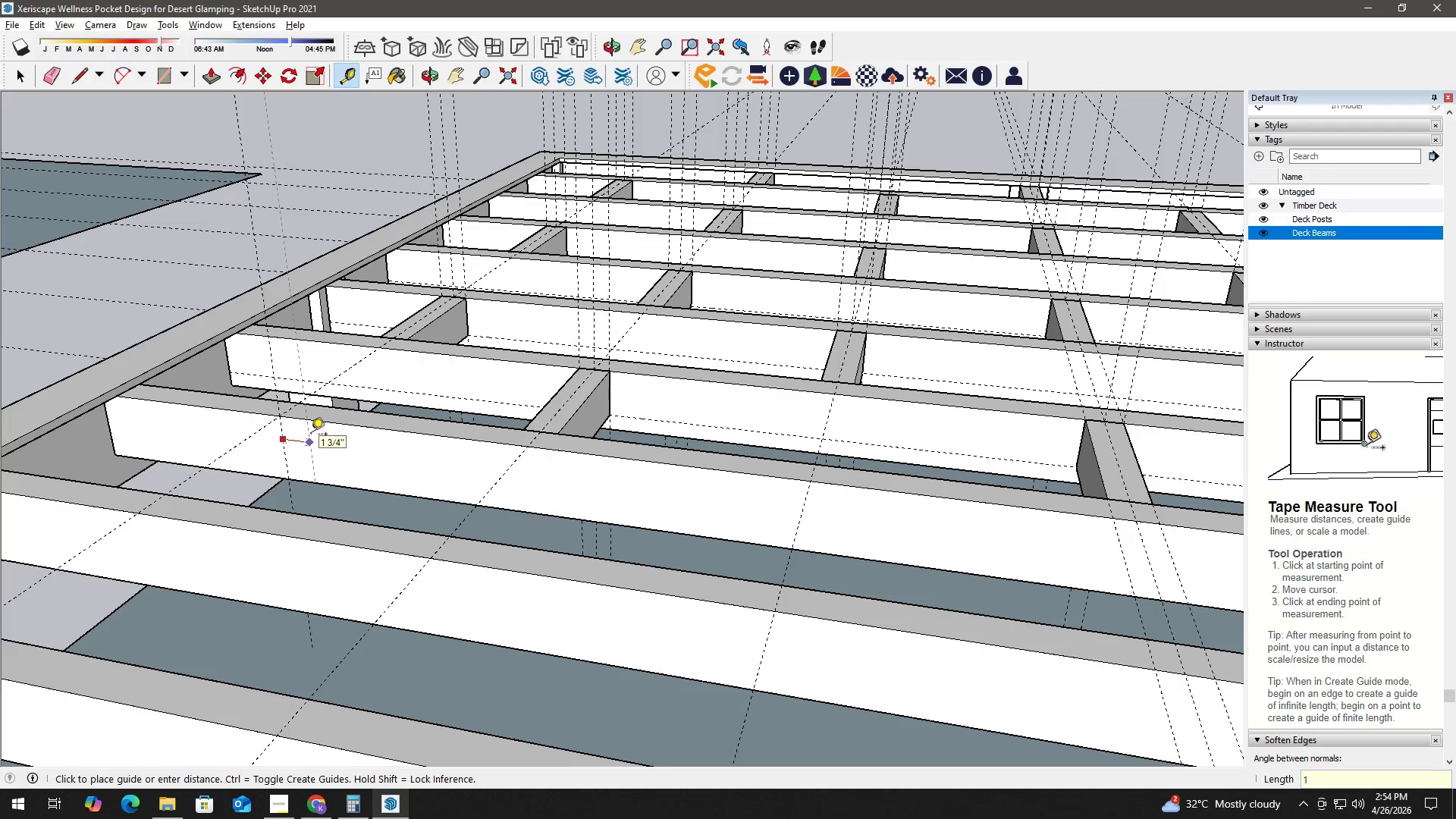 
key(NumpadEnter)
 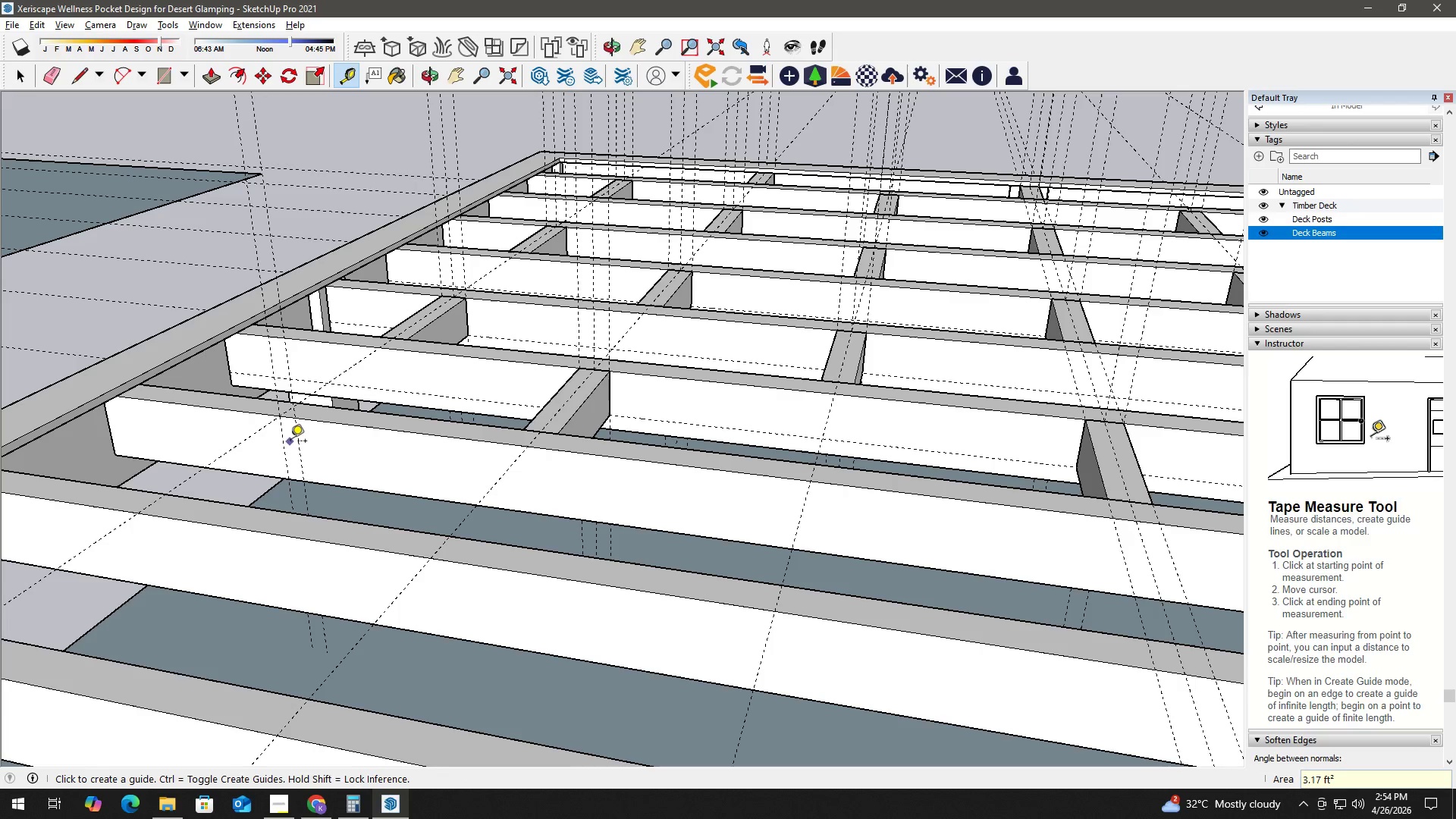 
key(Space)
 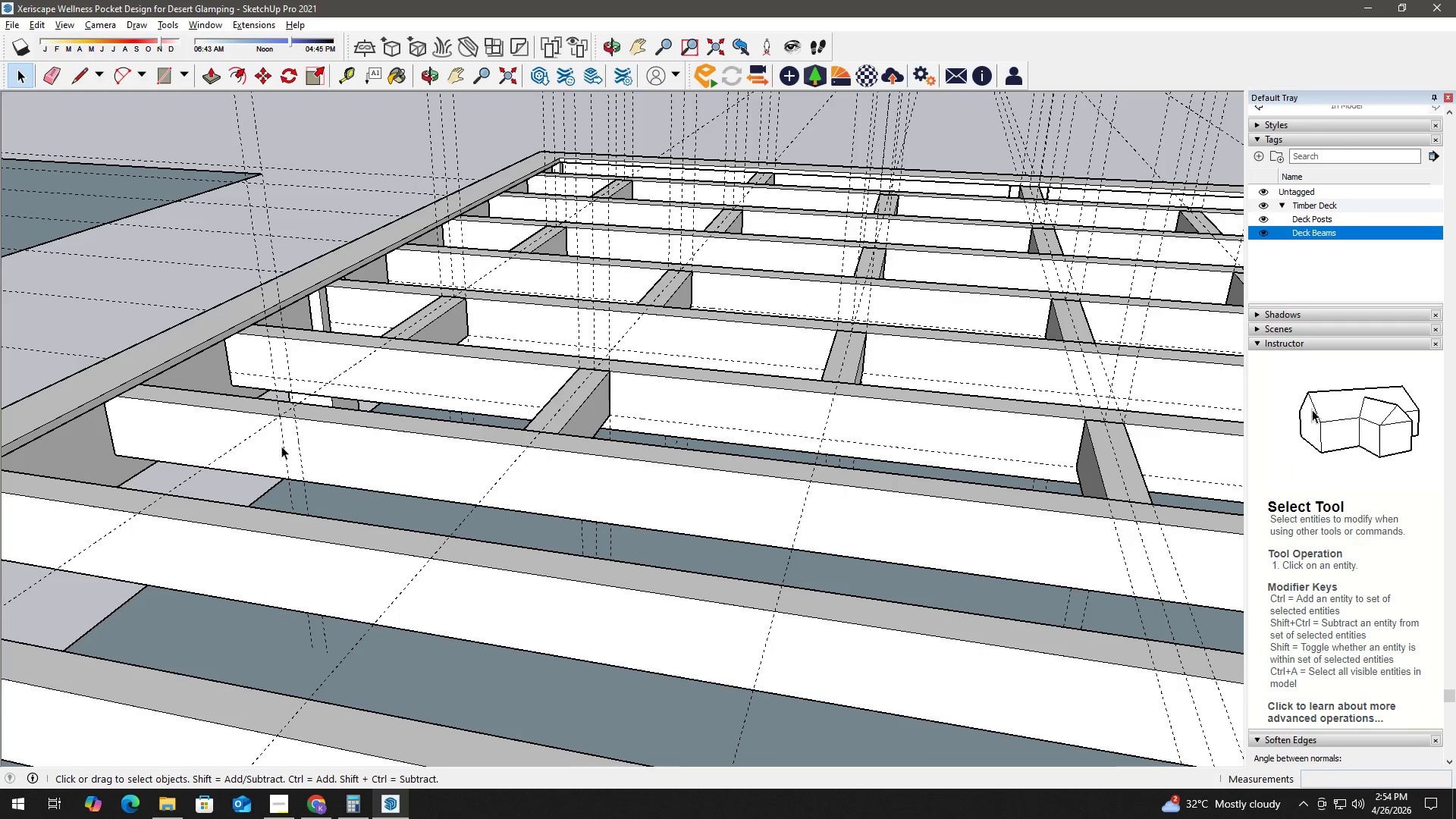 
key(T)
 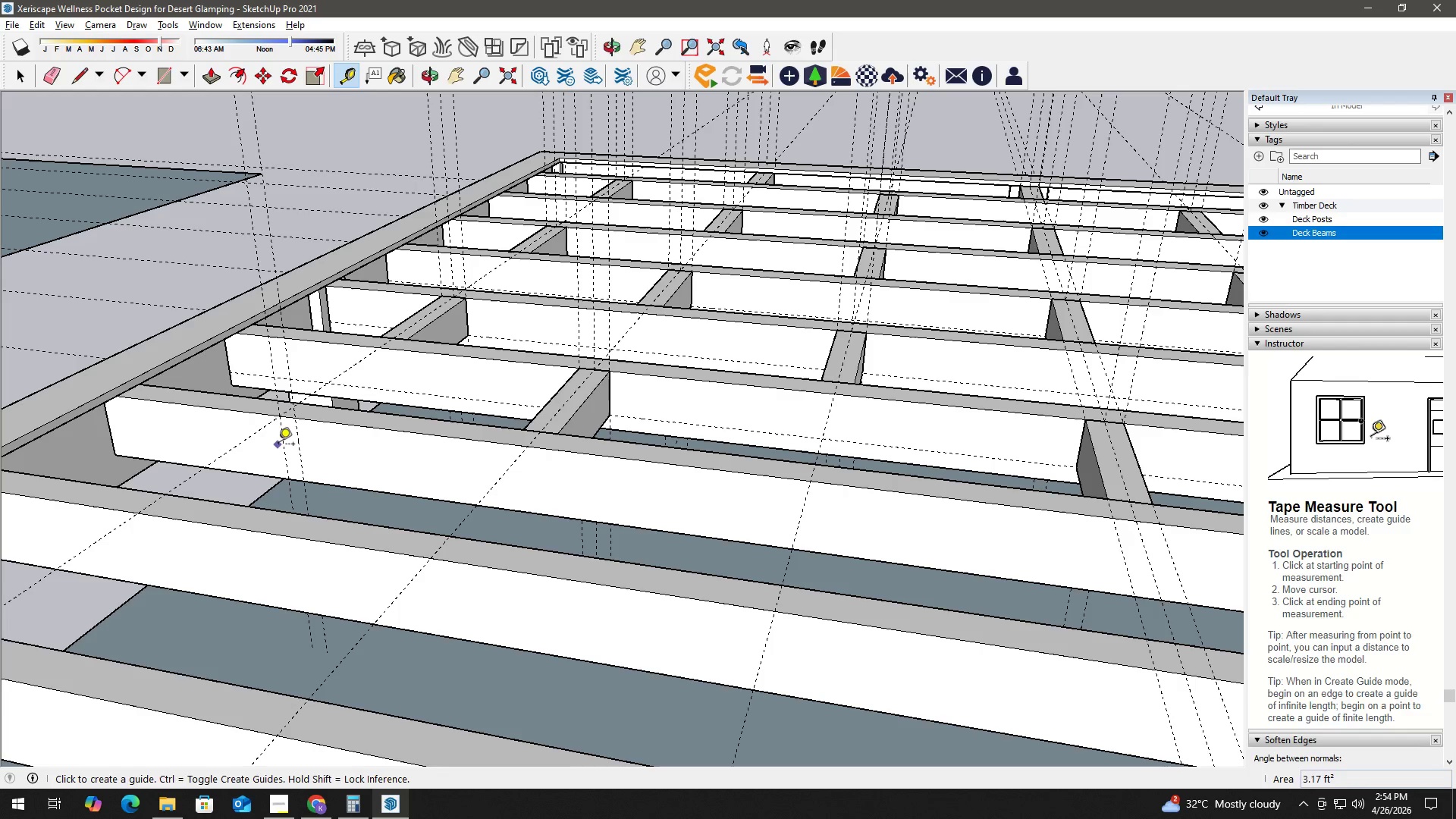 
left_click_drag(start_coordinate=[280, 444], to_coordinate=[274, 441])
 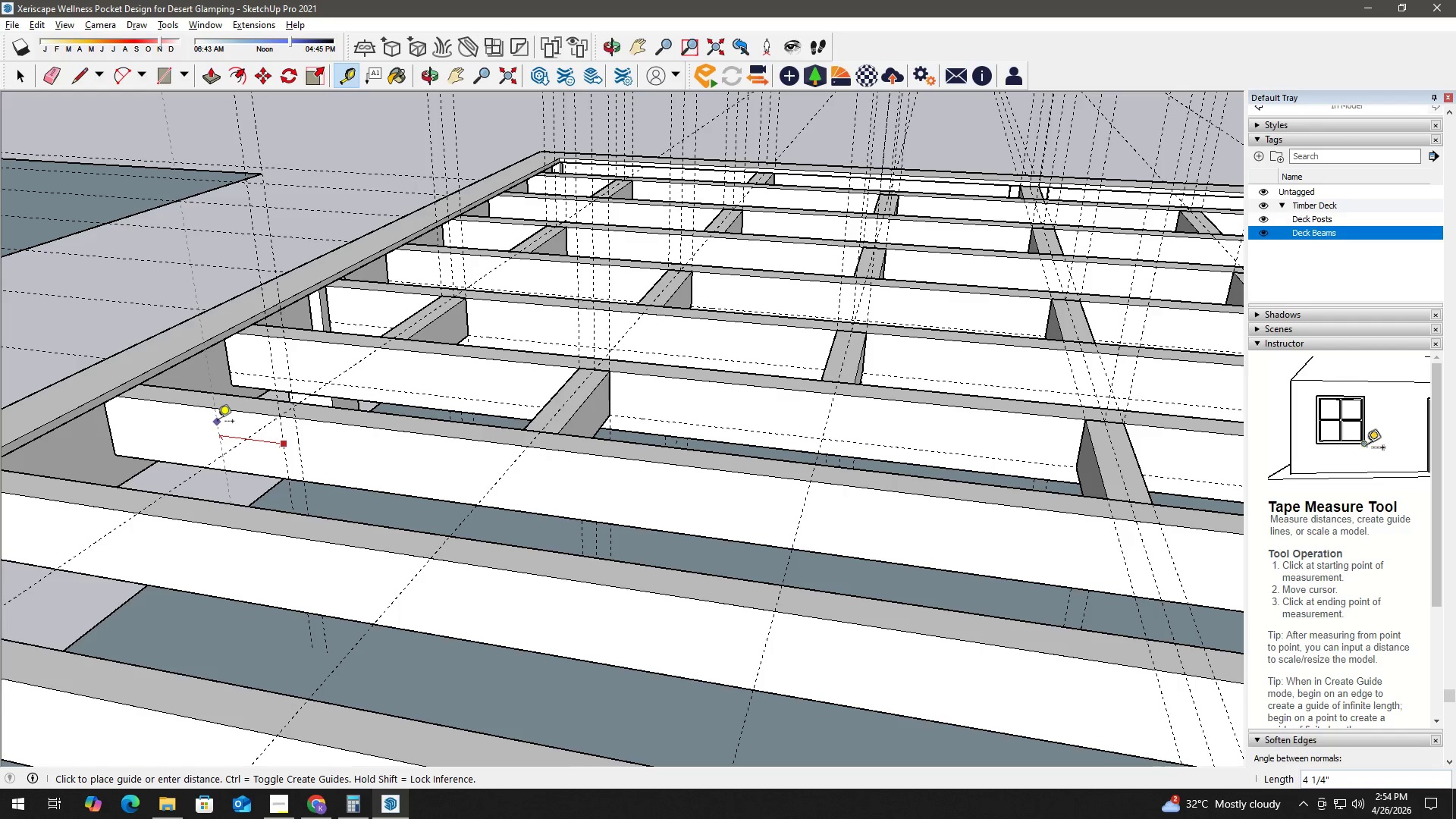 
key(Numpad1)
 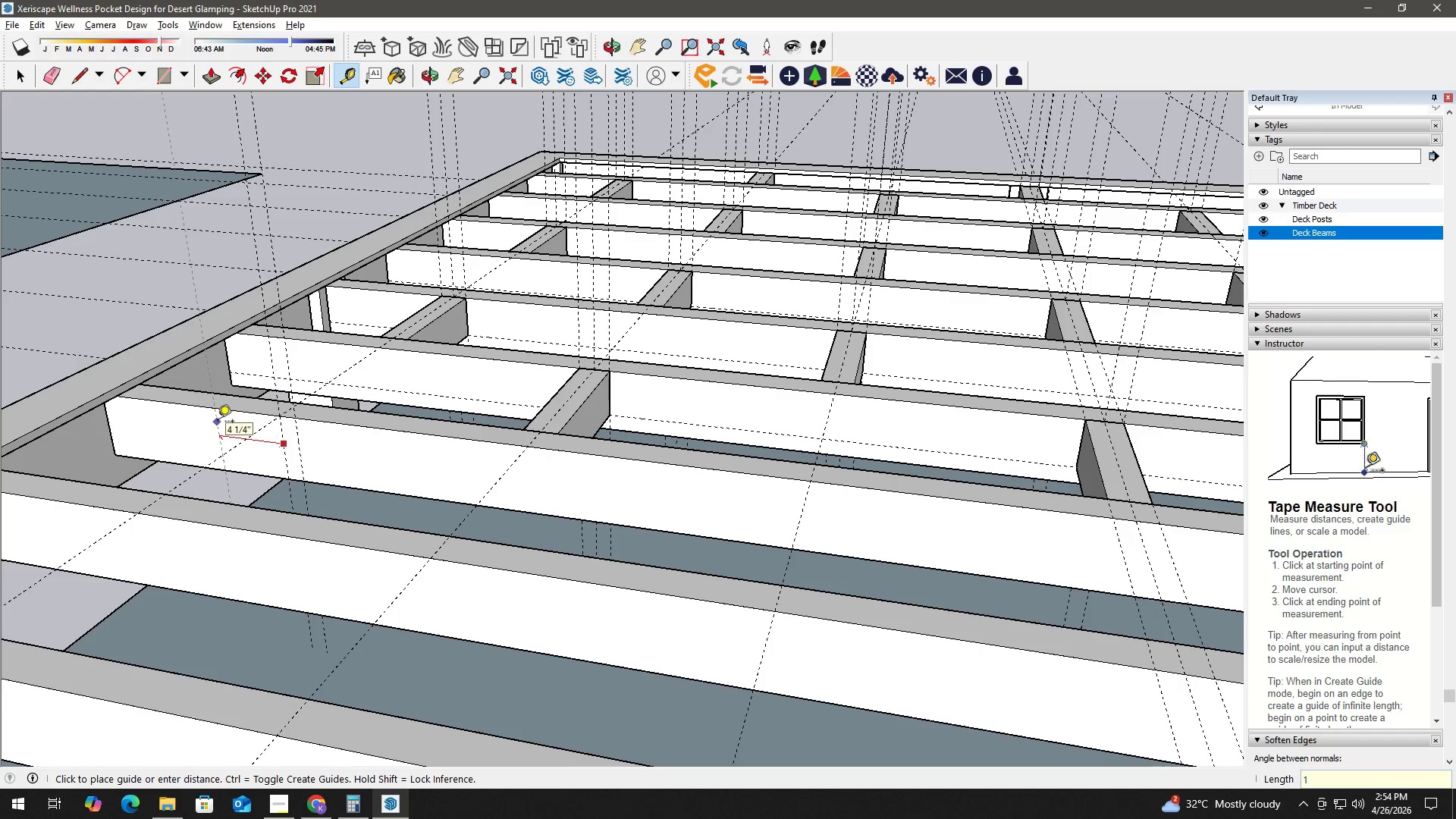 
key(NumpadEnter)
 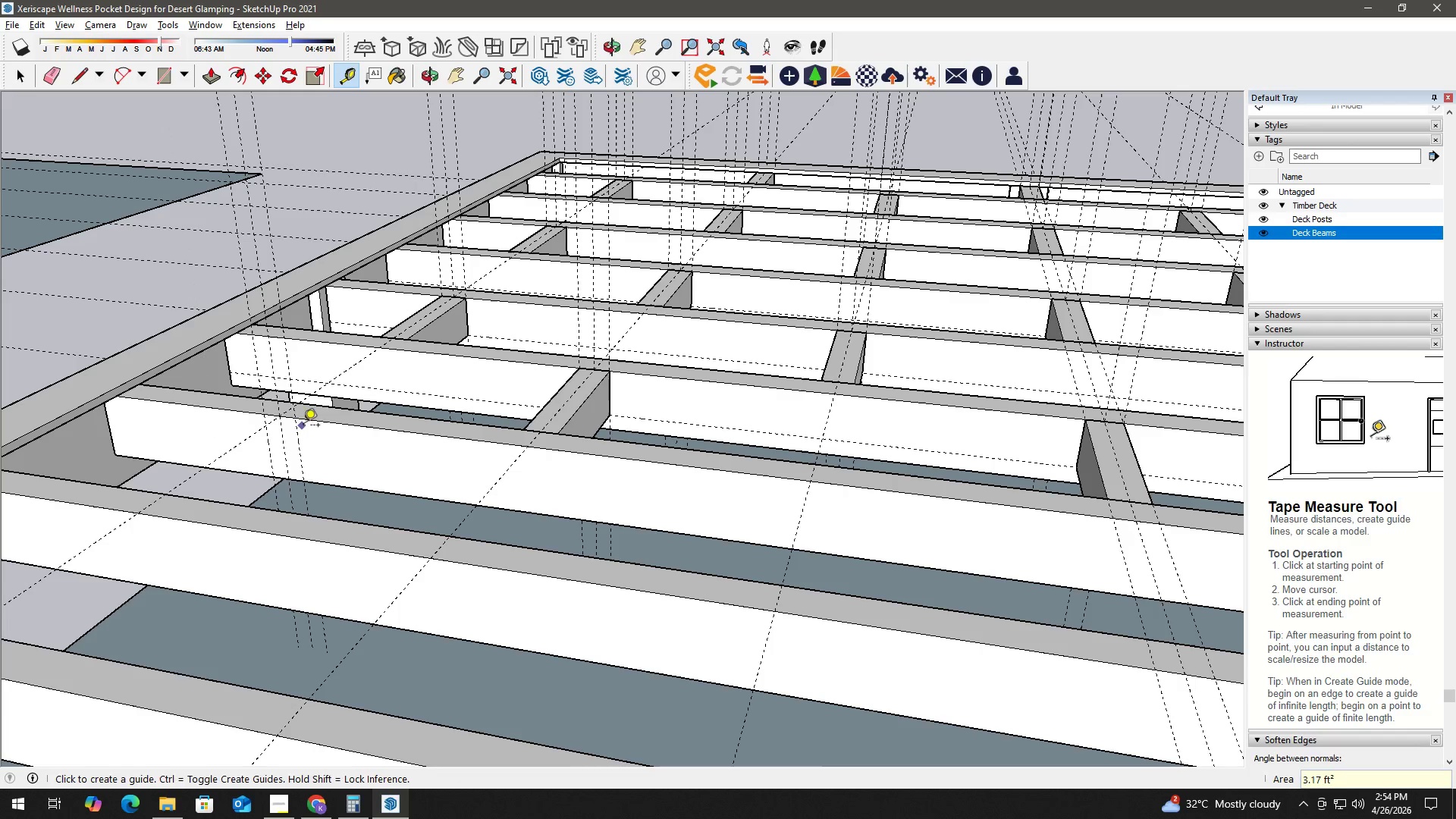 
key(Space)
 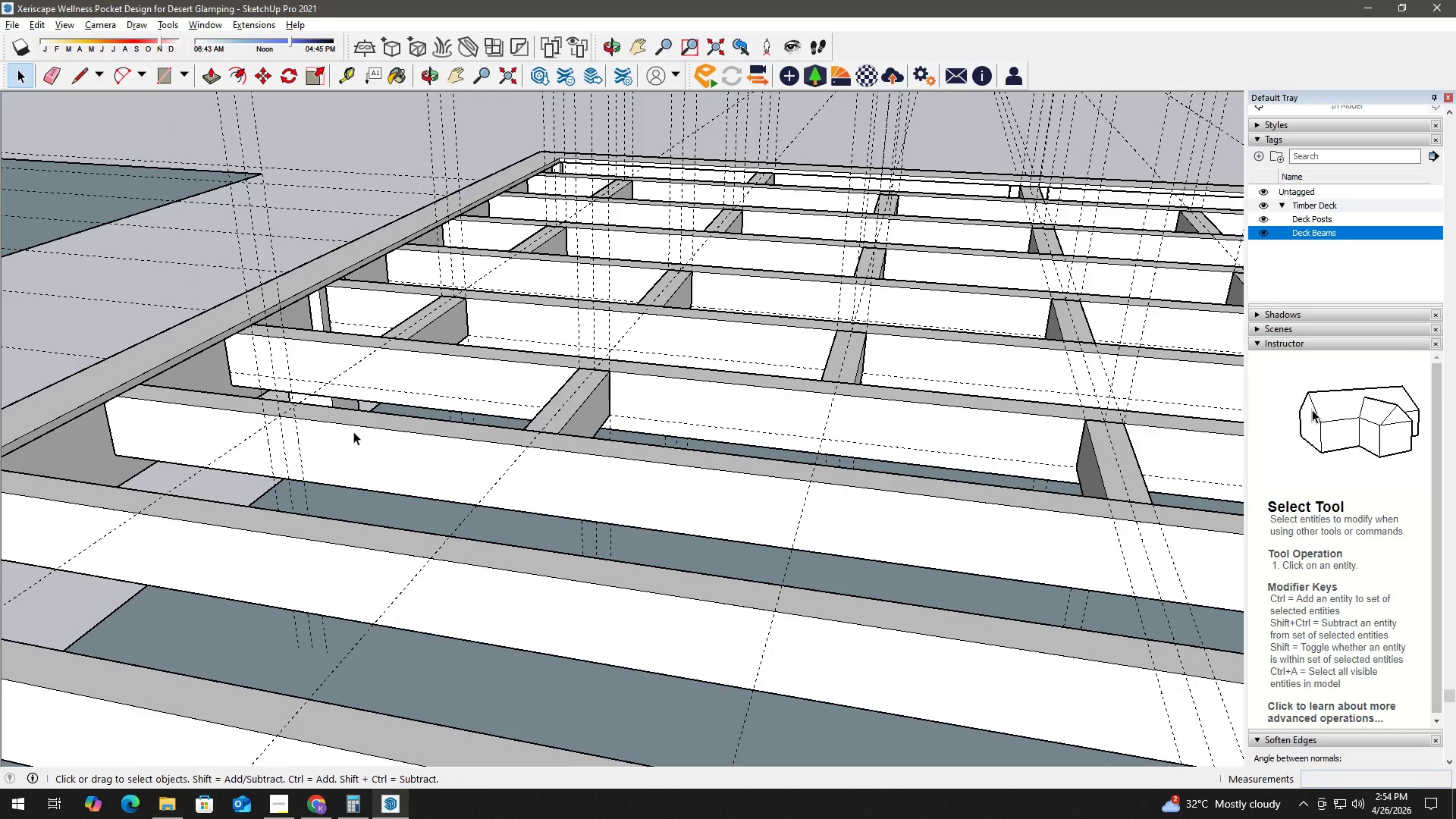 
key(T)
 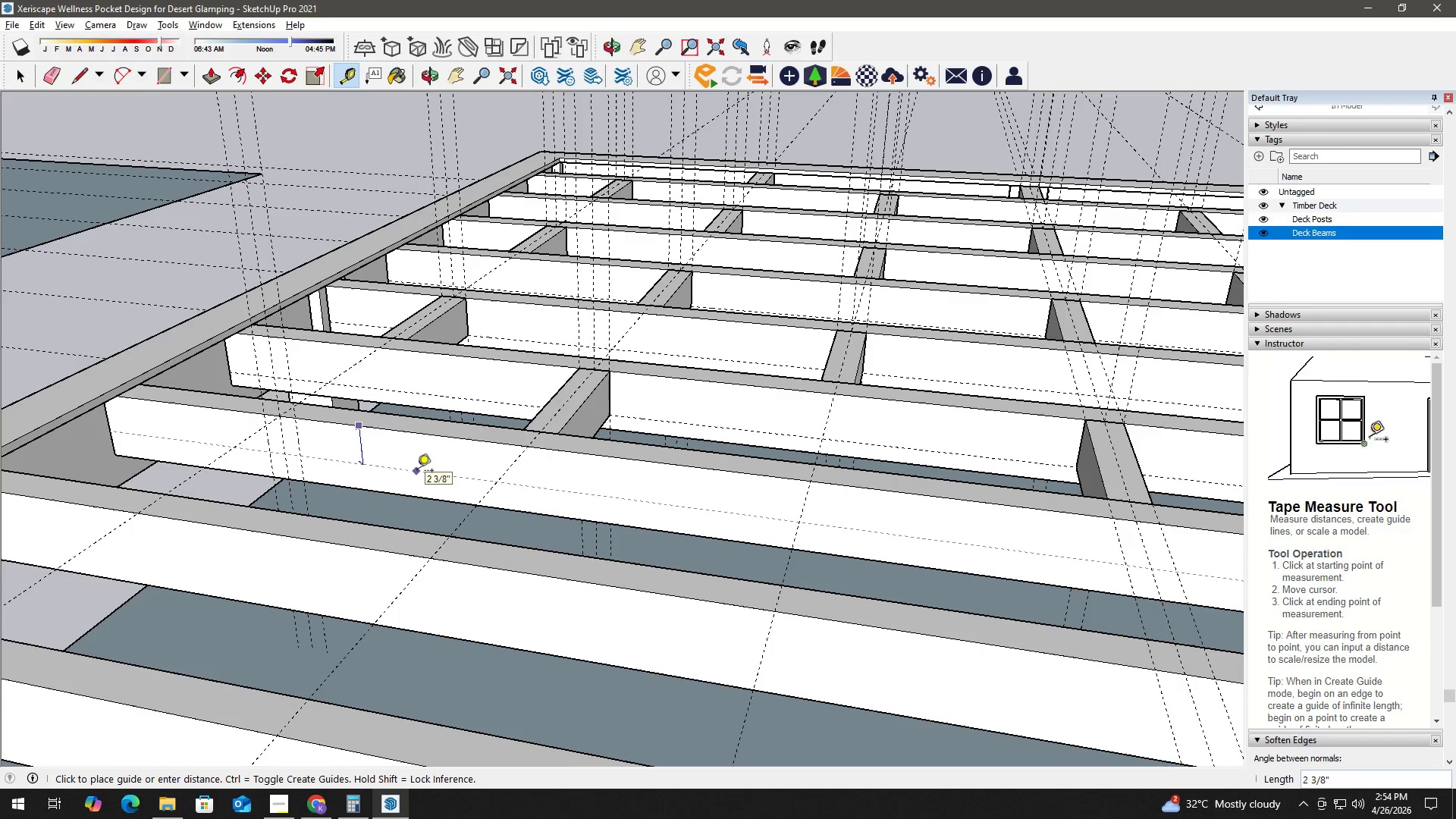 
key(Numpad3)
 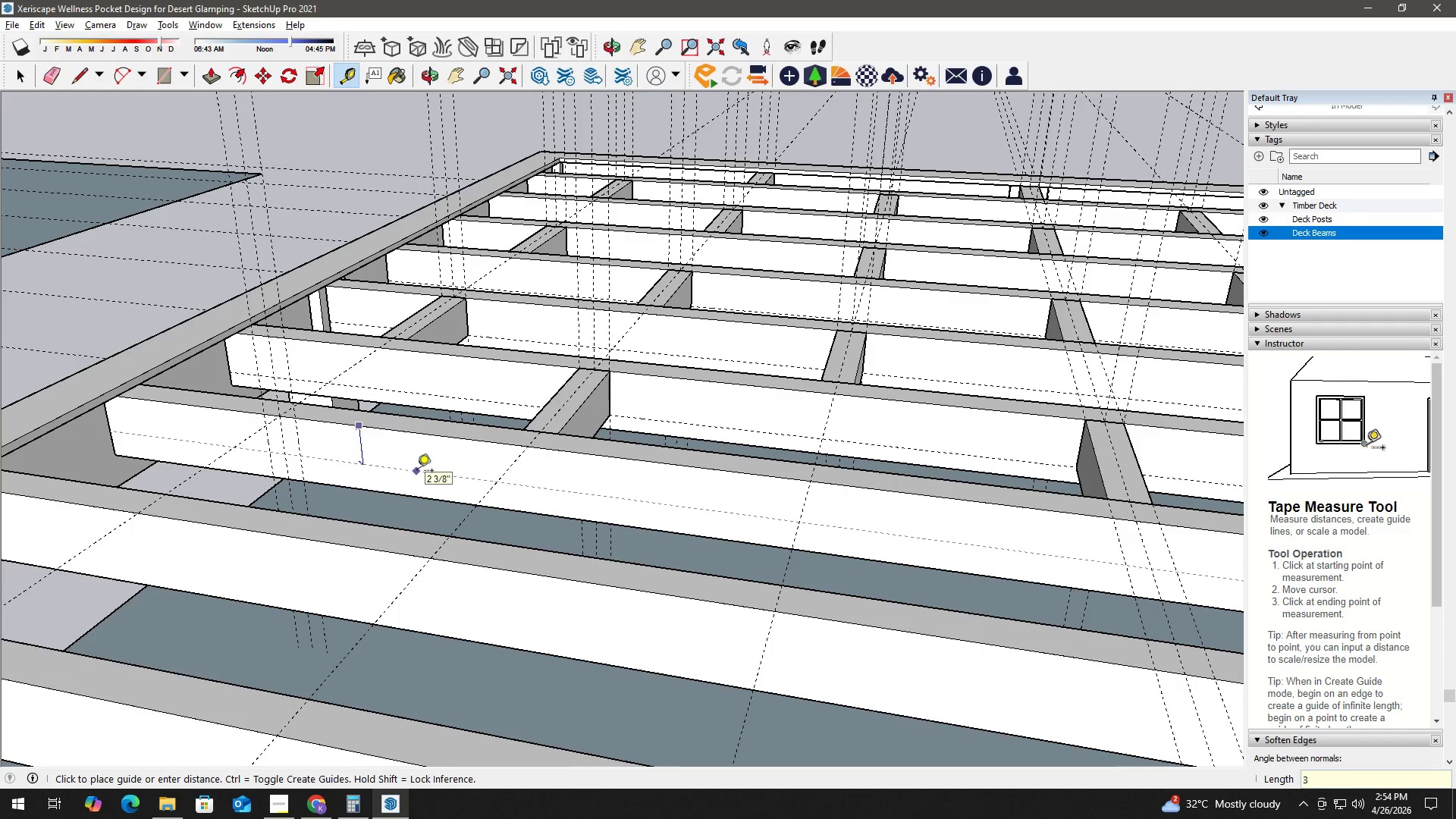 
key(NumpadEnter)
 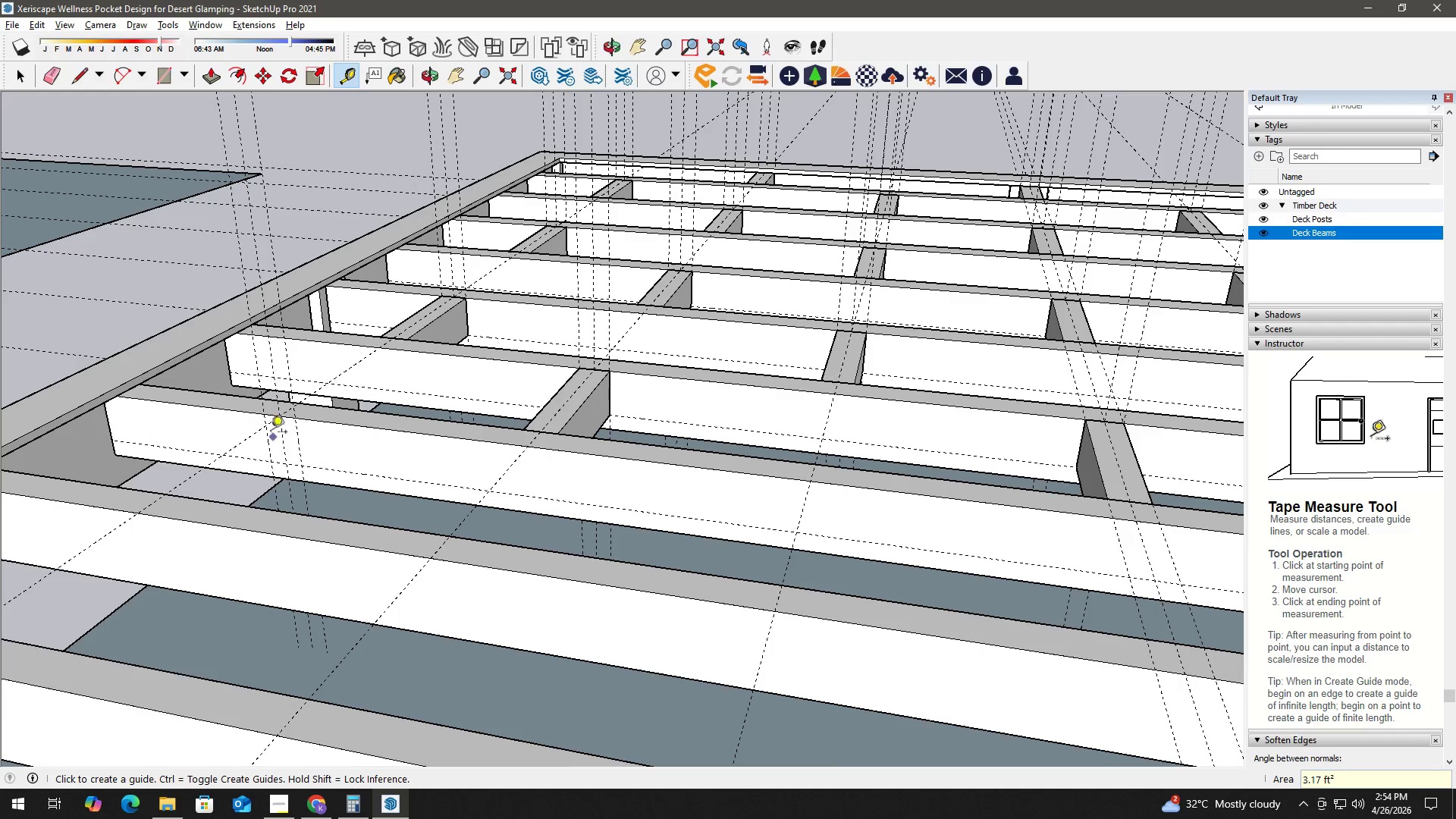 
key(Space)
 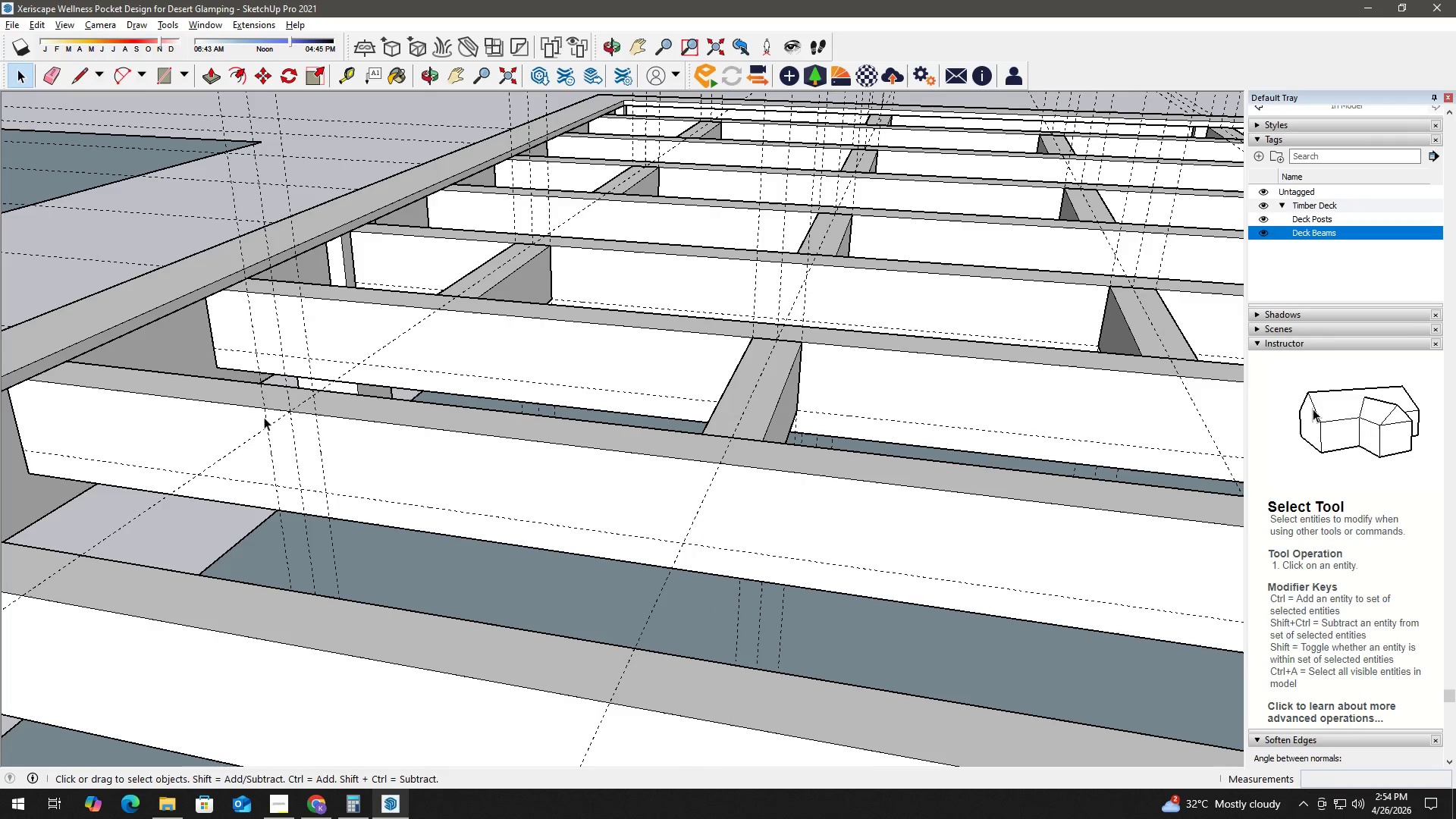 
key(R)
 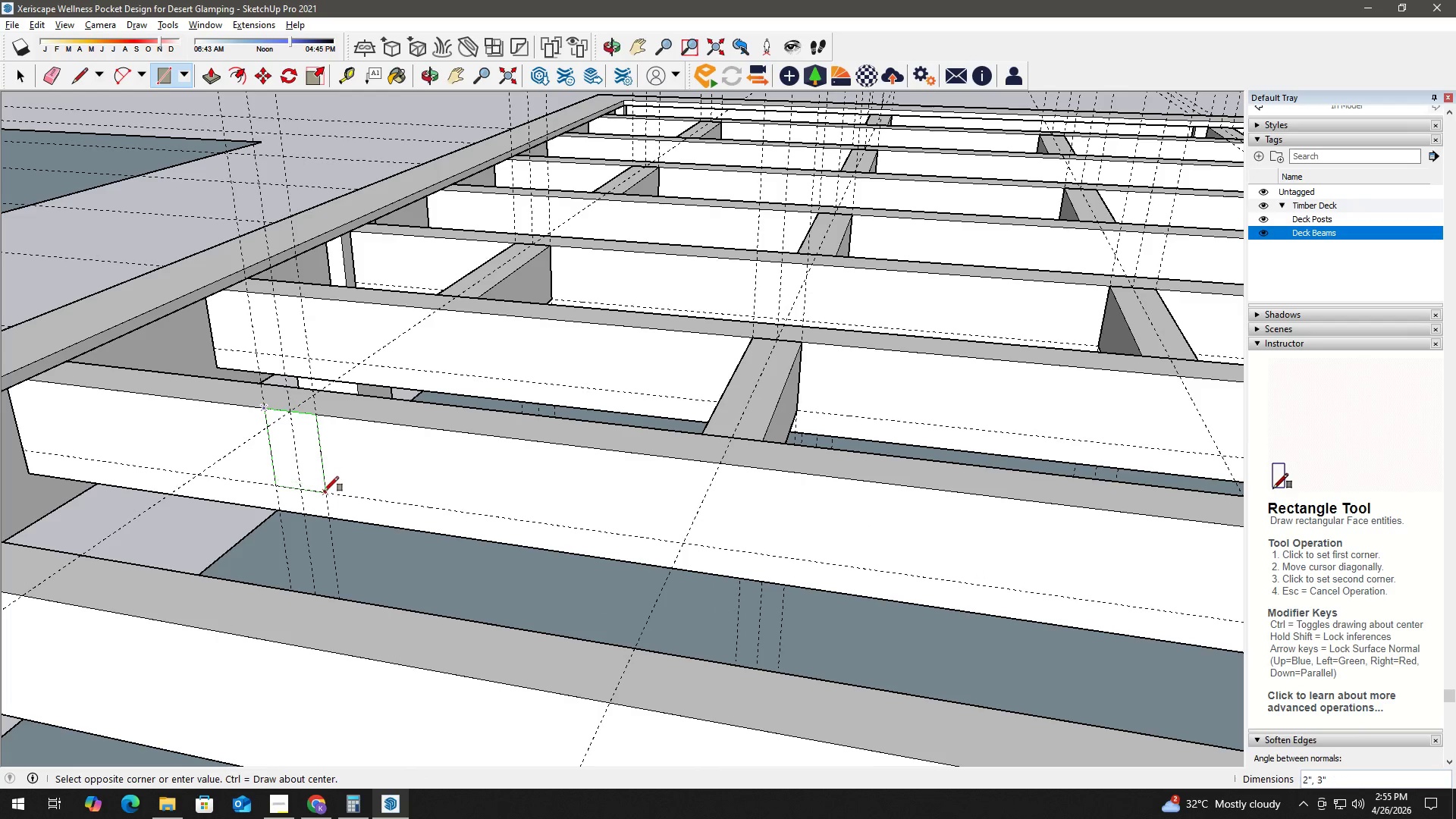 
scroll: coordinate [264, 419], scroll_direction: up, amount: 5.0
 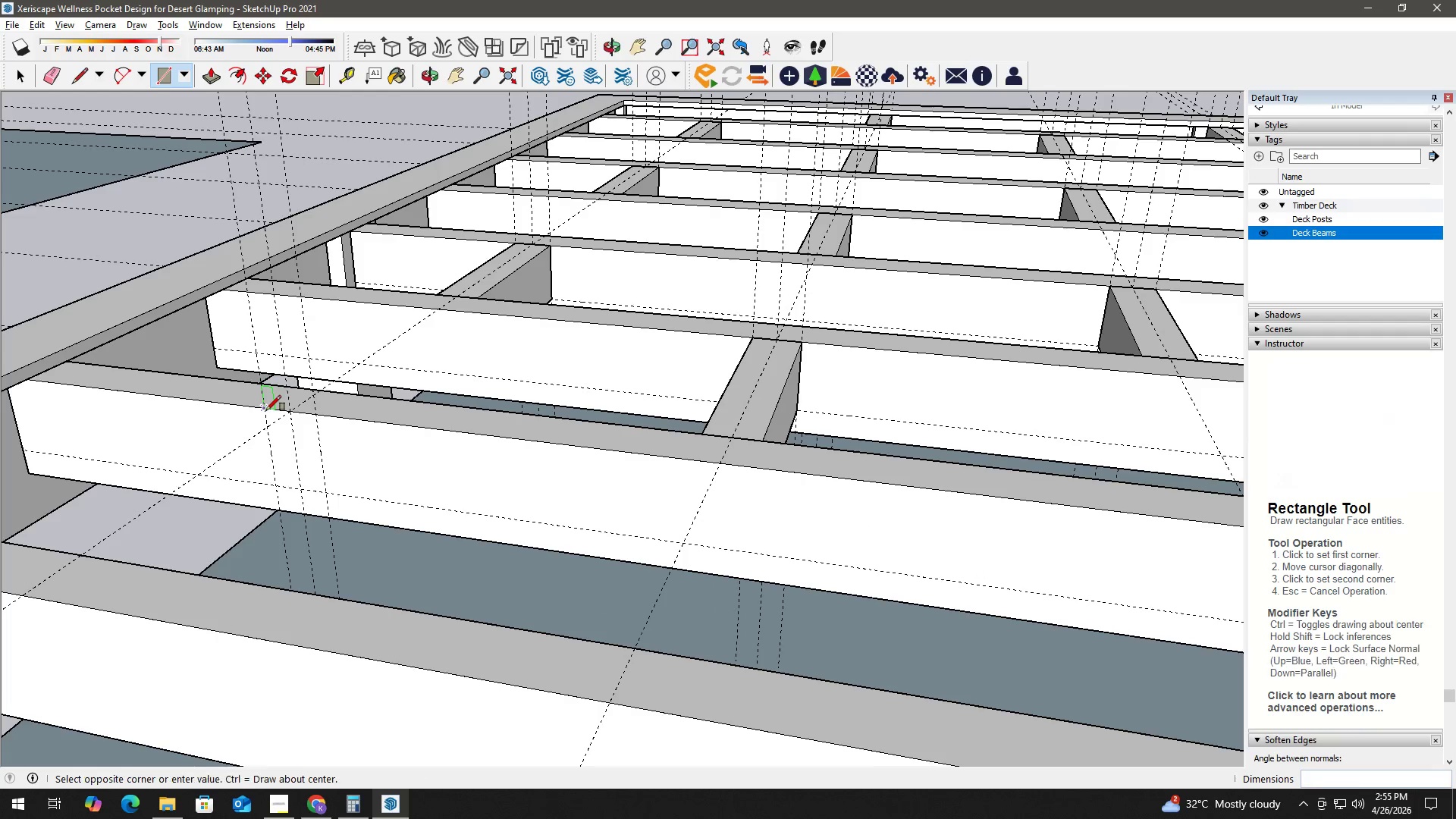 
key(Space)
 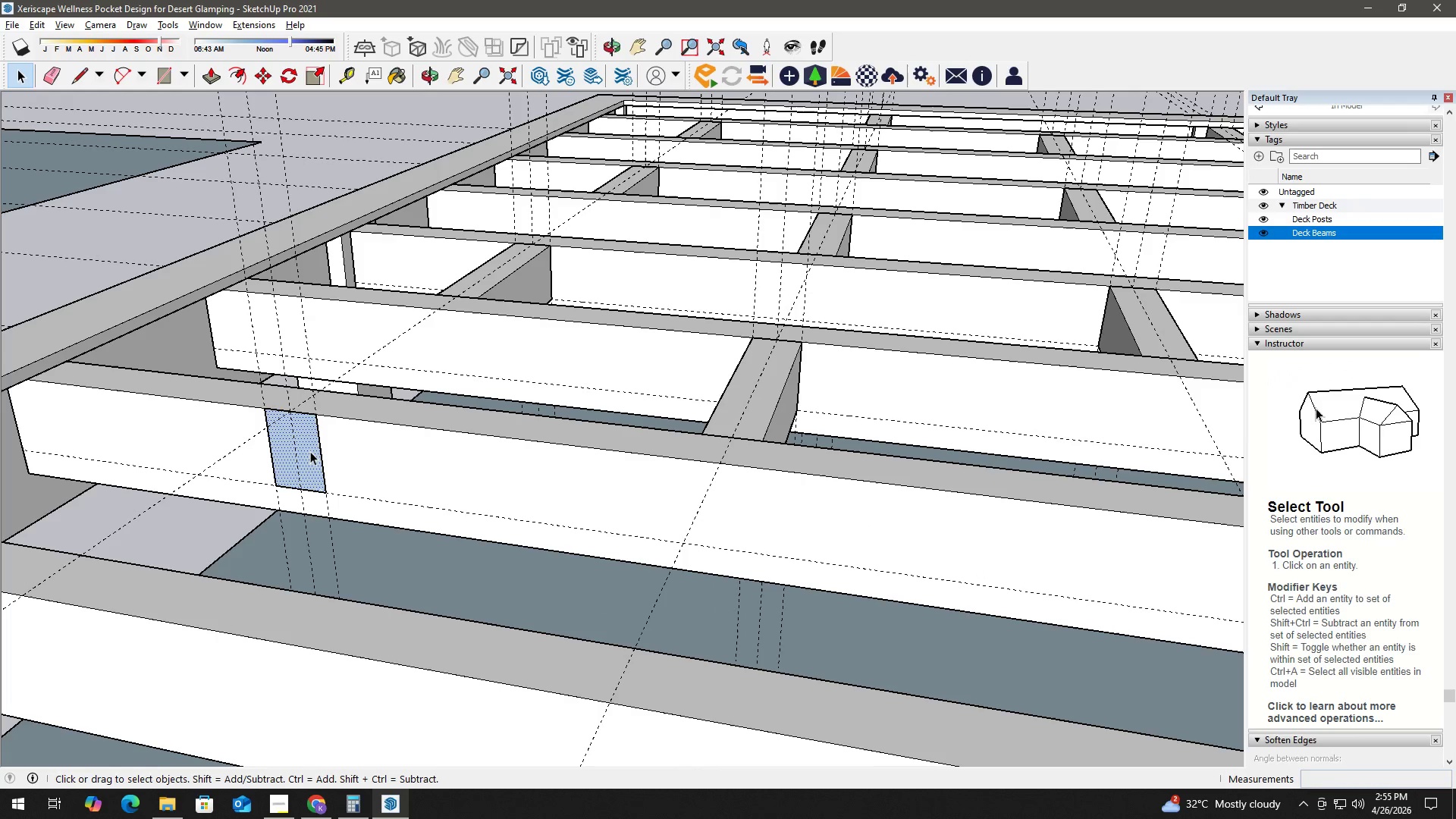 
key(P)
 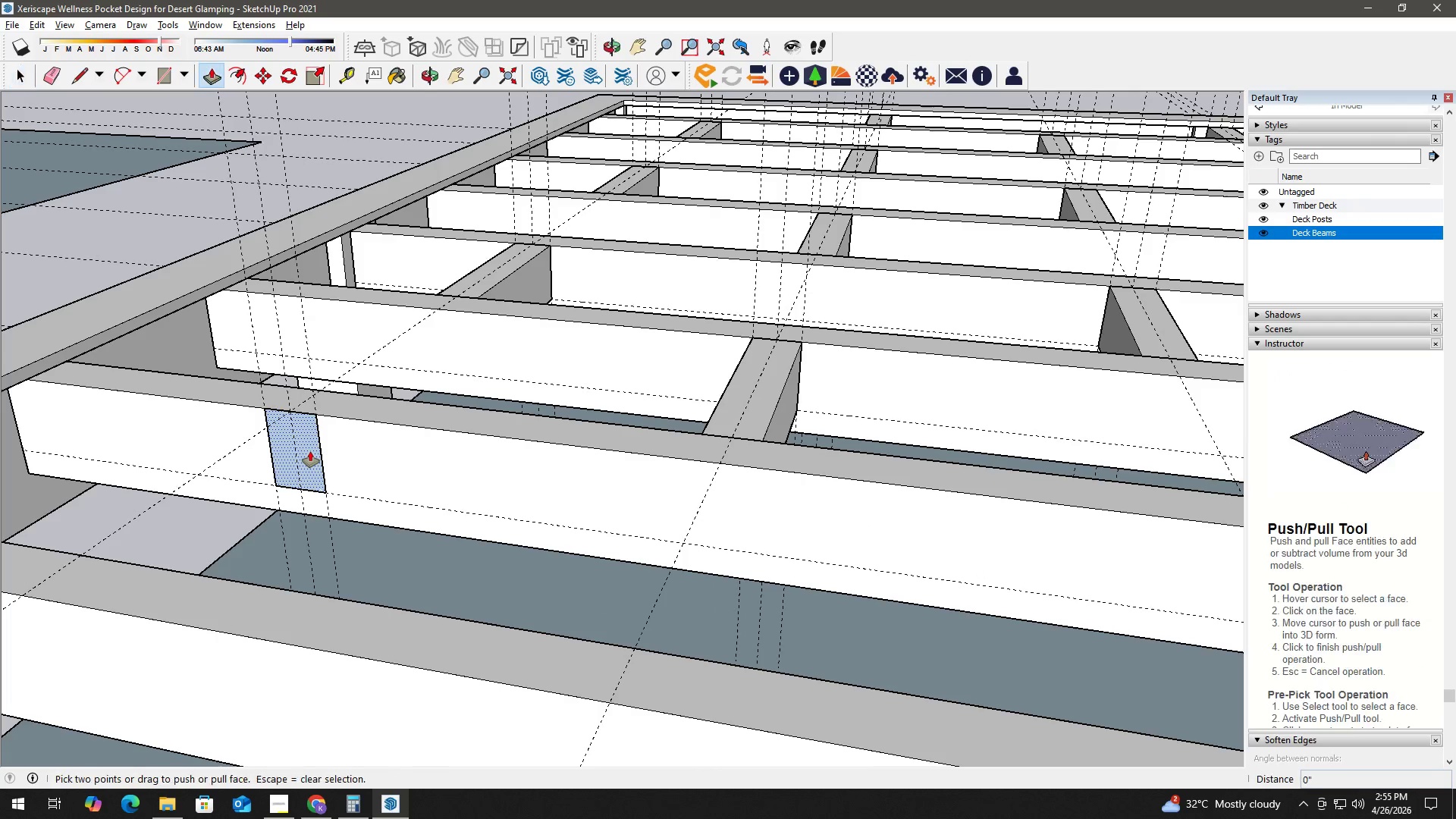 
left_click([310, 451])
 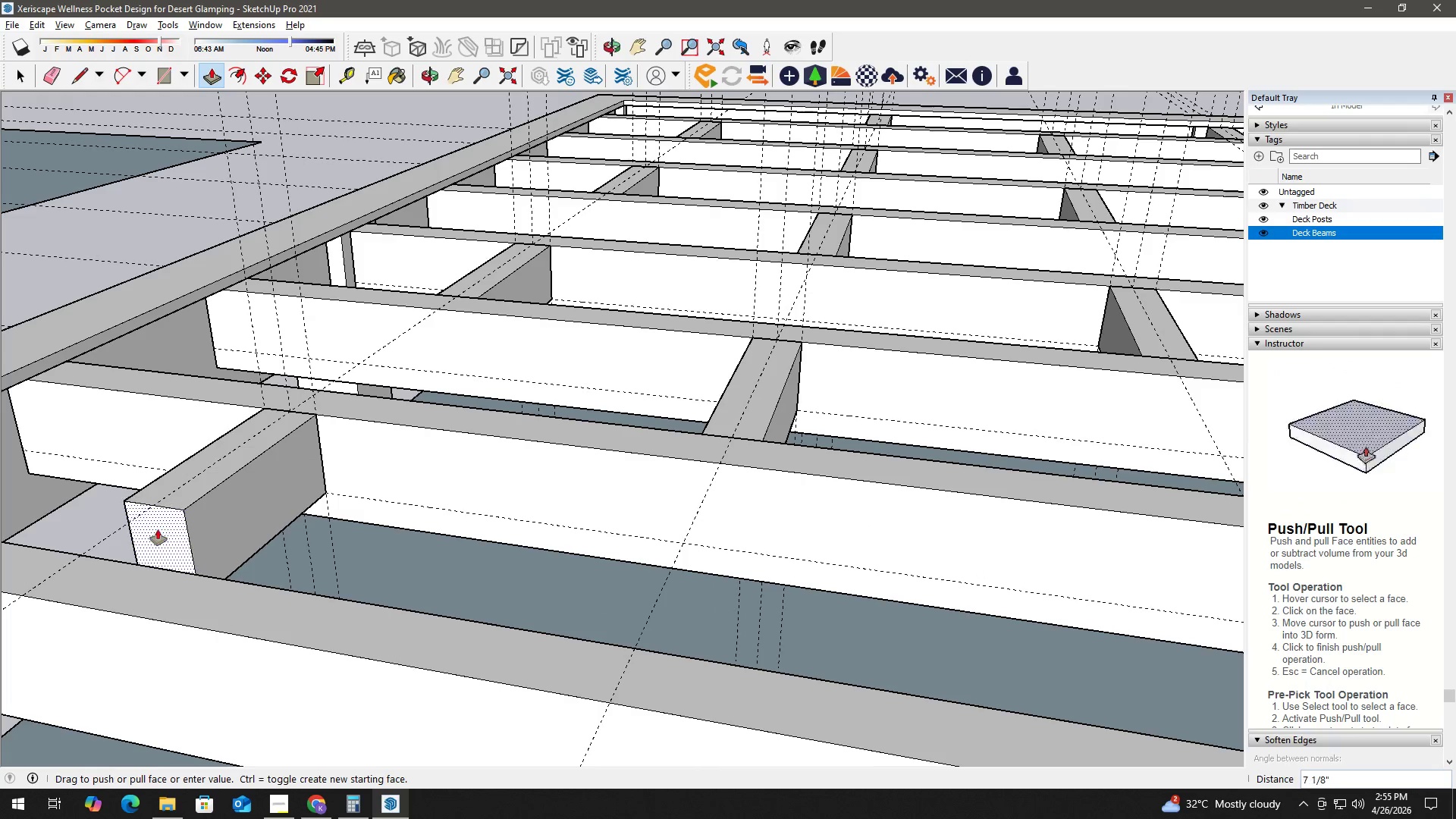 
key(Shift+ShiftLeft)
 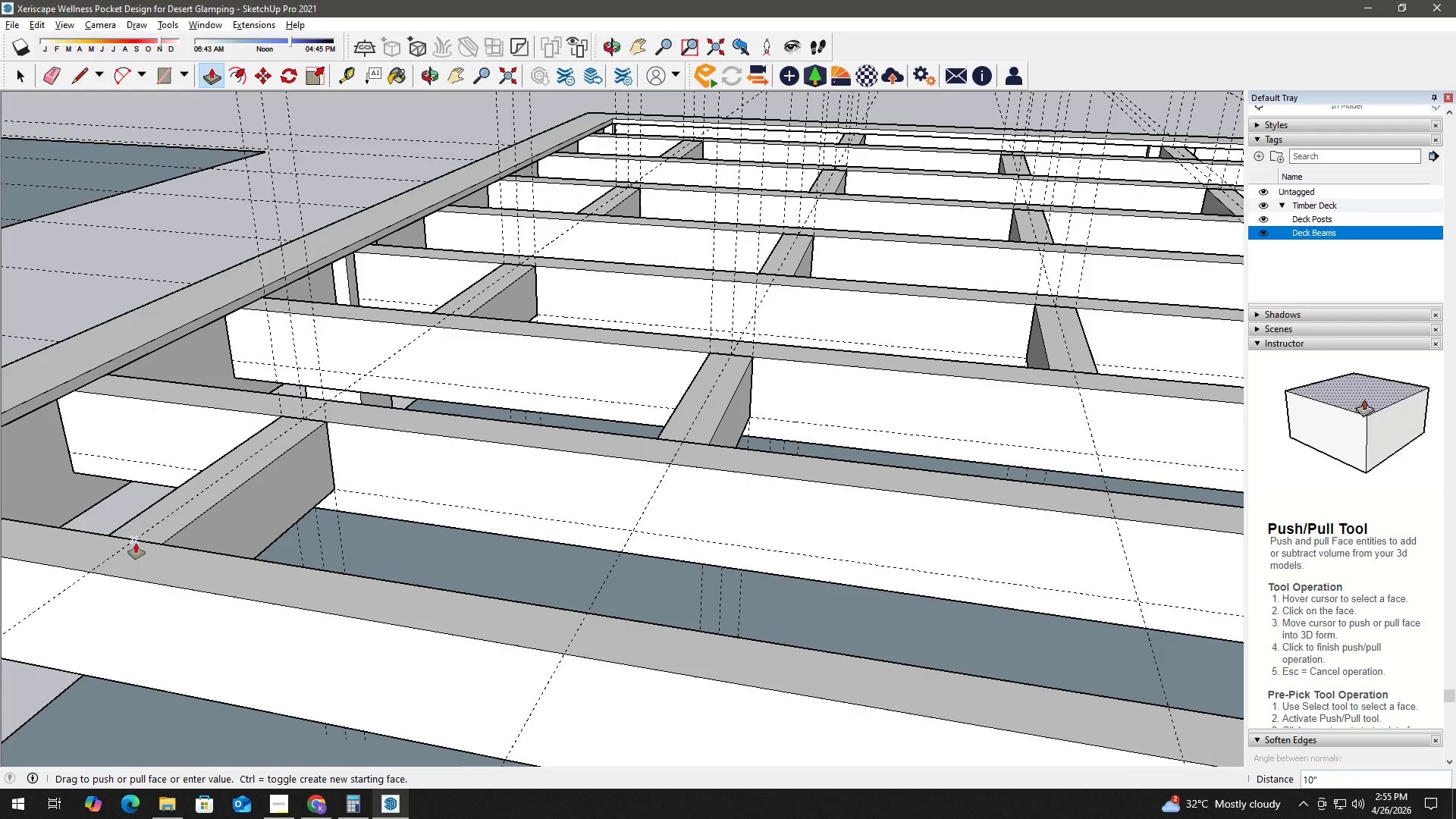 
scroll: coordinate [160, 538], scroll_direction: down, amount: 2.0
 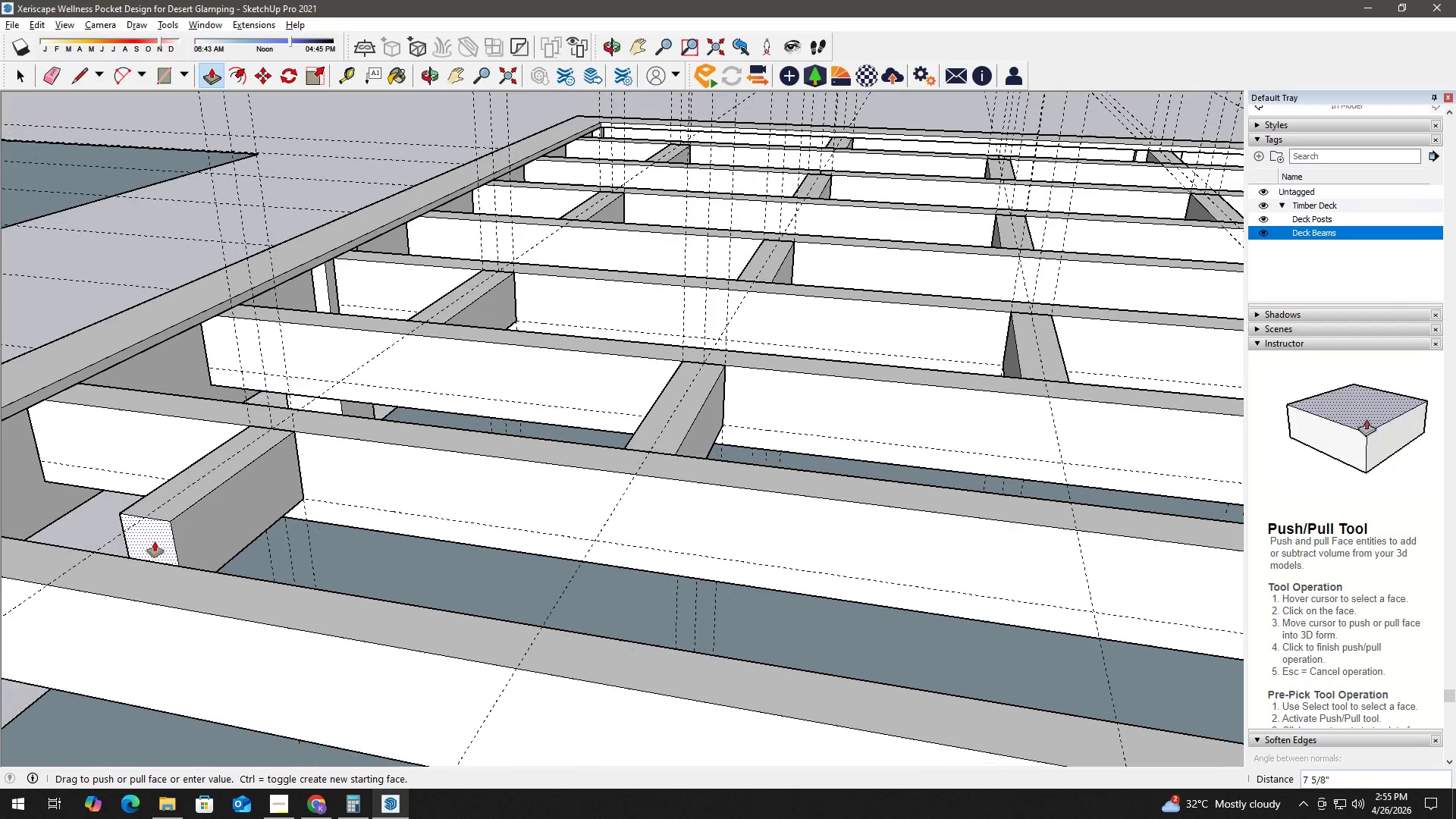 
key(Space)
 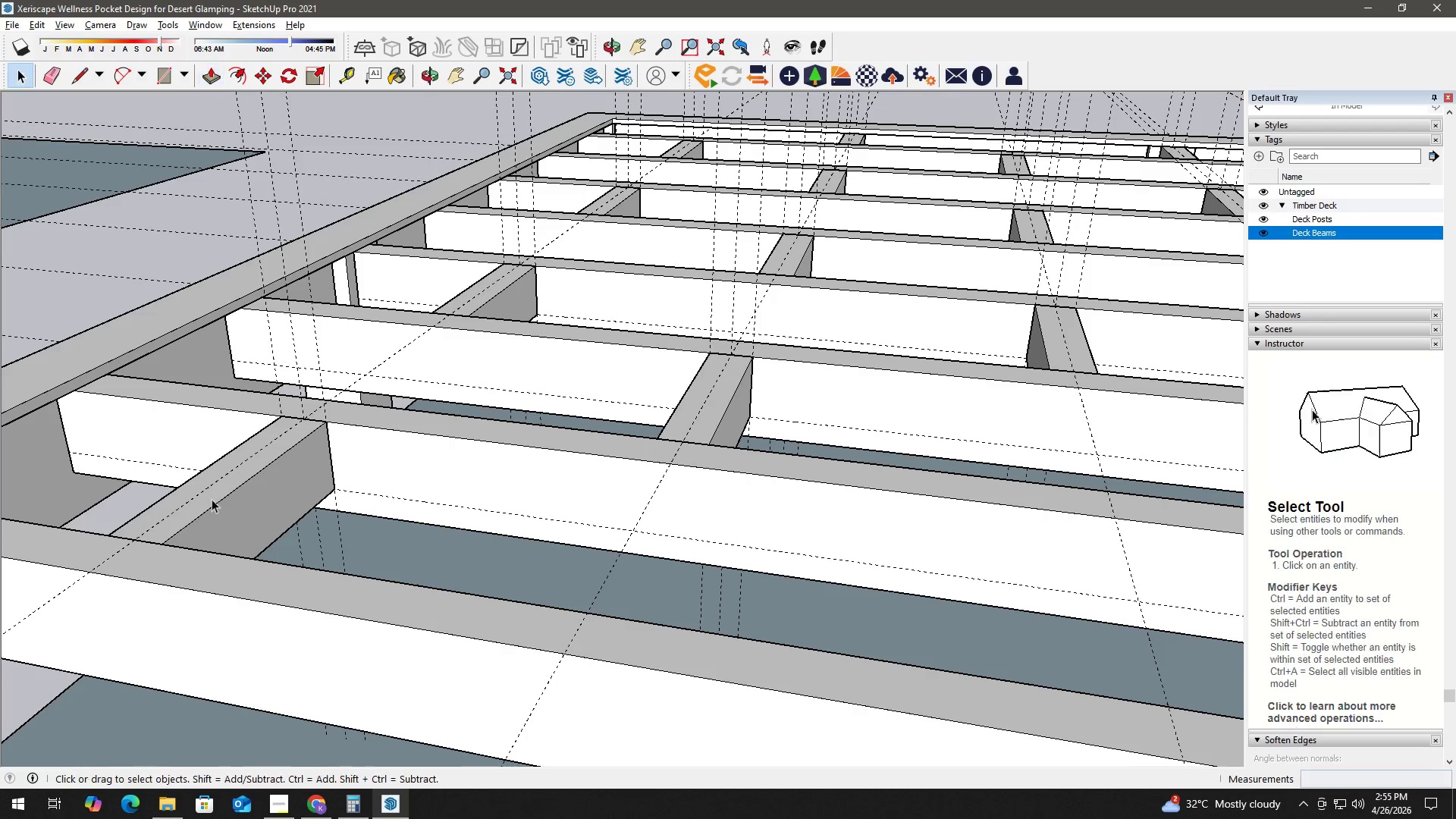 
double_click([218, 496])
 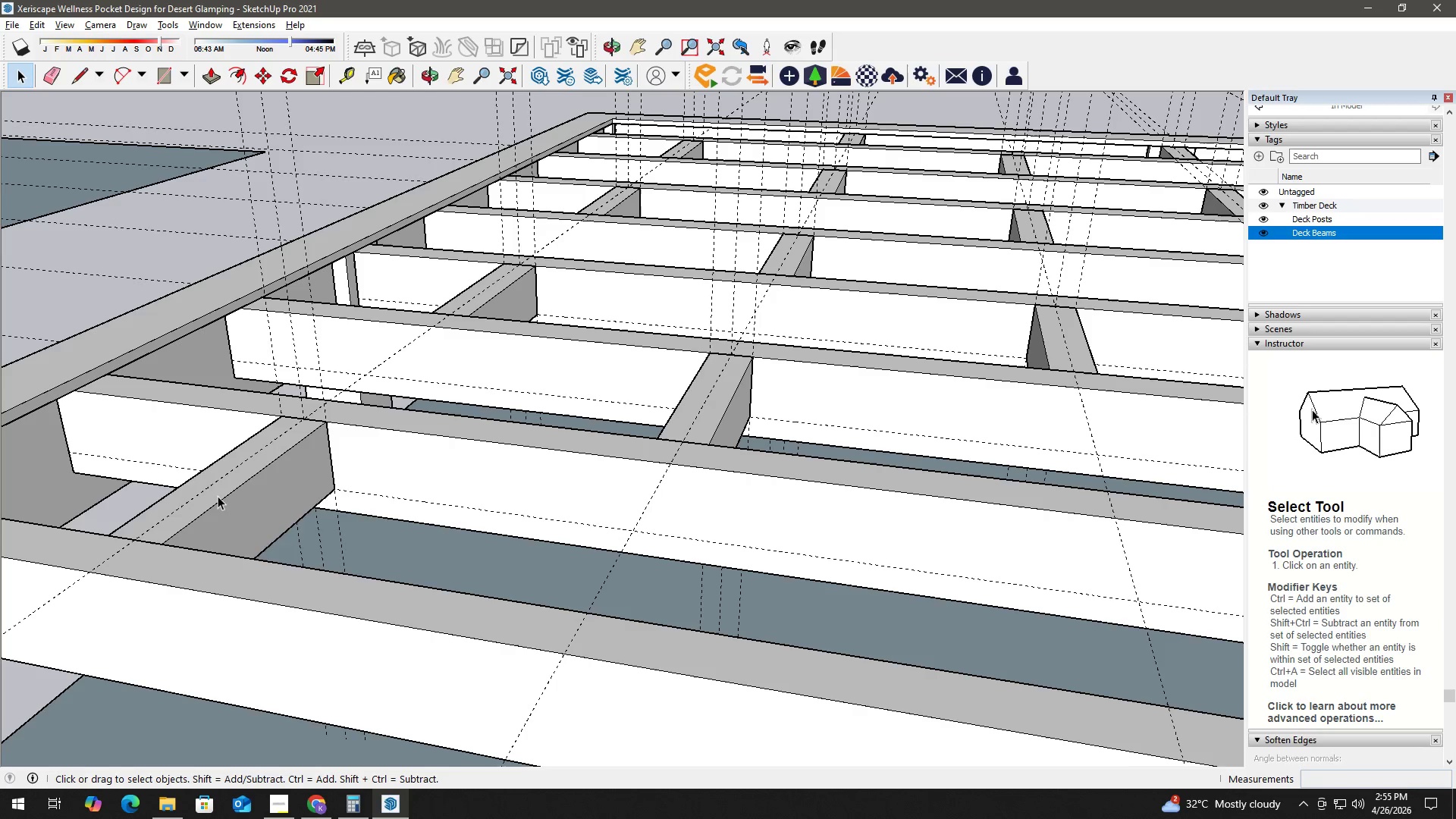 
right_click([218, 496])
 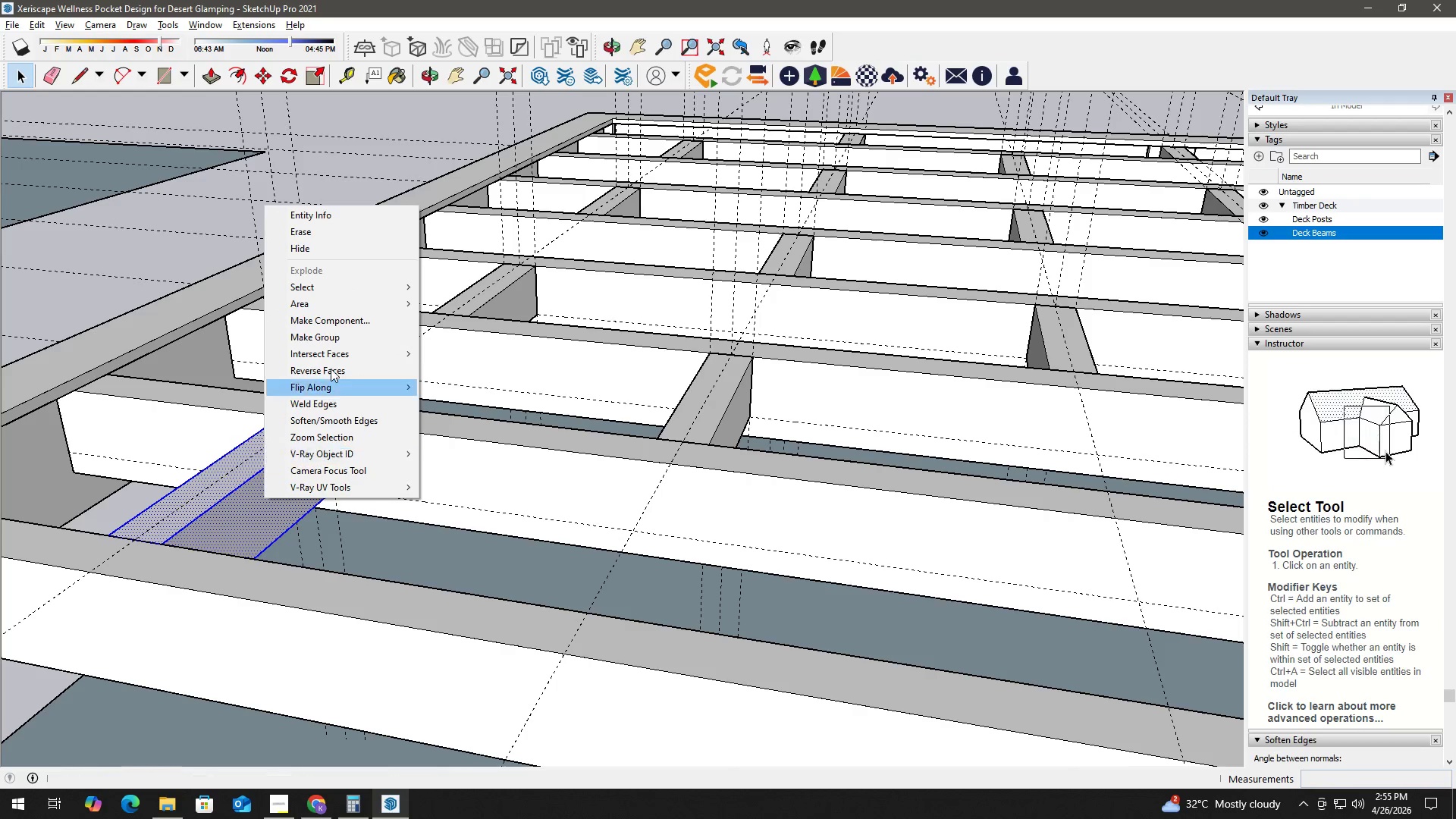 
key(Space)
 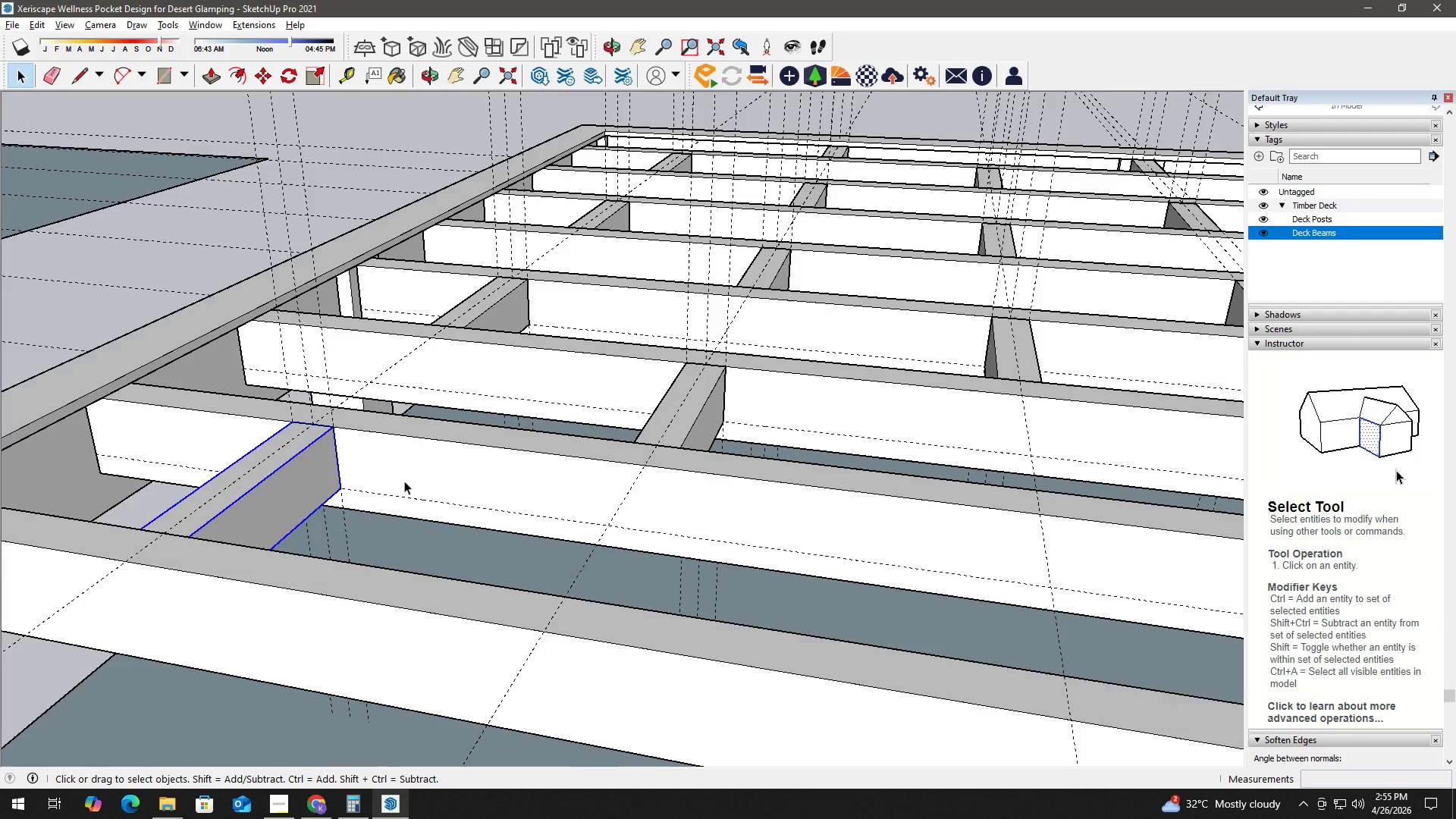 
key(H)
 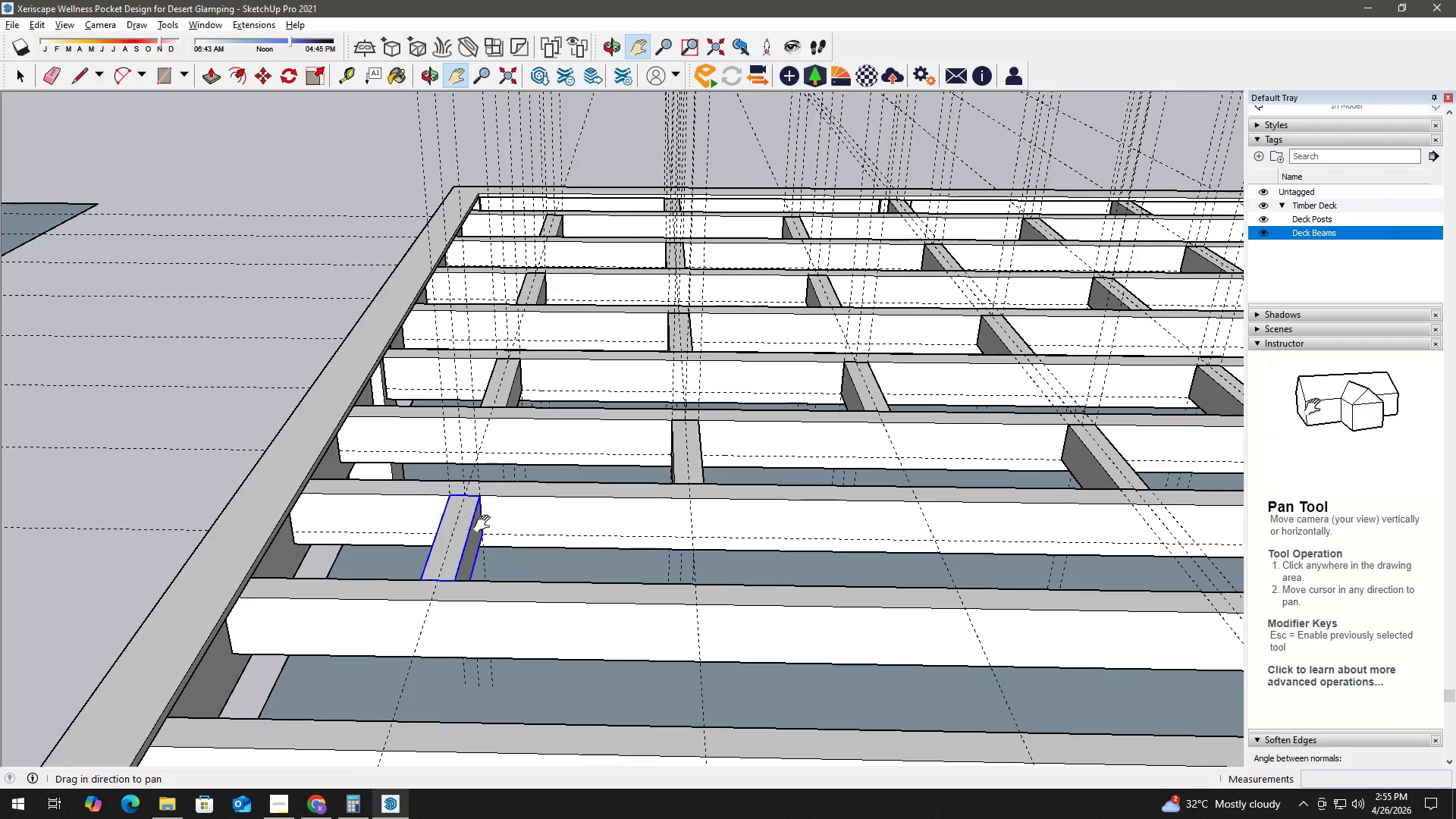 
scroll: coordinate [388, 500], scroll_direction: down, amount: 6.0
 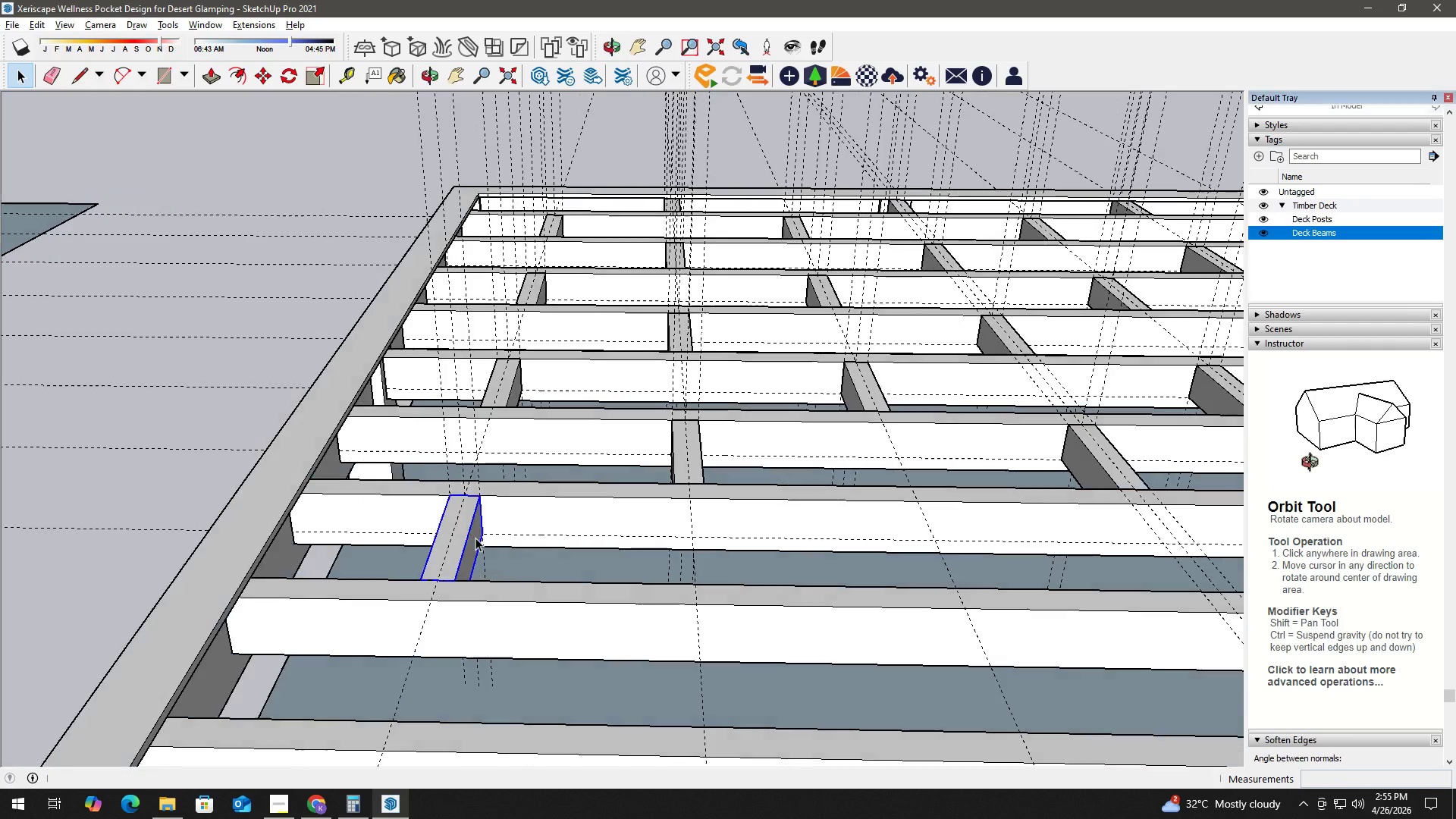 
left_click_drag(start_coordinate=[485, 524], to_coordinate=[272, 499])
 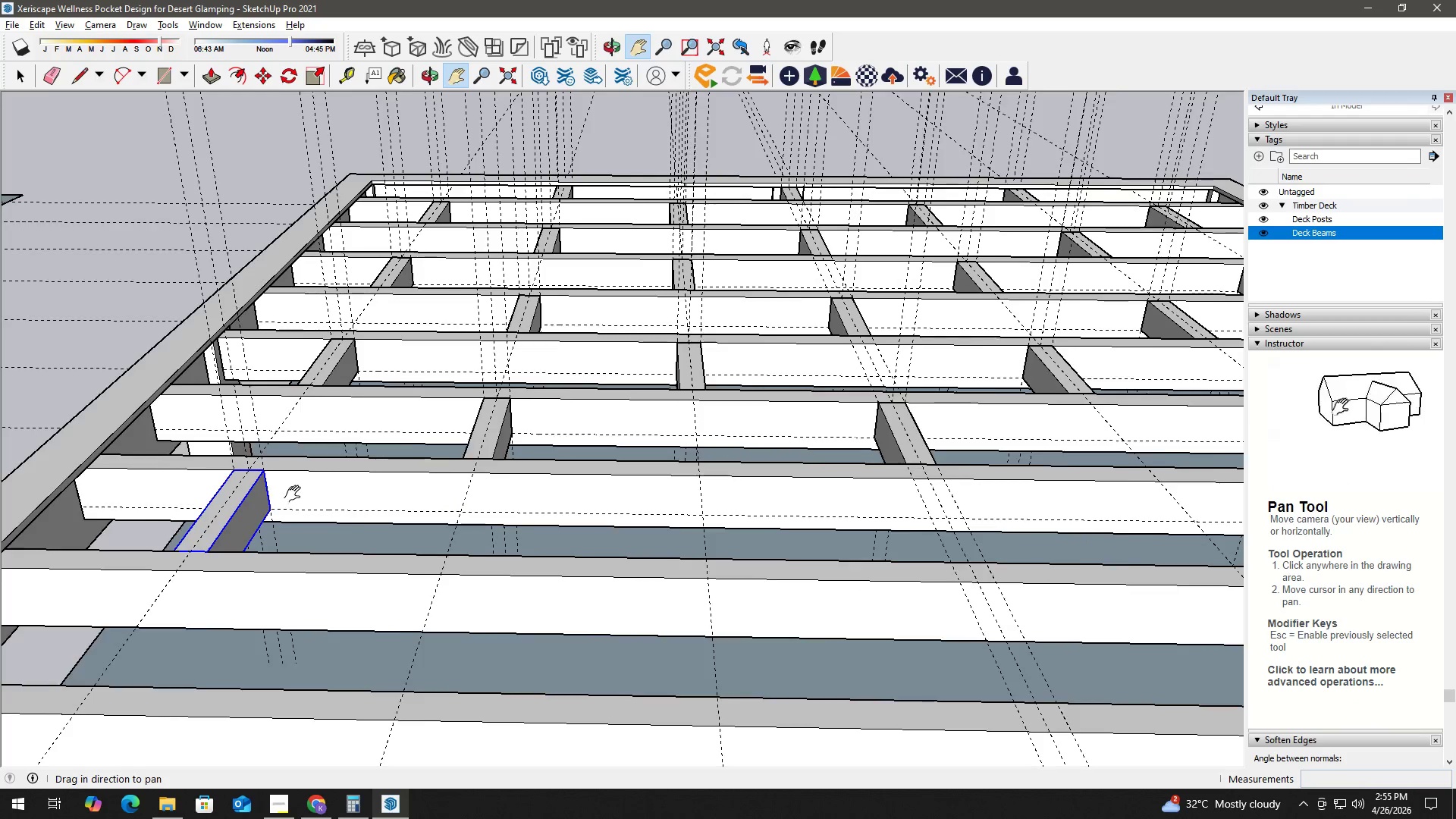 
key(T)
 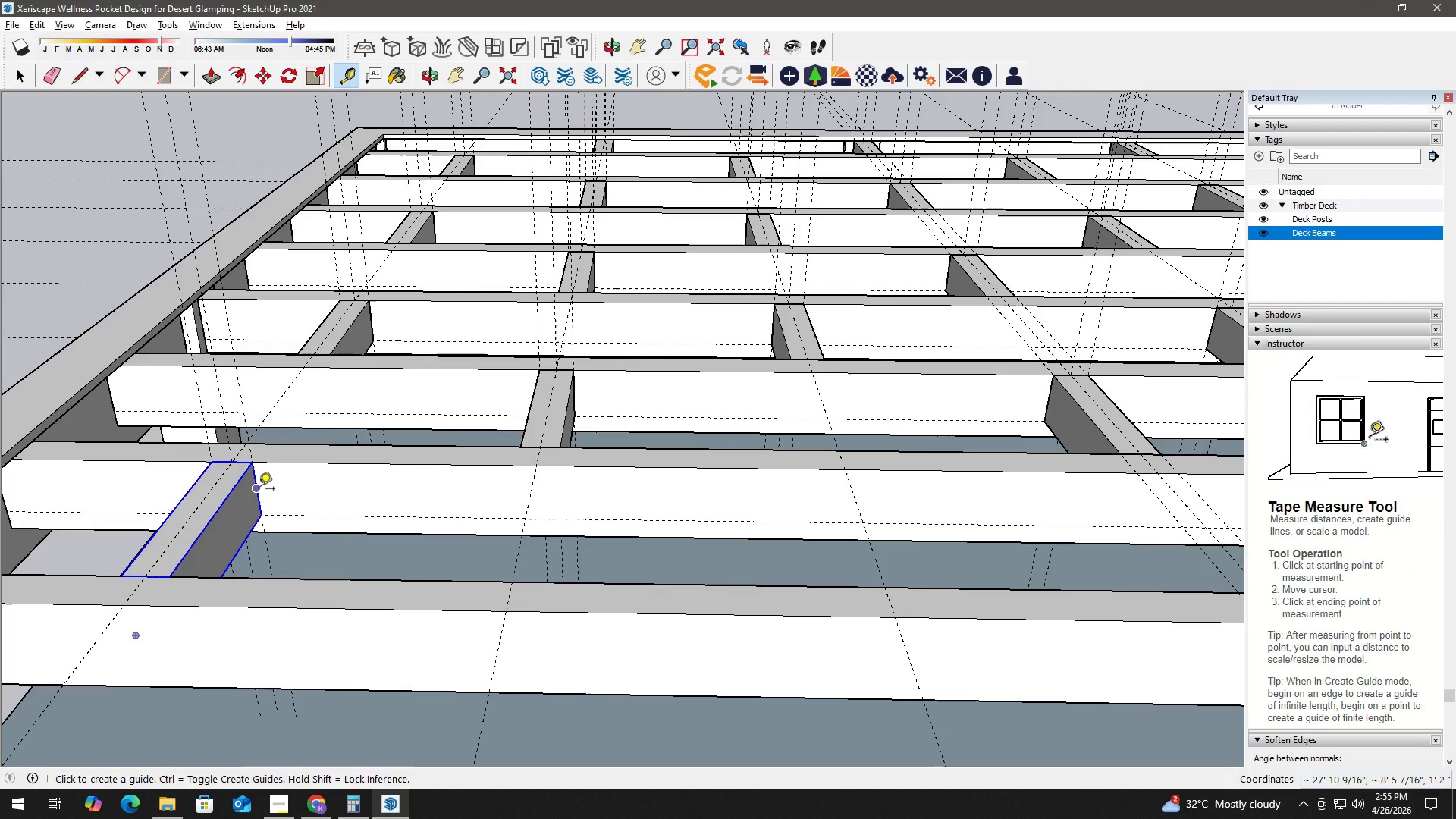 
scroll: coordinate [297, 491], scroll_direction: up, amount: 3.0
 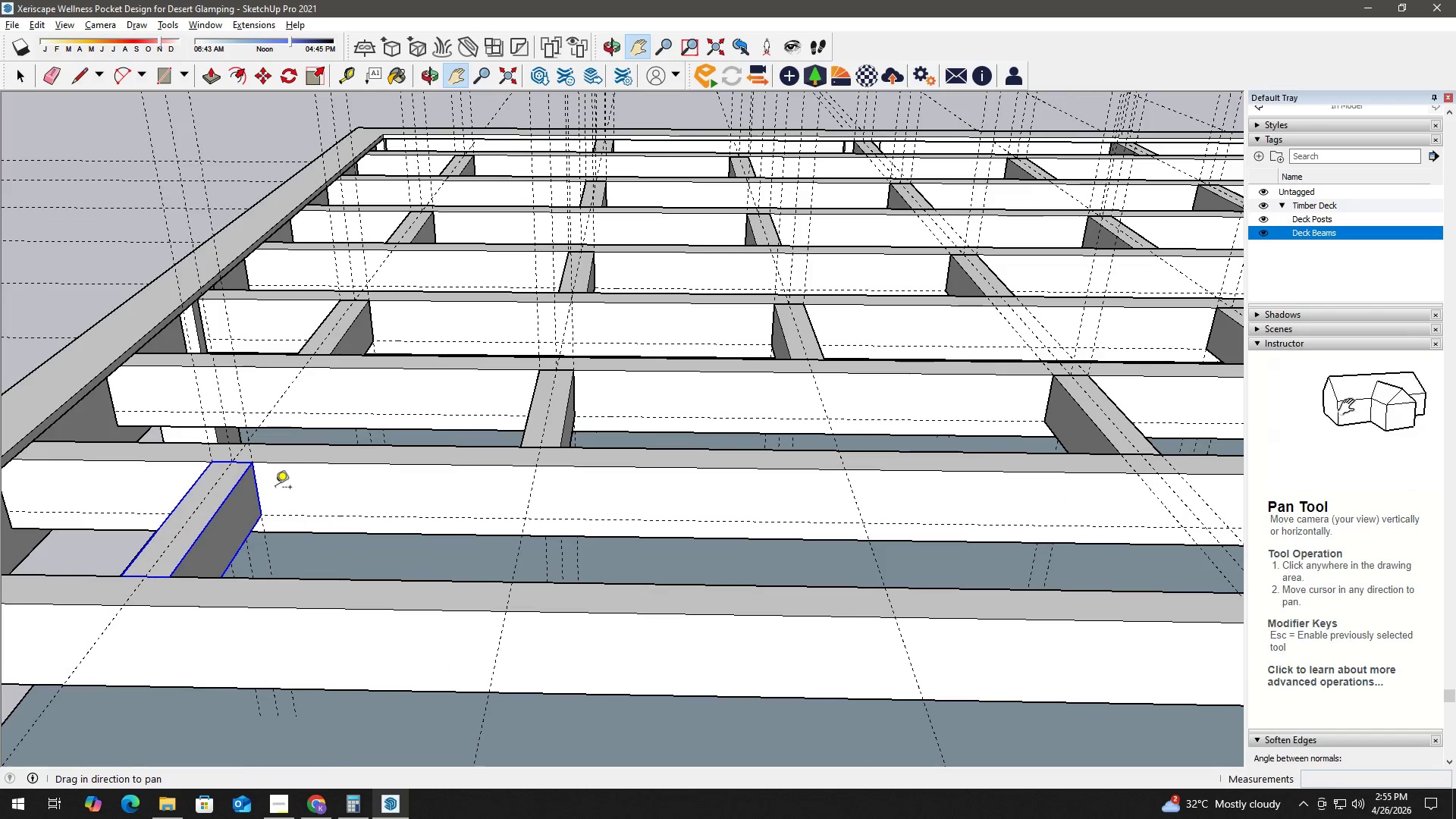 
left_click_drag(start_coordinate=[259, 490], to_coordinate=[287, 488])
 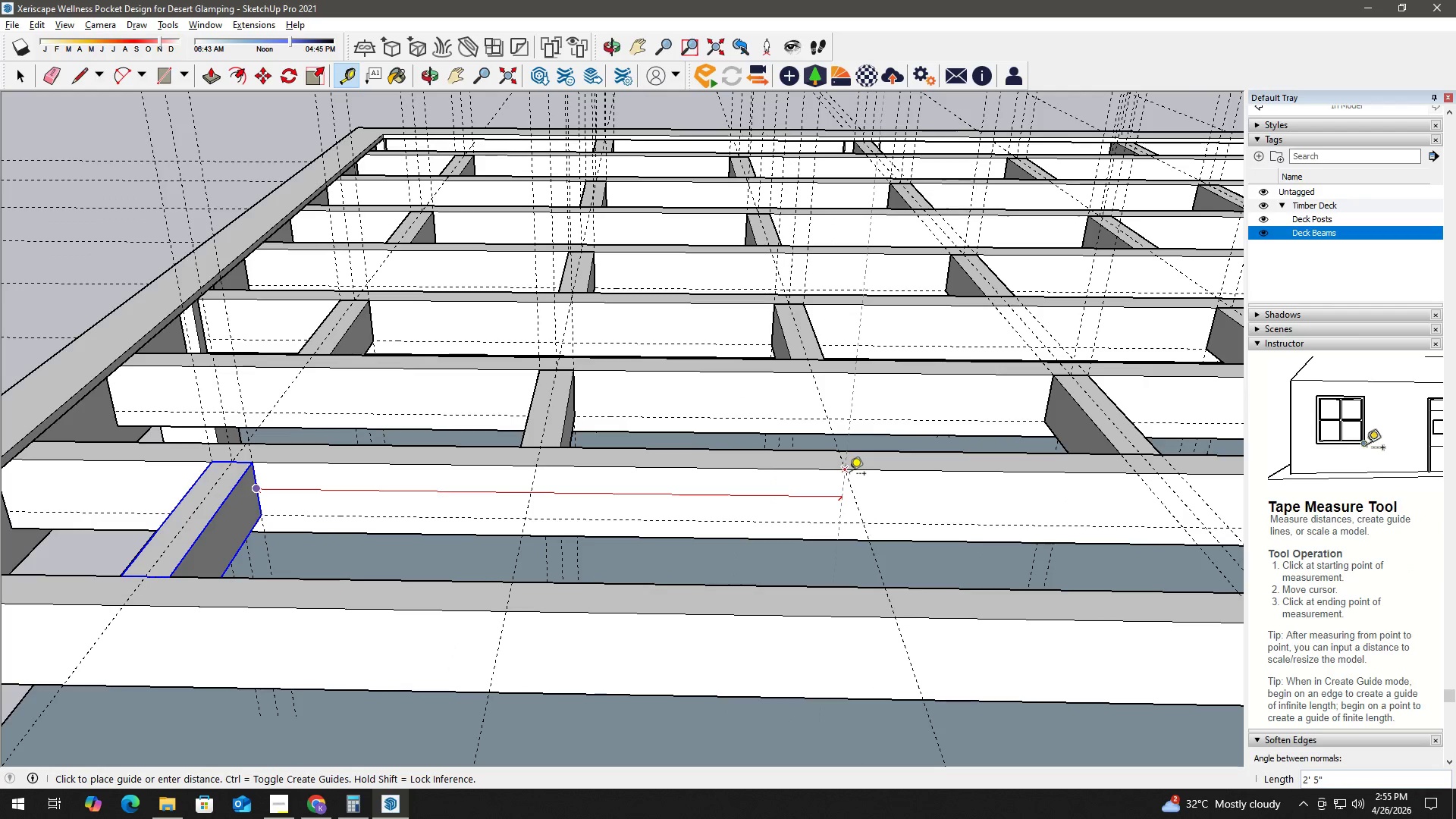 
left_click([847, 474])
 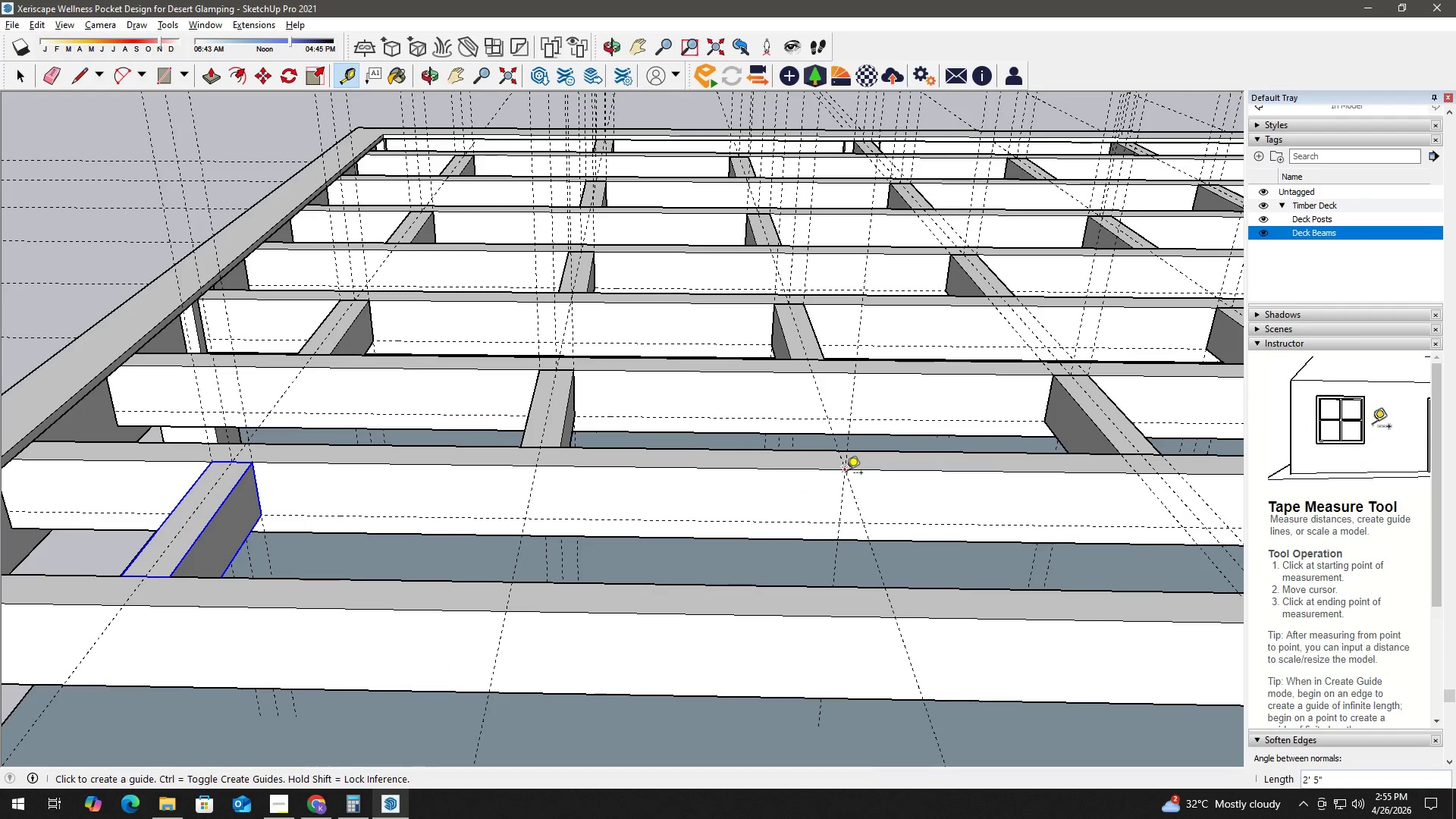 
key(Space)
 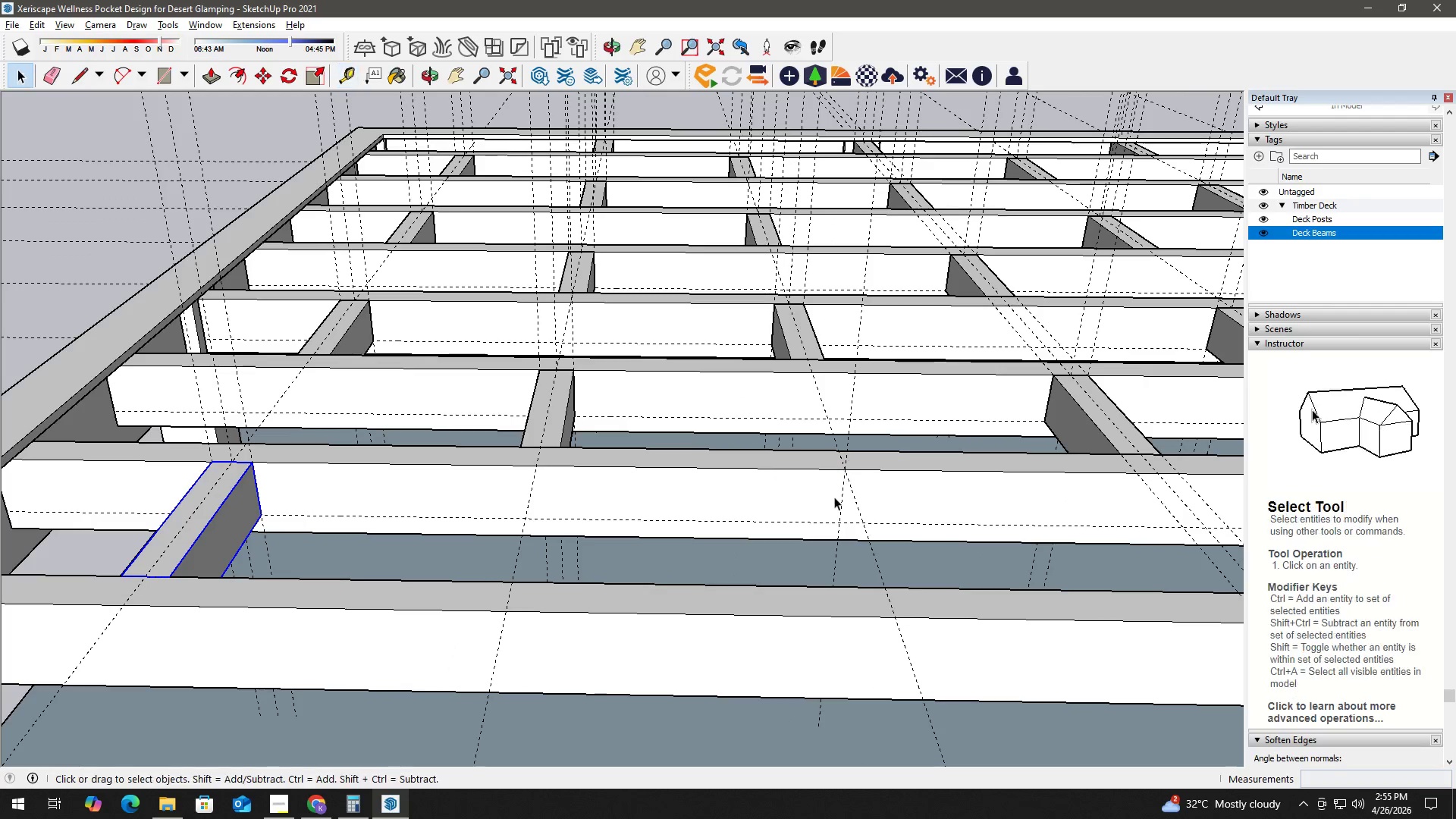 
key(T)
 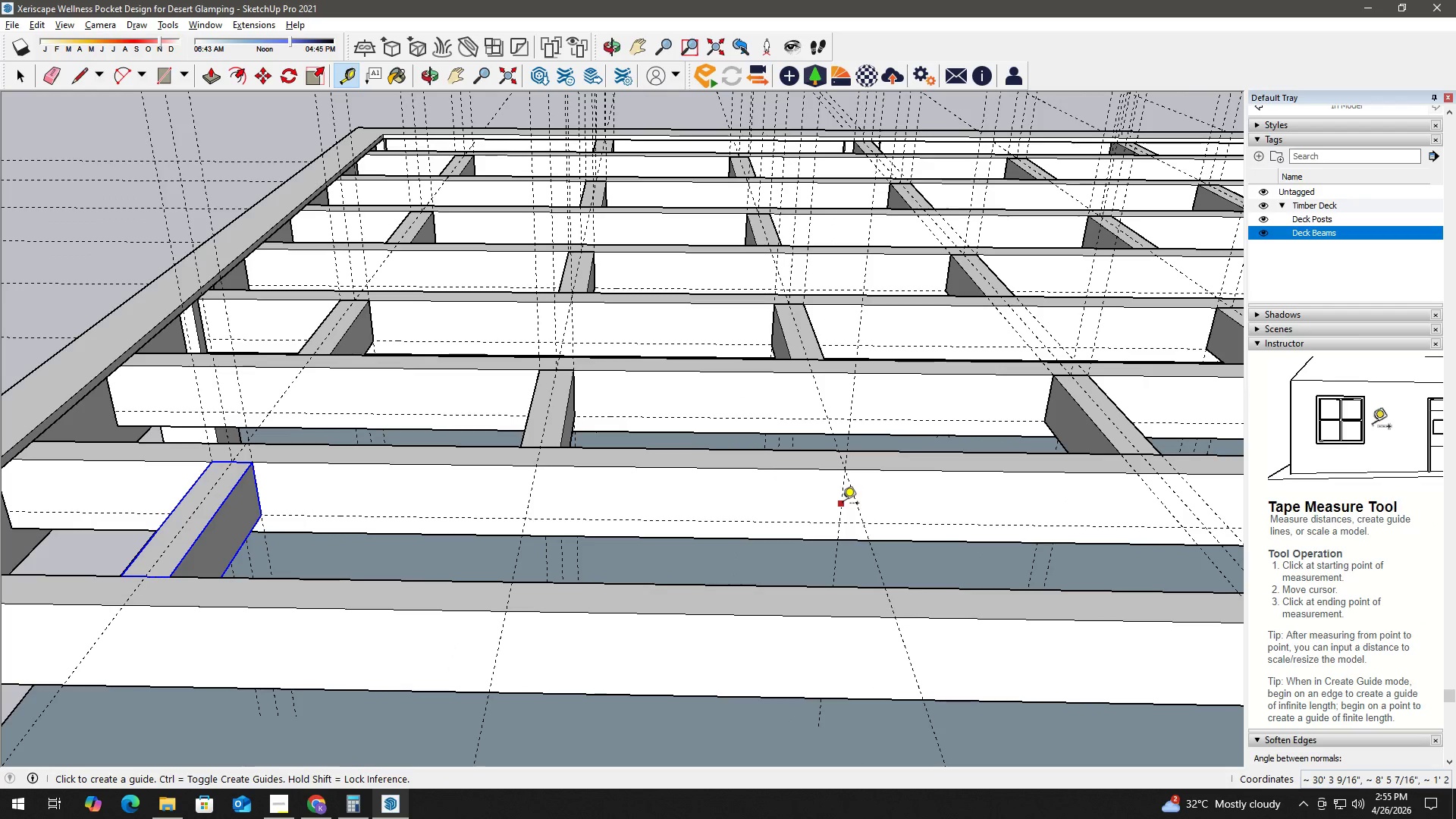 
left_click_drag(start_coordinate=[843, 504], to_coordinate=[837, 503])
 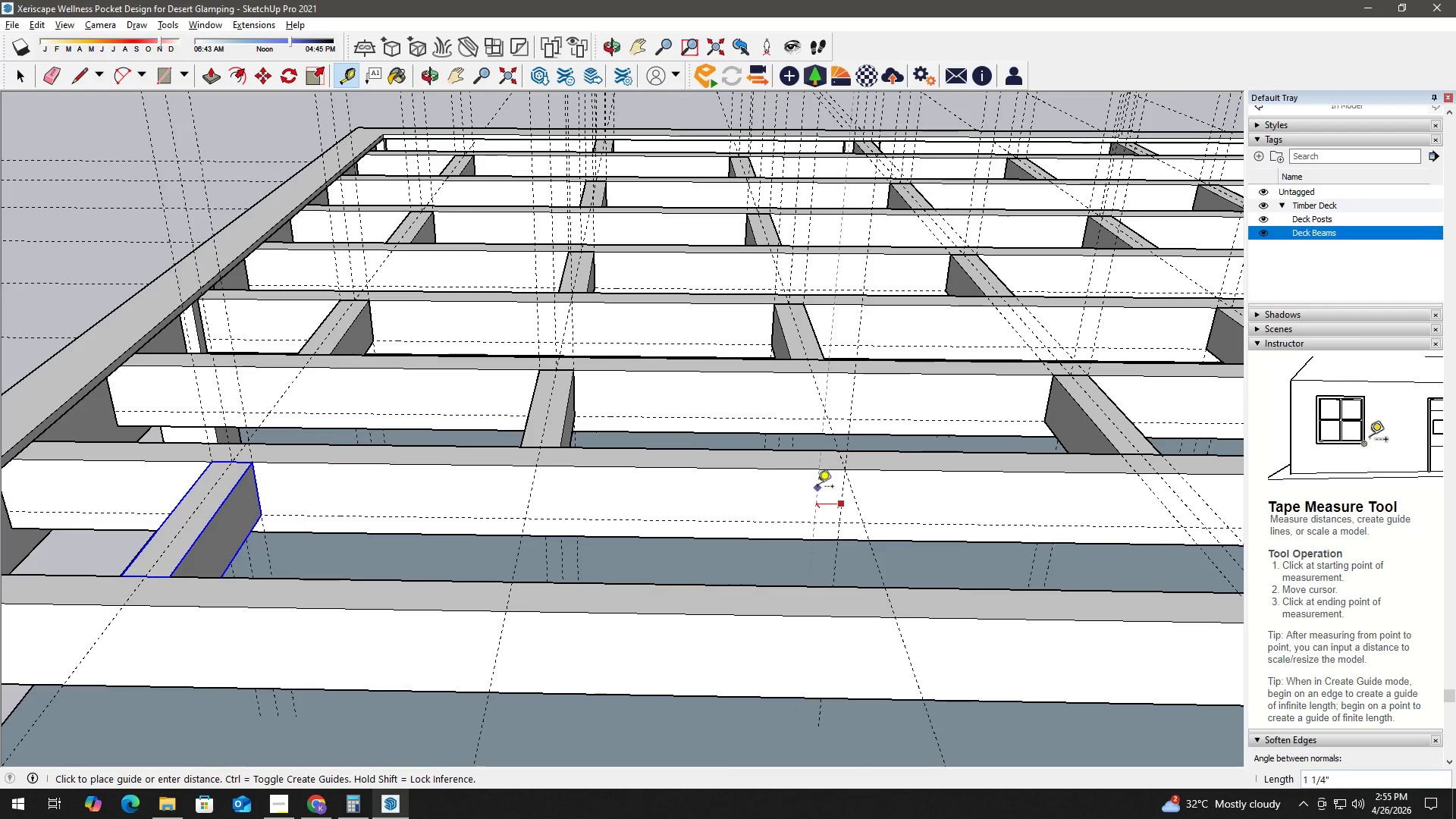 
key(Numpad1)
 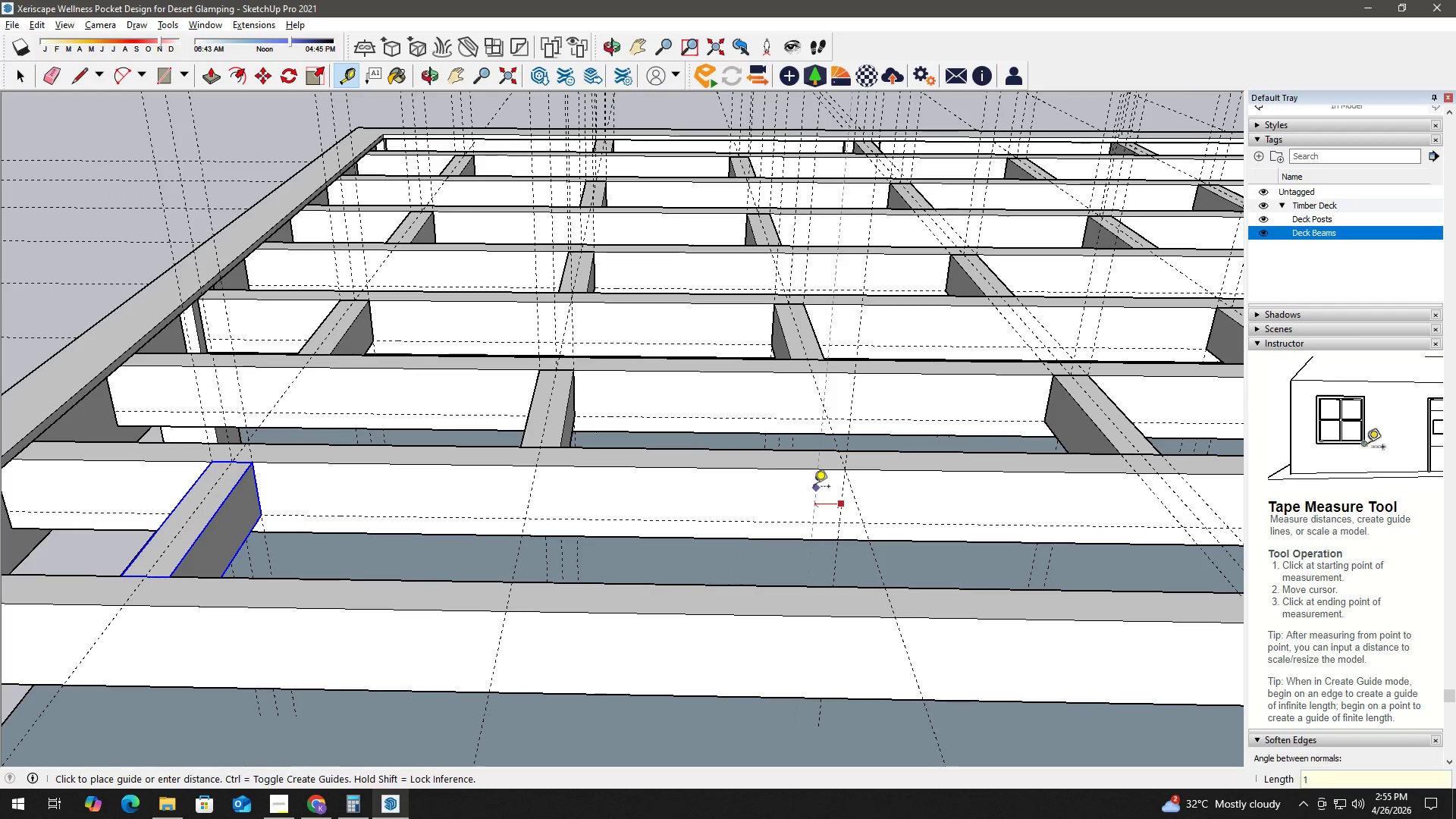 
key(NumpadEnter)
 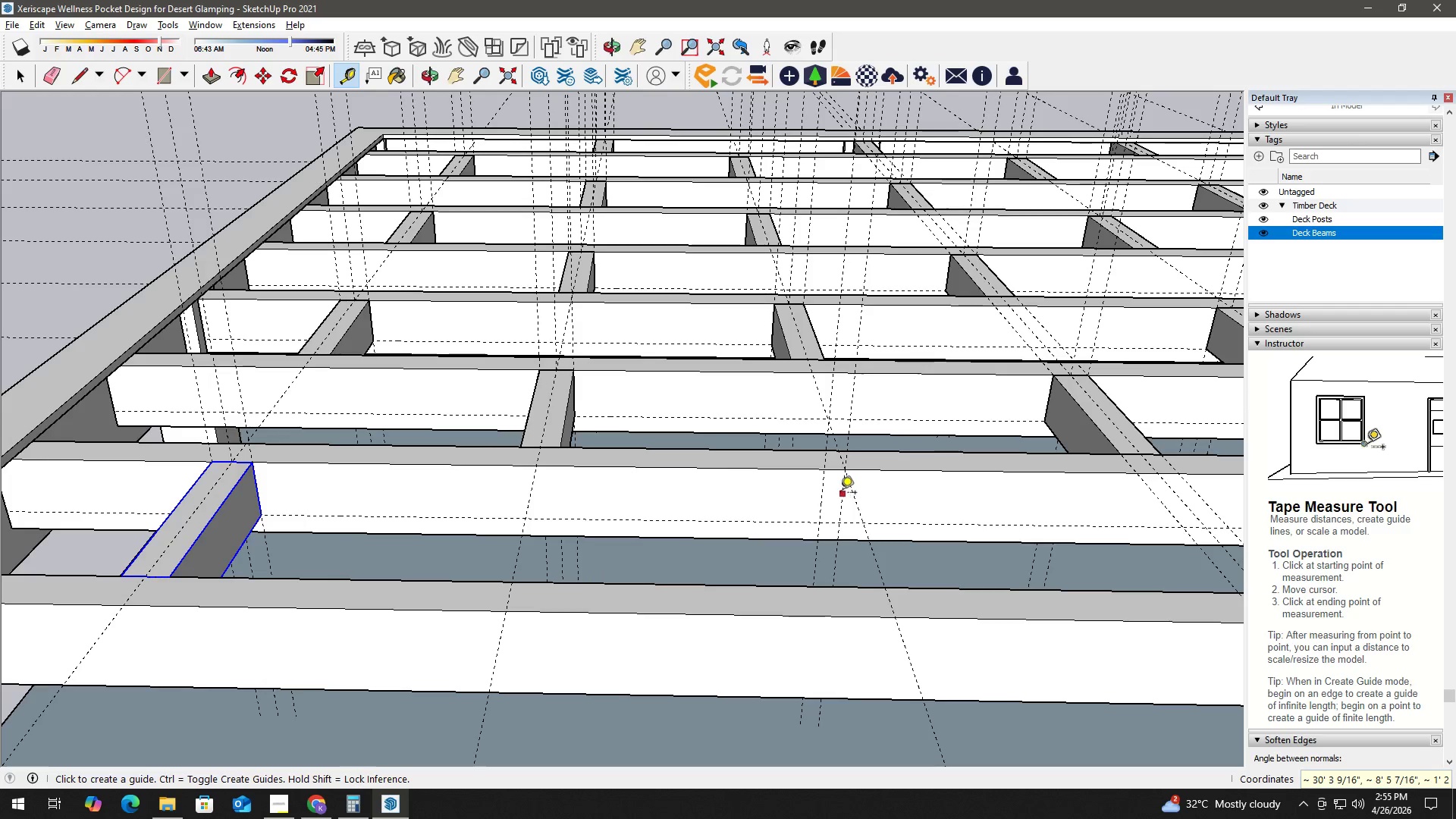 
left_click_drag(start_coordinate=[839, 498], to_coordinate=[843, 499])
 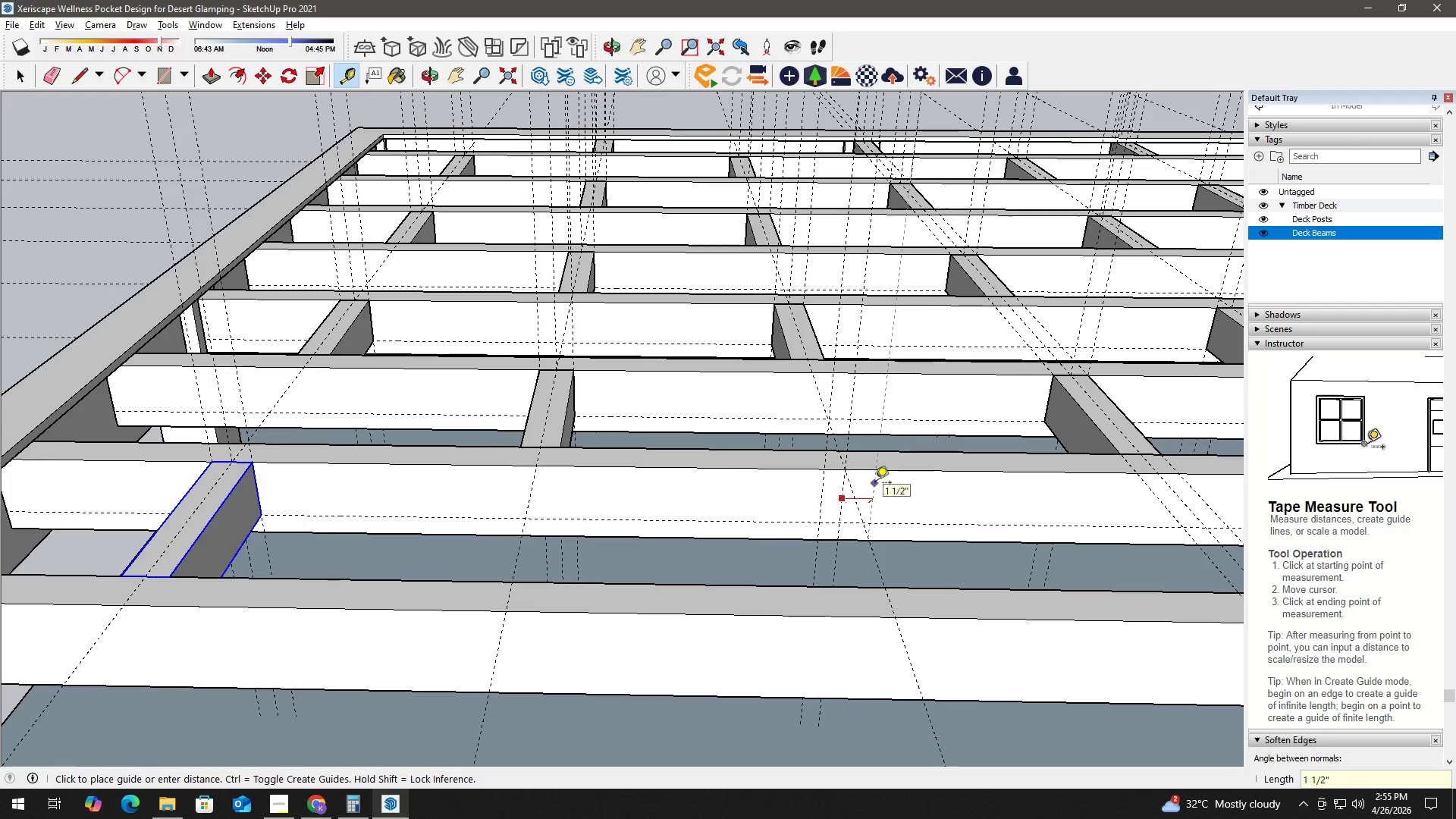 
key(Numpad1)
 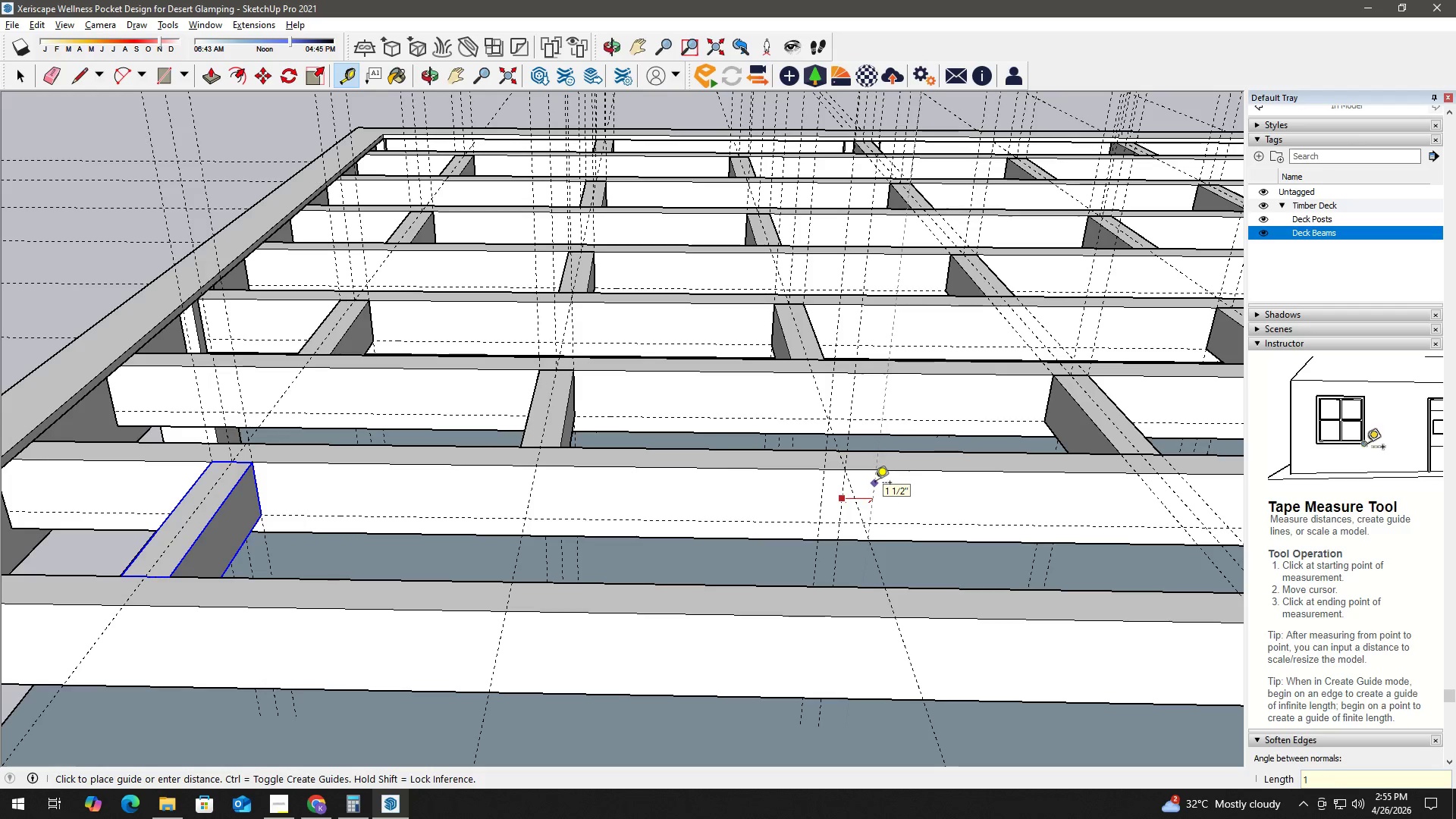 
key(NumpadEnter)
 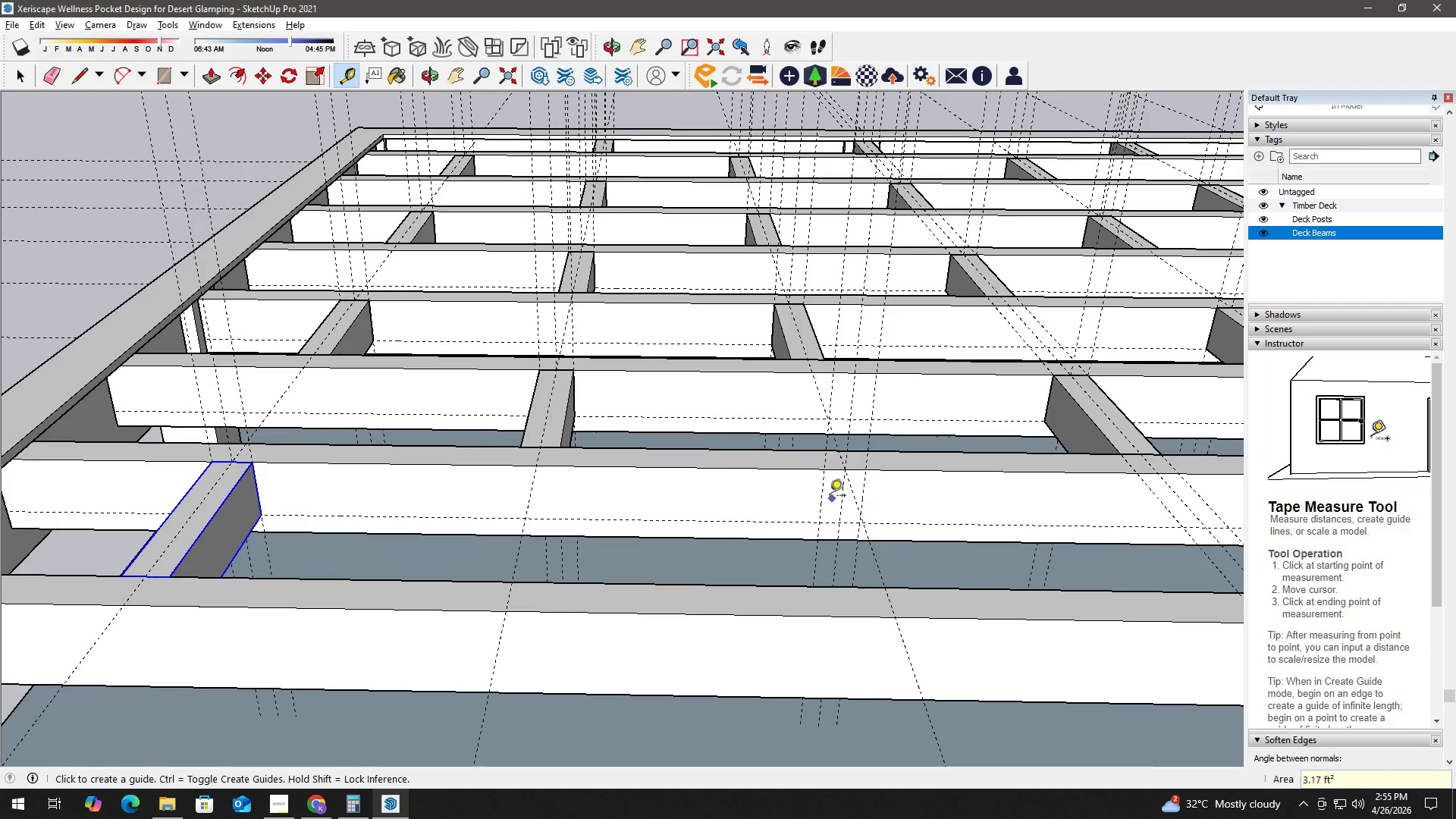 
key(Space)
 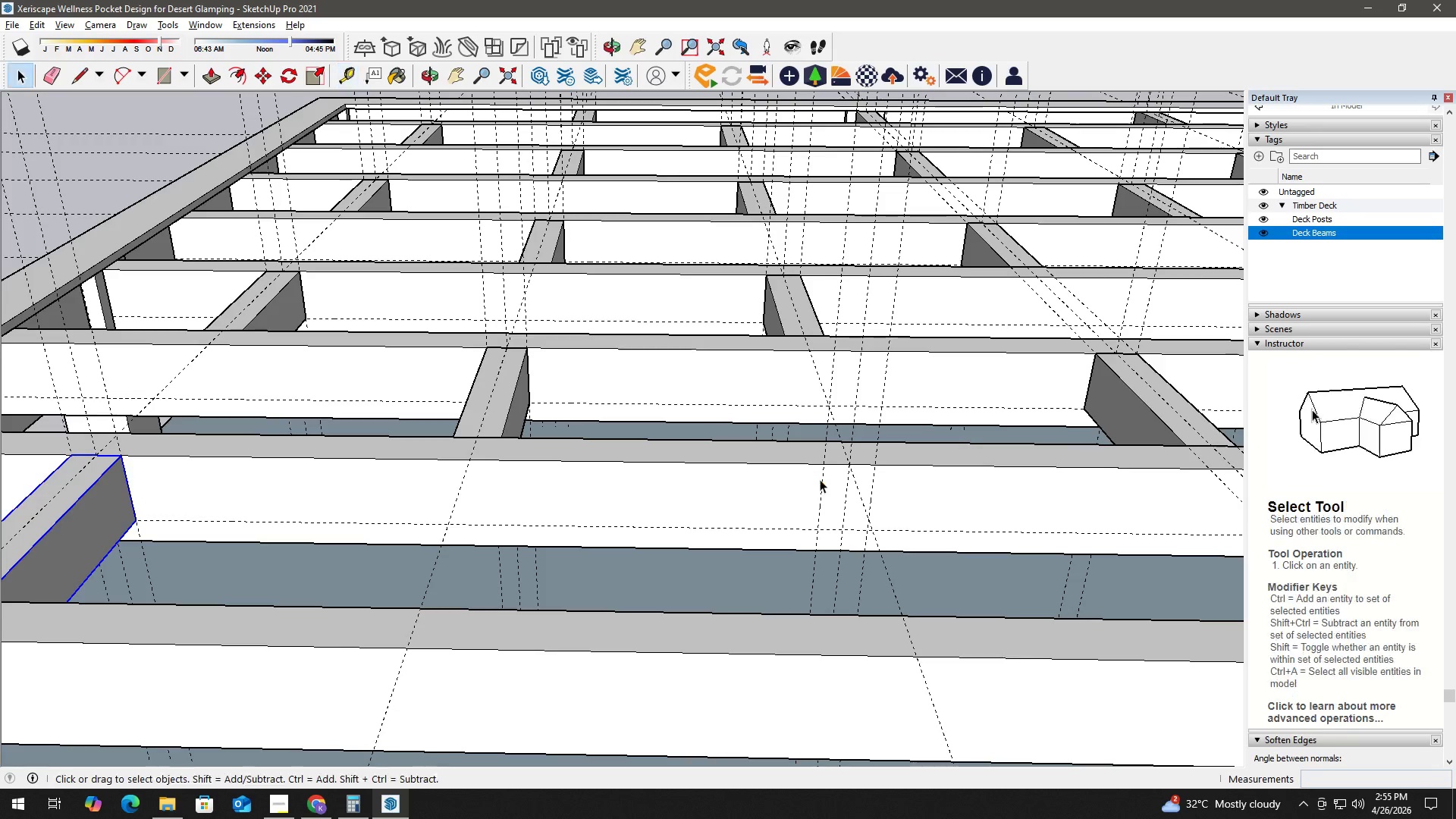 
key(R)
 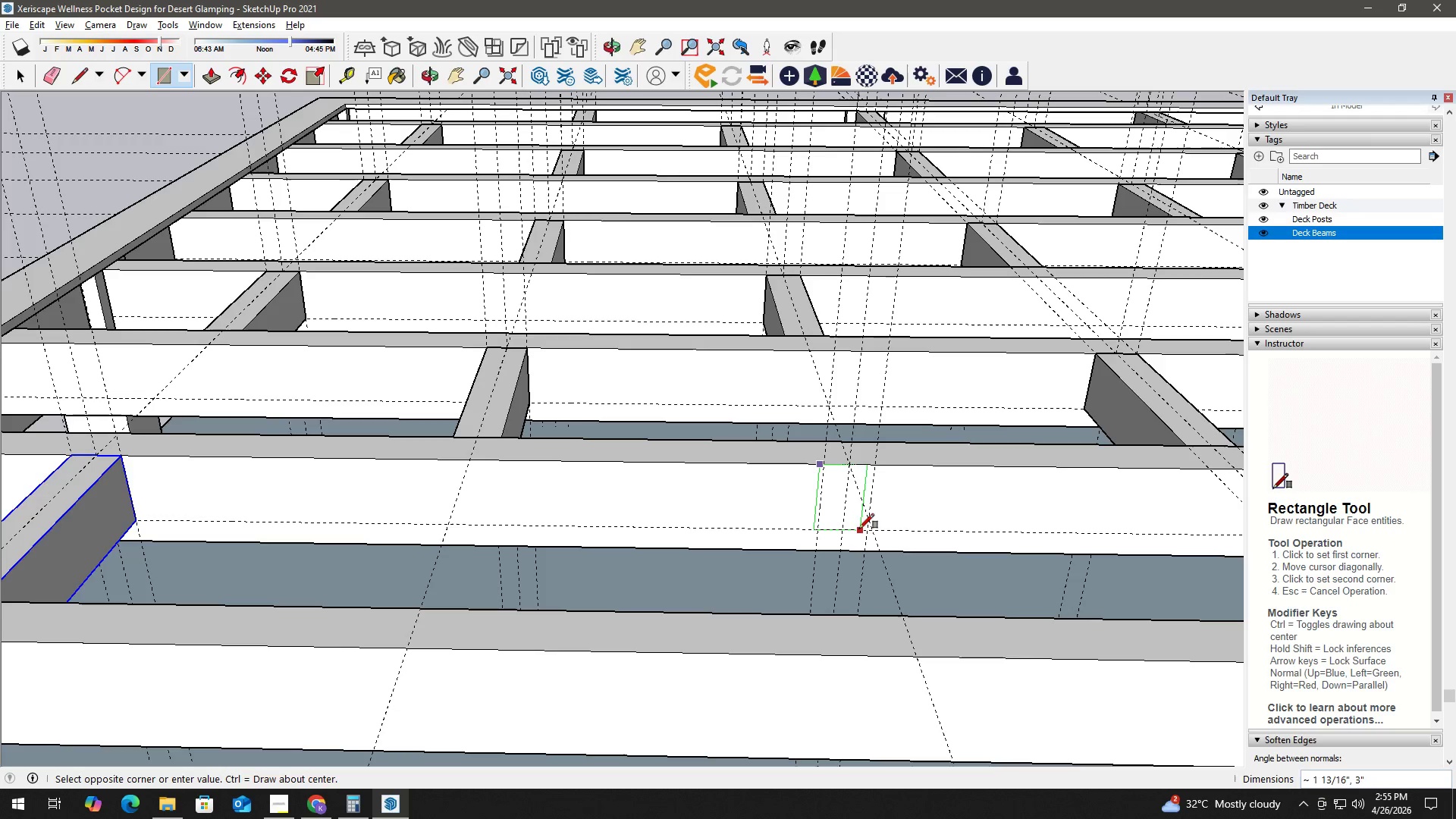 
scroll: coordinate [826, 491], scroll_direction: up, amount: 2.0
 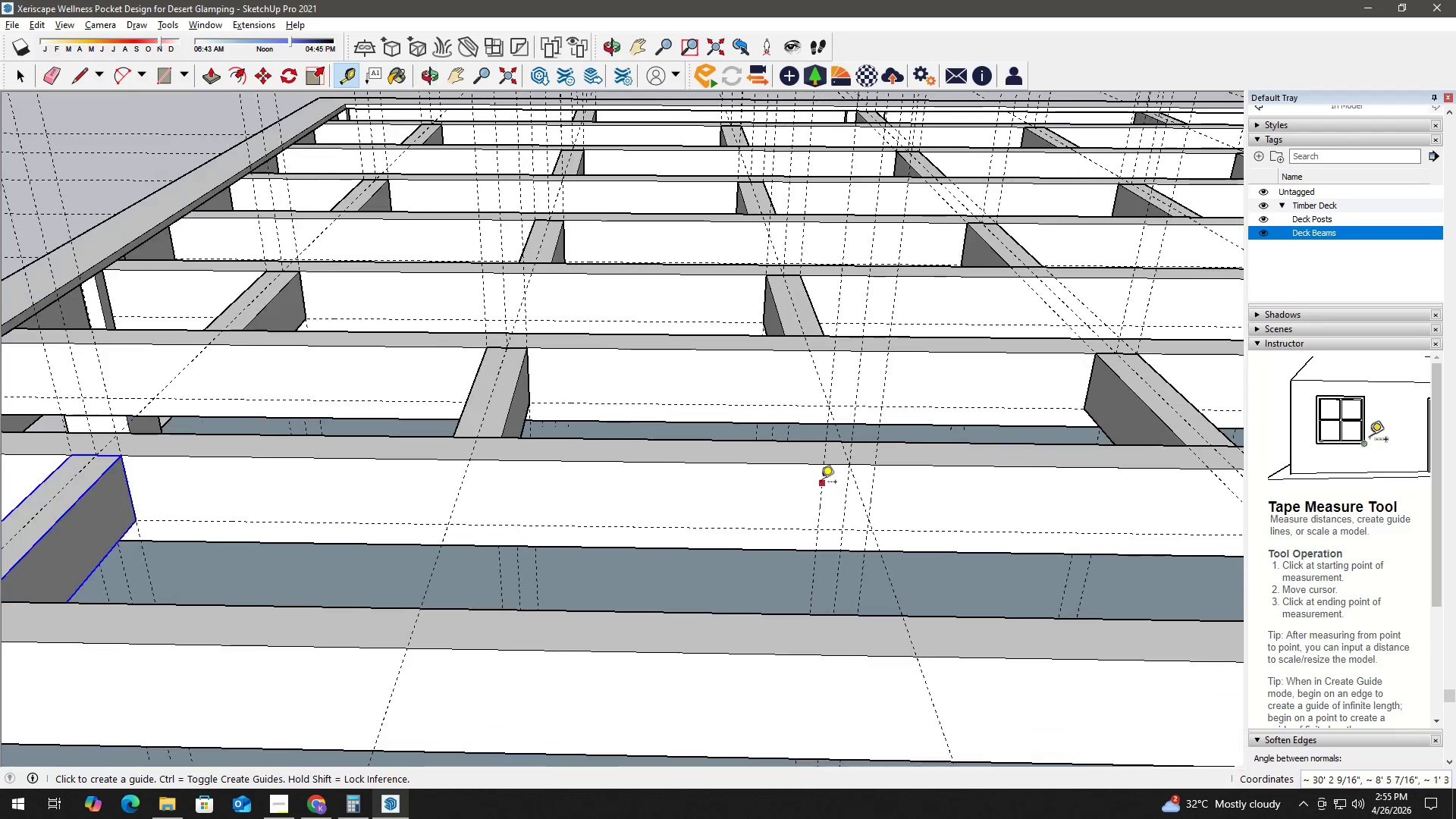 
key(Space)
 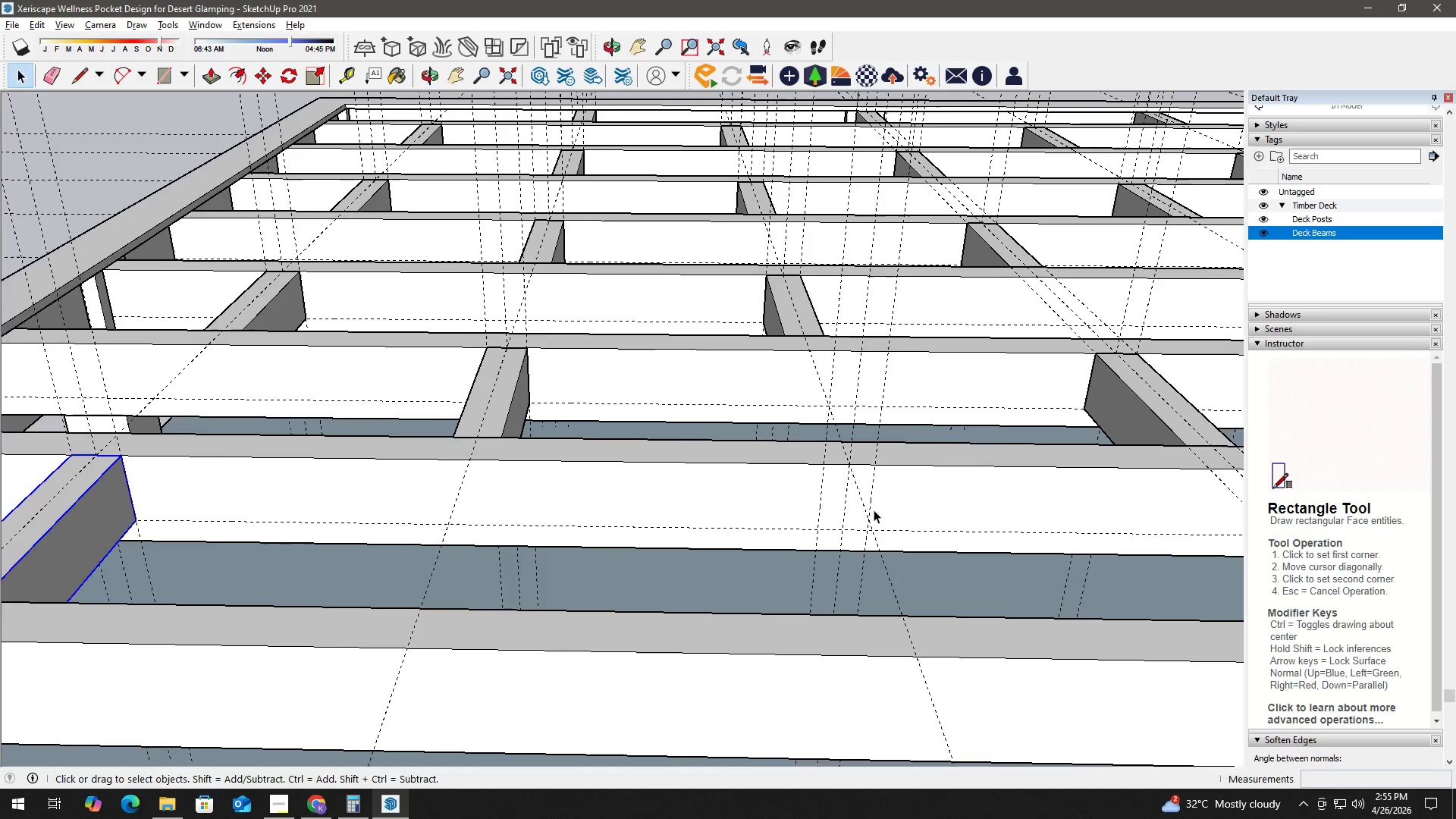 
key(R)
 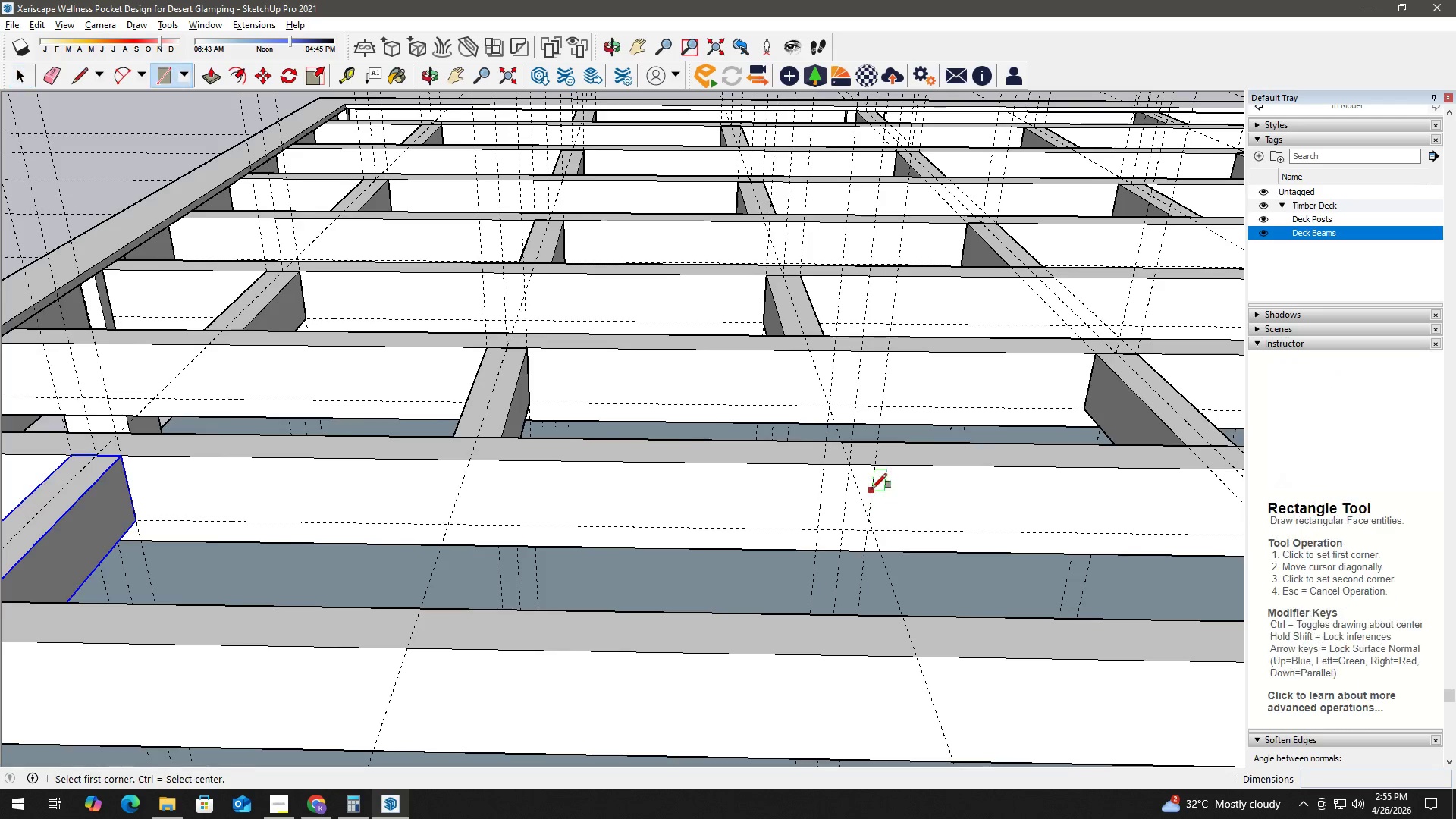 
scroll: coordinate [872, 490], scroll_direction: up, amount: 1.0
 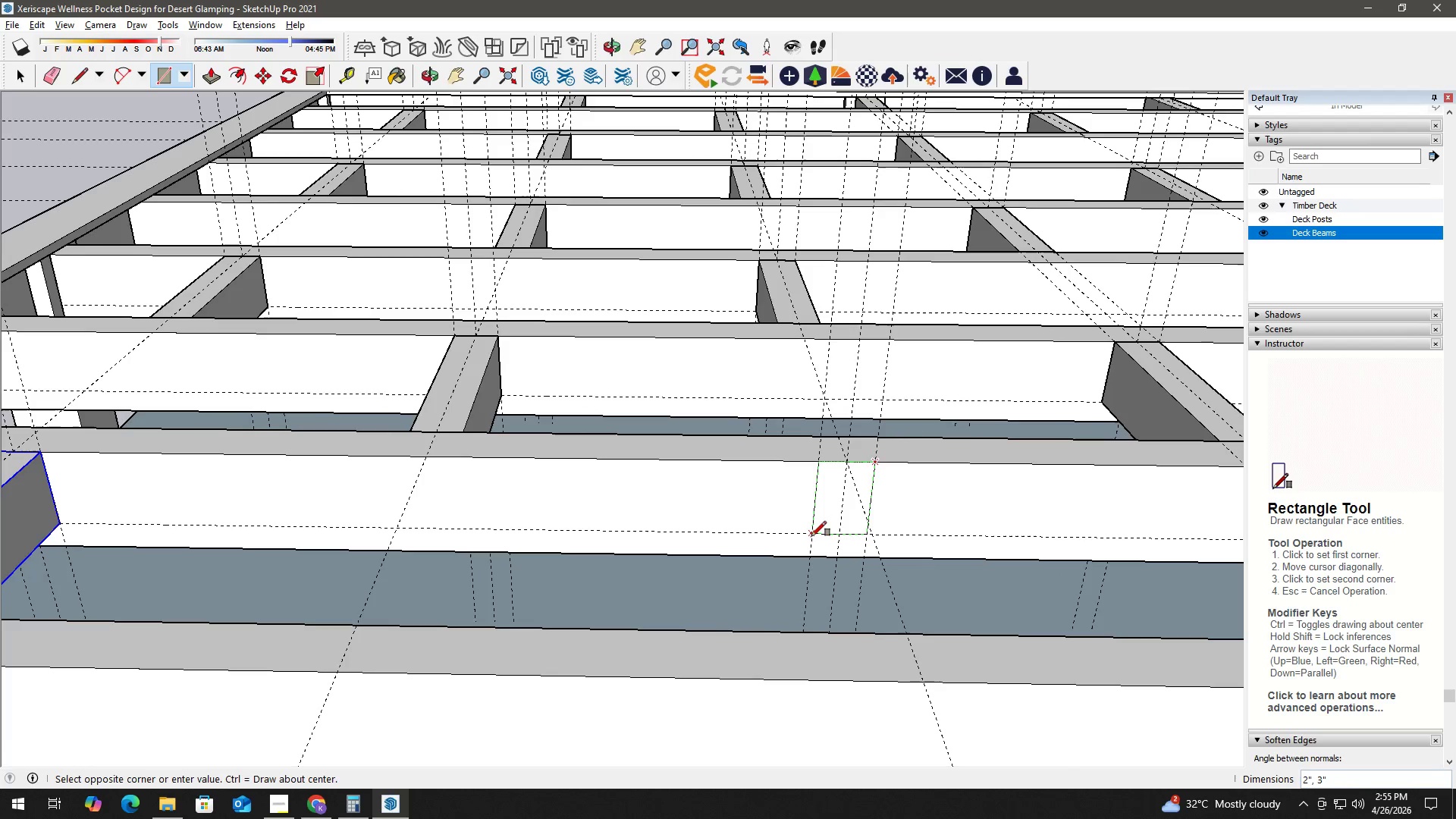 
key(Space)
 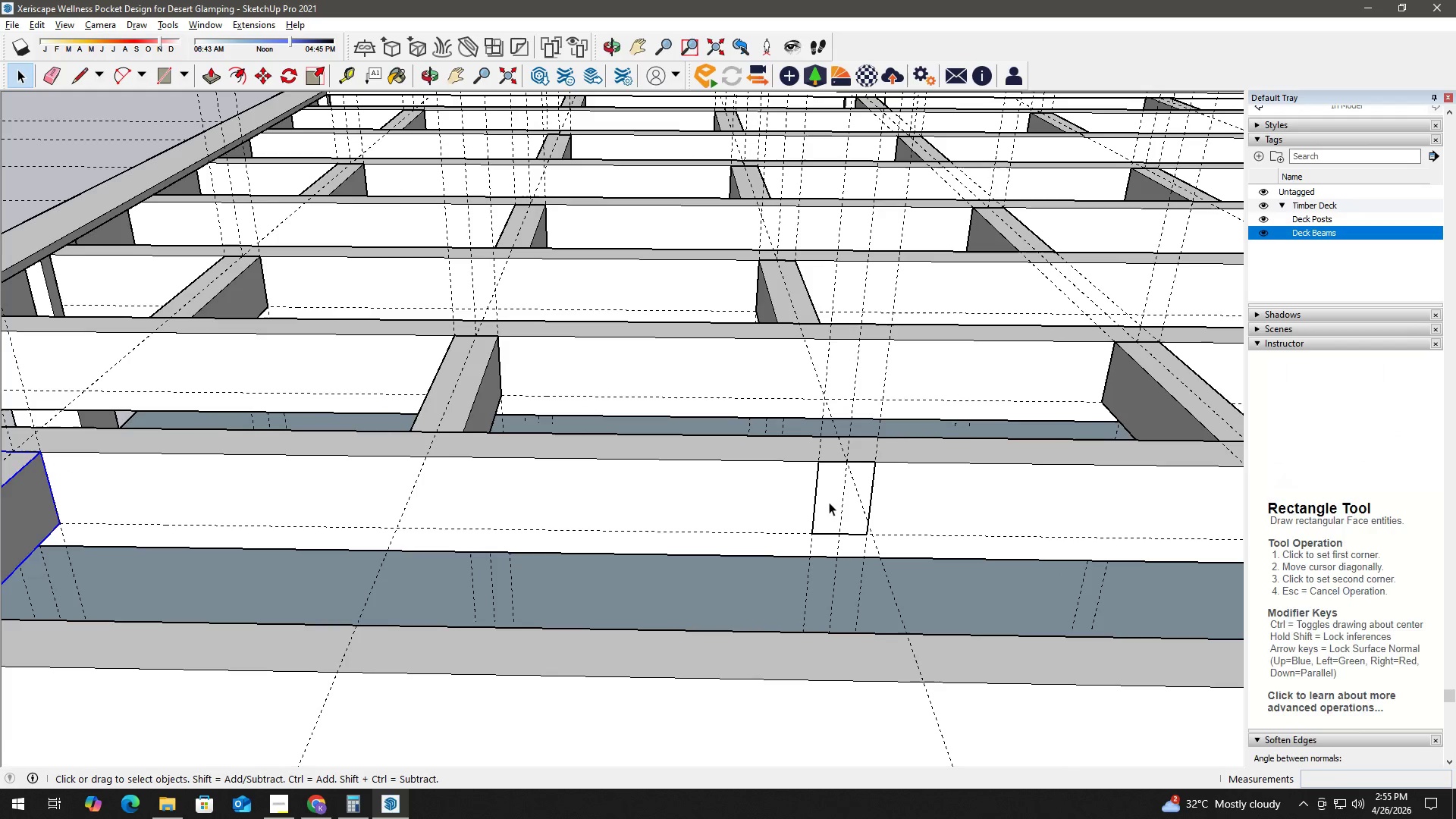 
double_click([829, 502])
 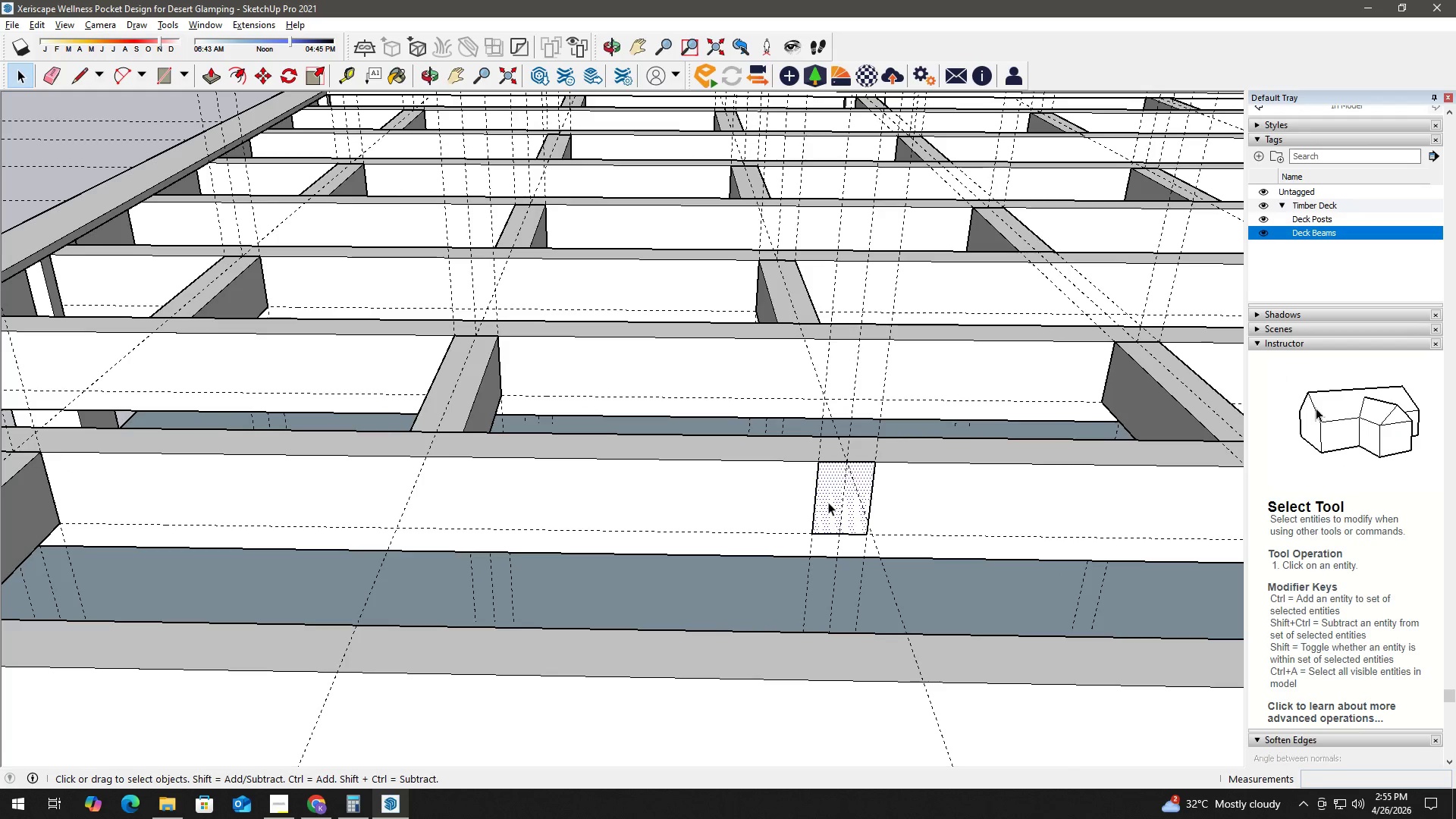 
key(P)
 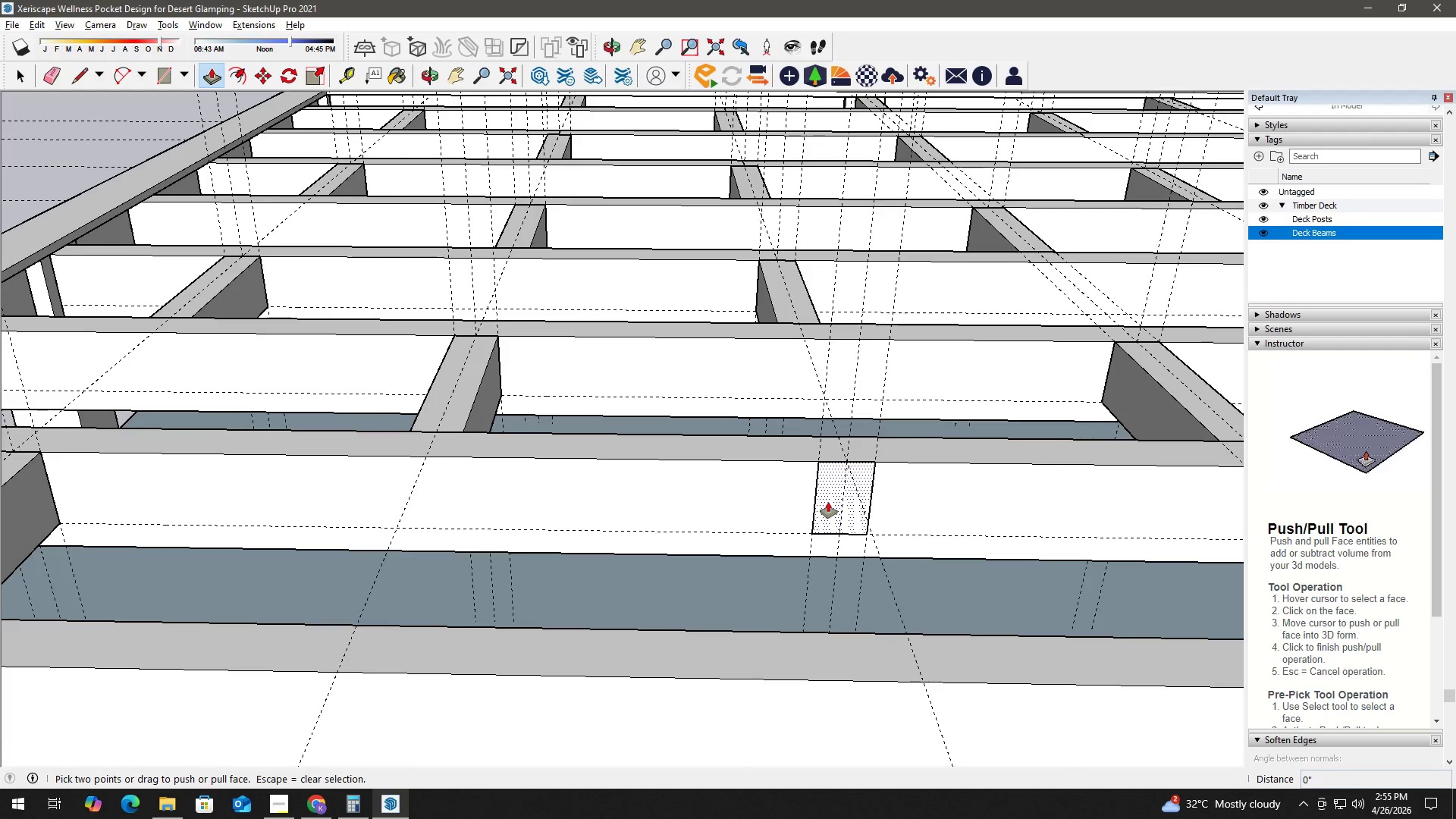 
left_click([828, 502])
 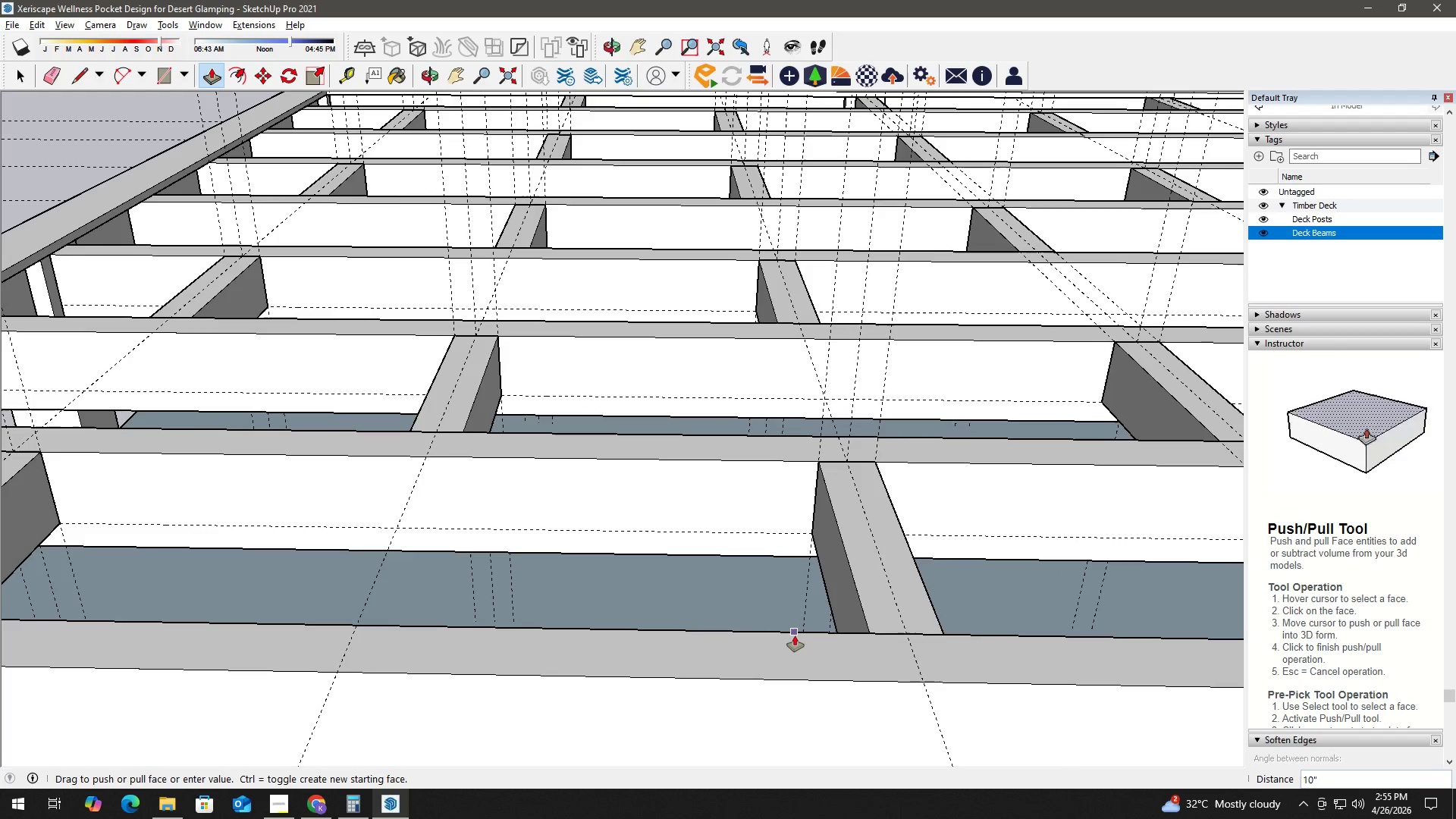 
left_click([795, 635])
 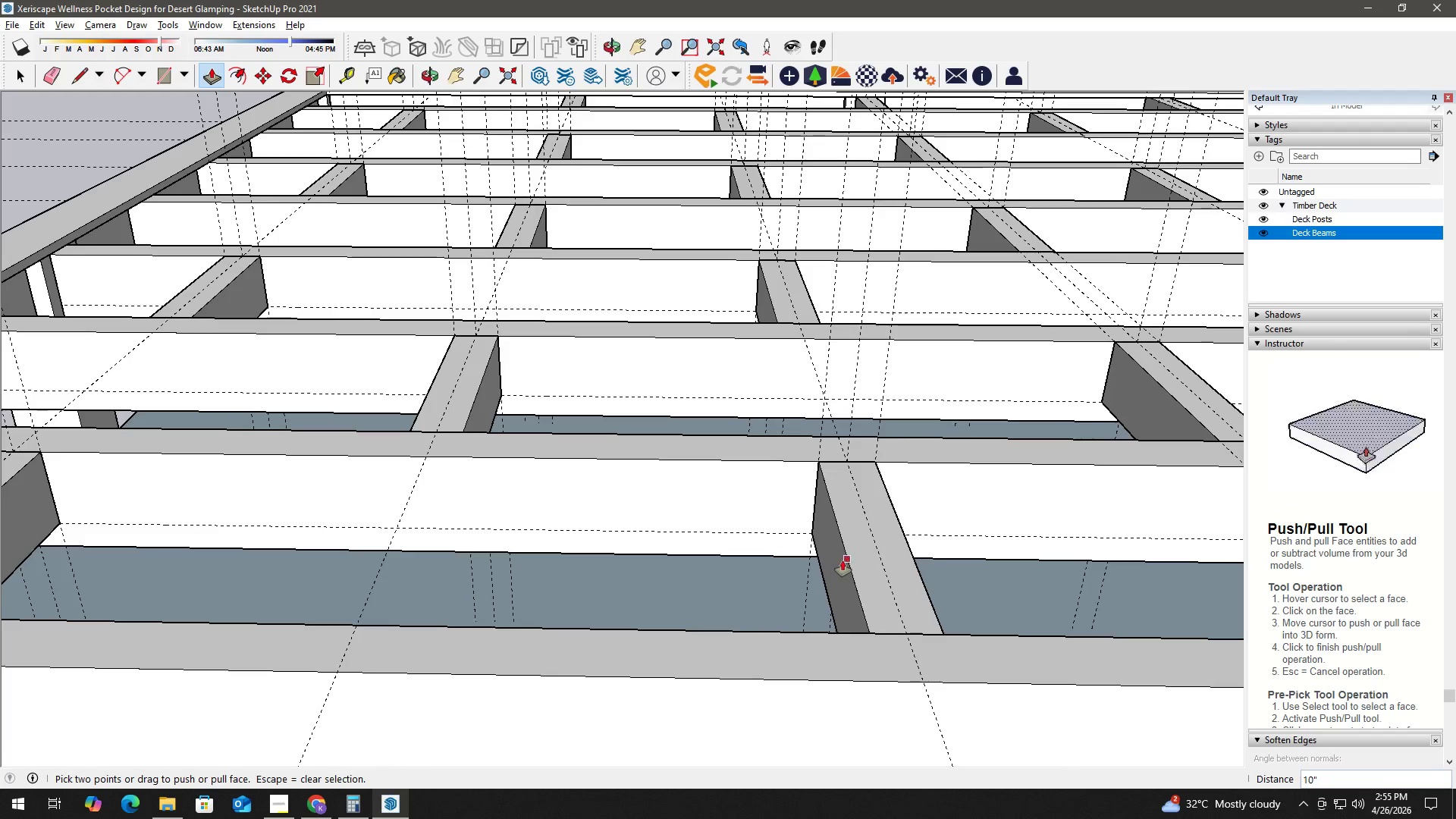 
key(Space)
 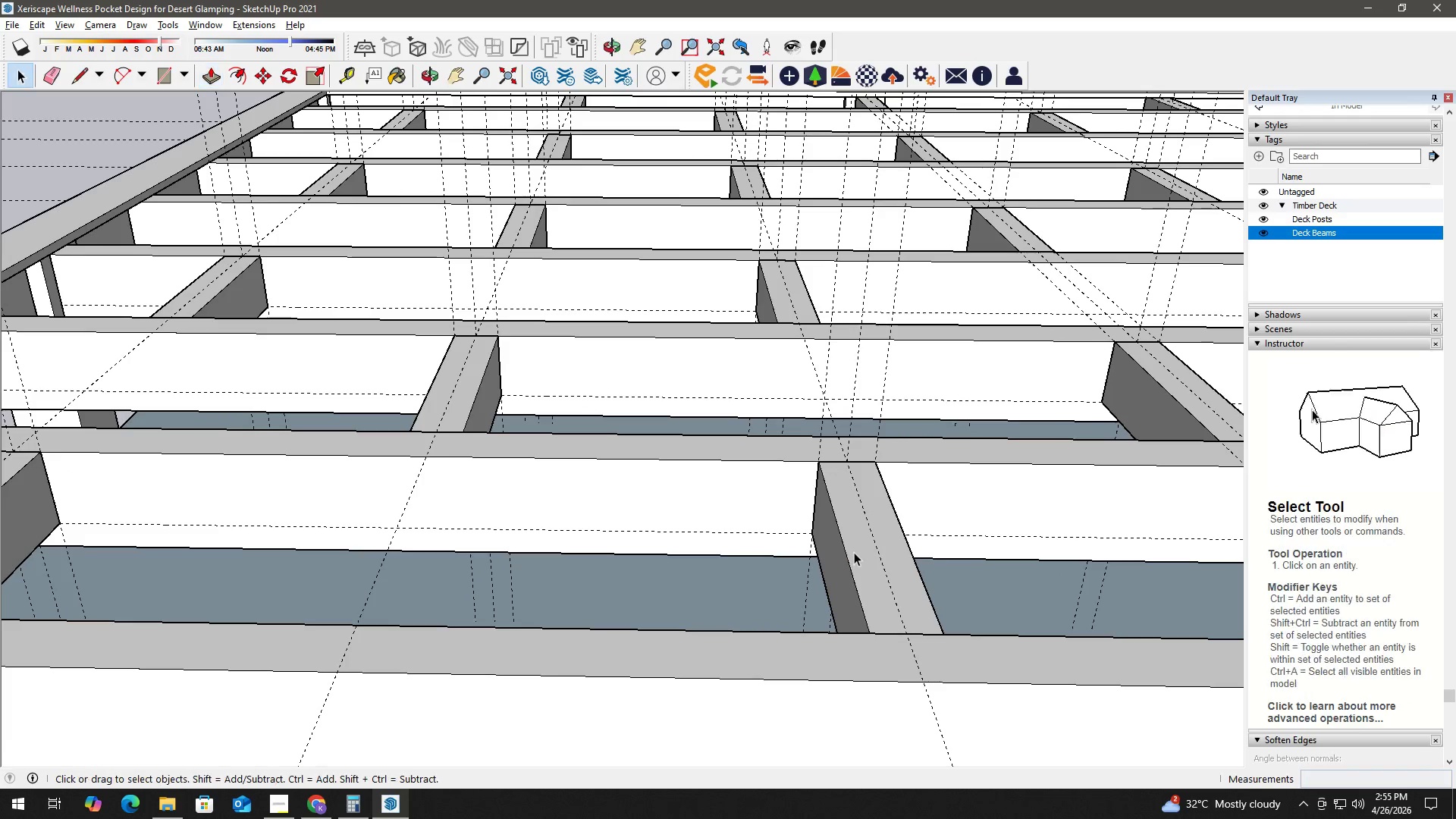 
left_click([854, 552])
 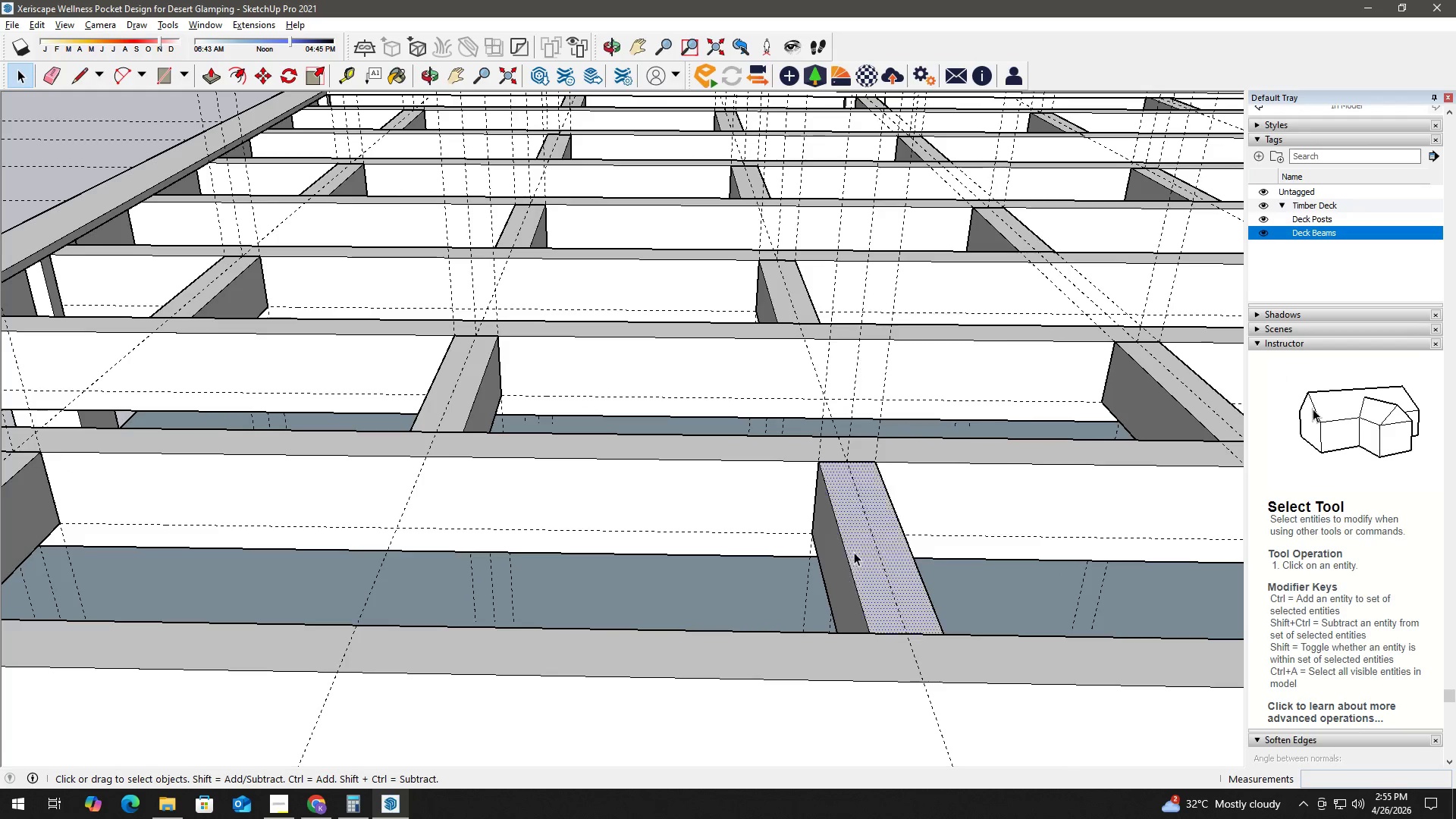 
right_click([854, 552])
 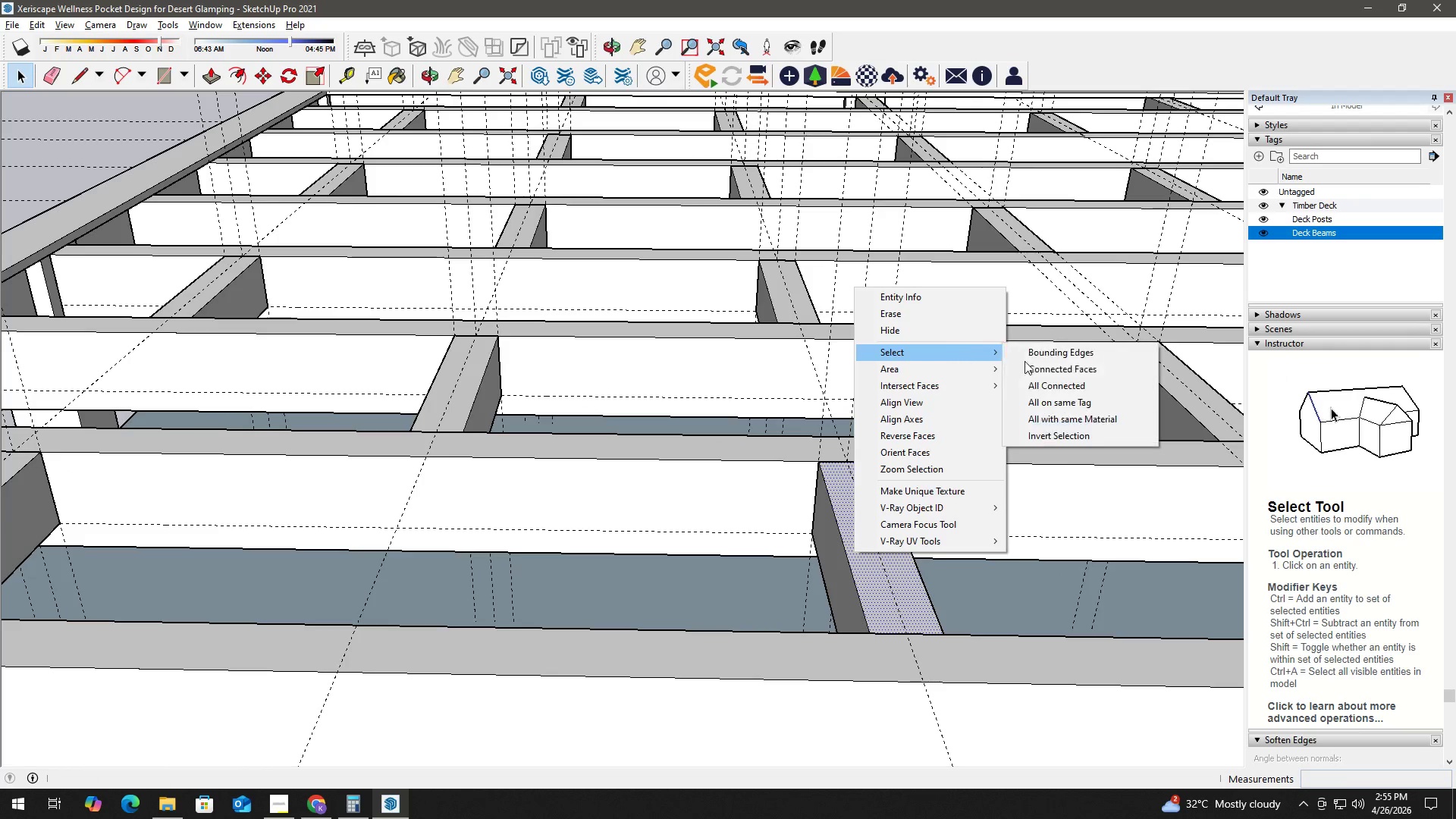 
left_click([1061, 384])
 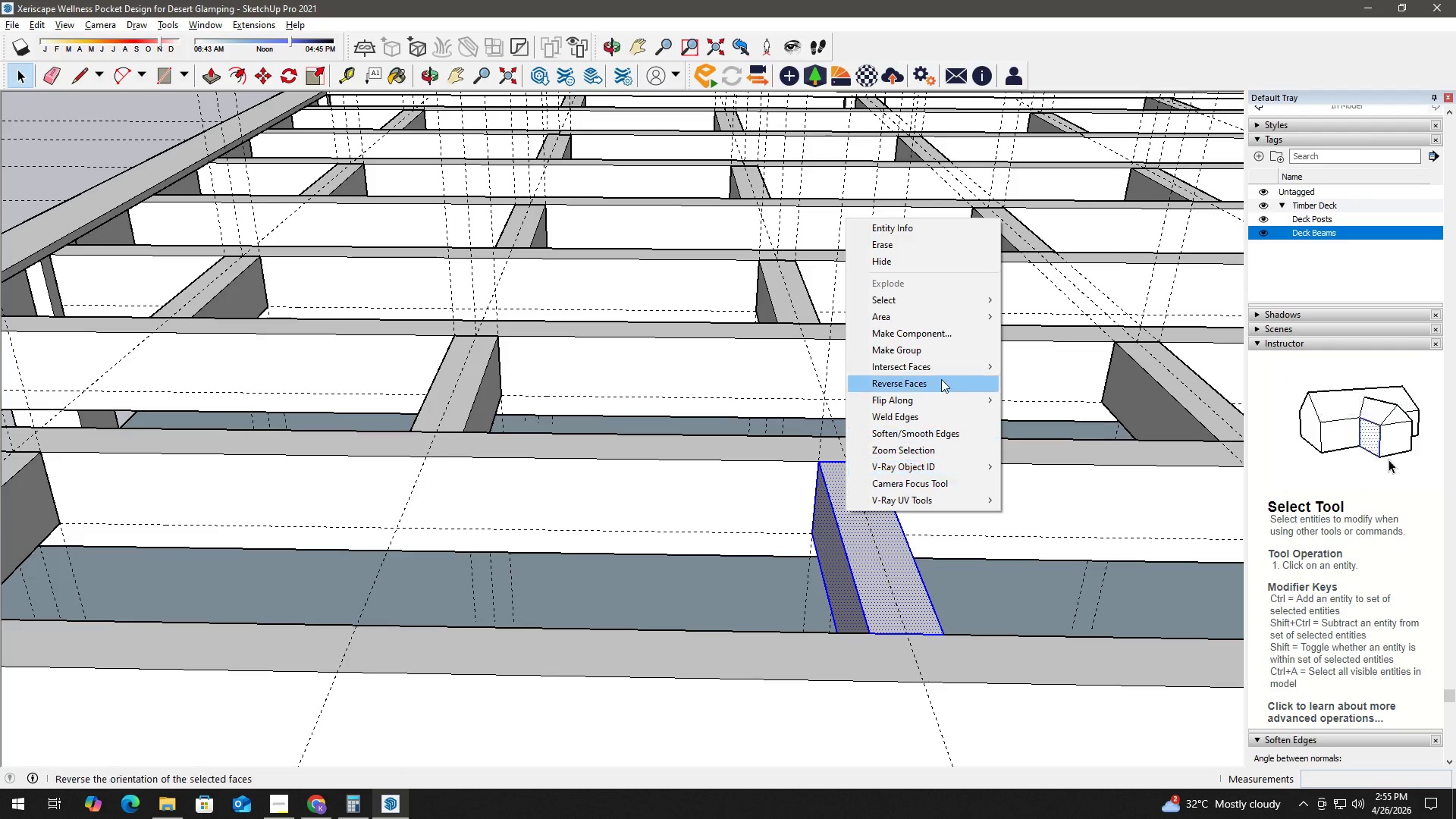 
left_click([950, 352])
 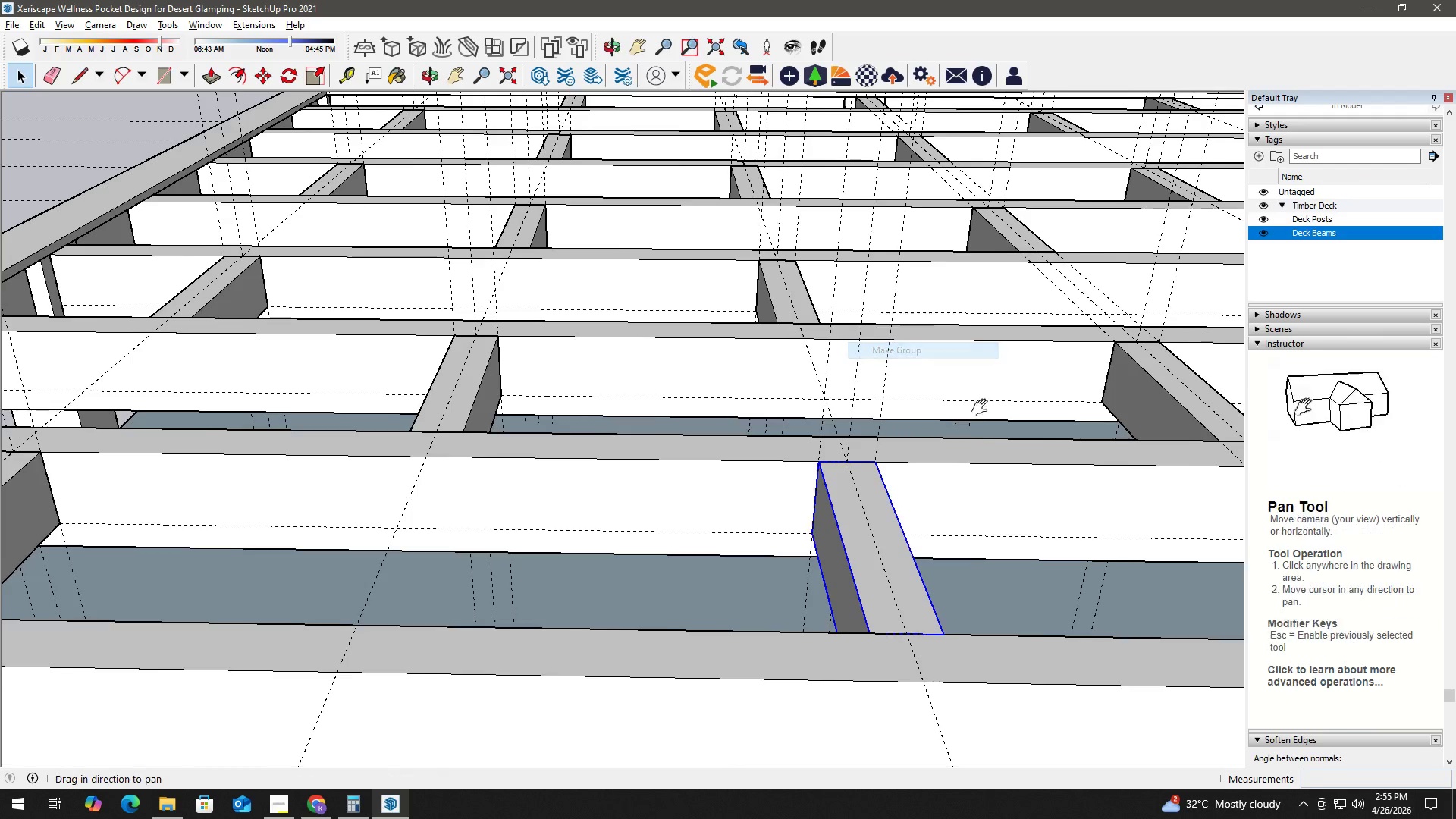 
left_click_drag(start_coordinate=[999, 422], to_coordinate=[663, 435])
 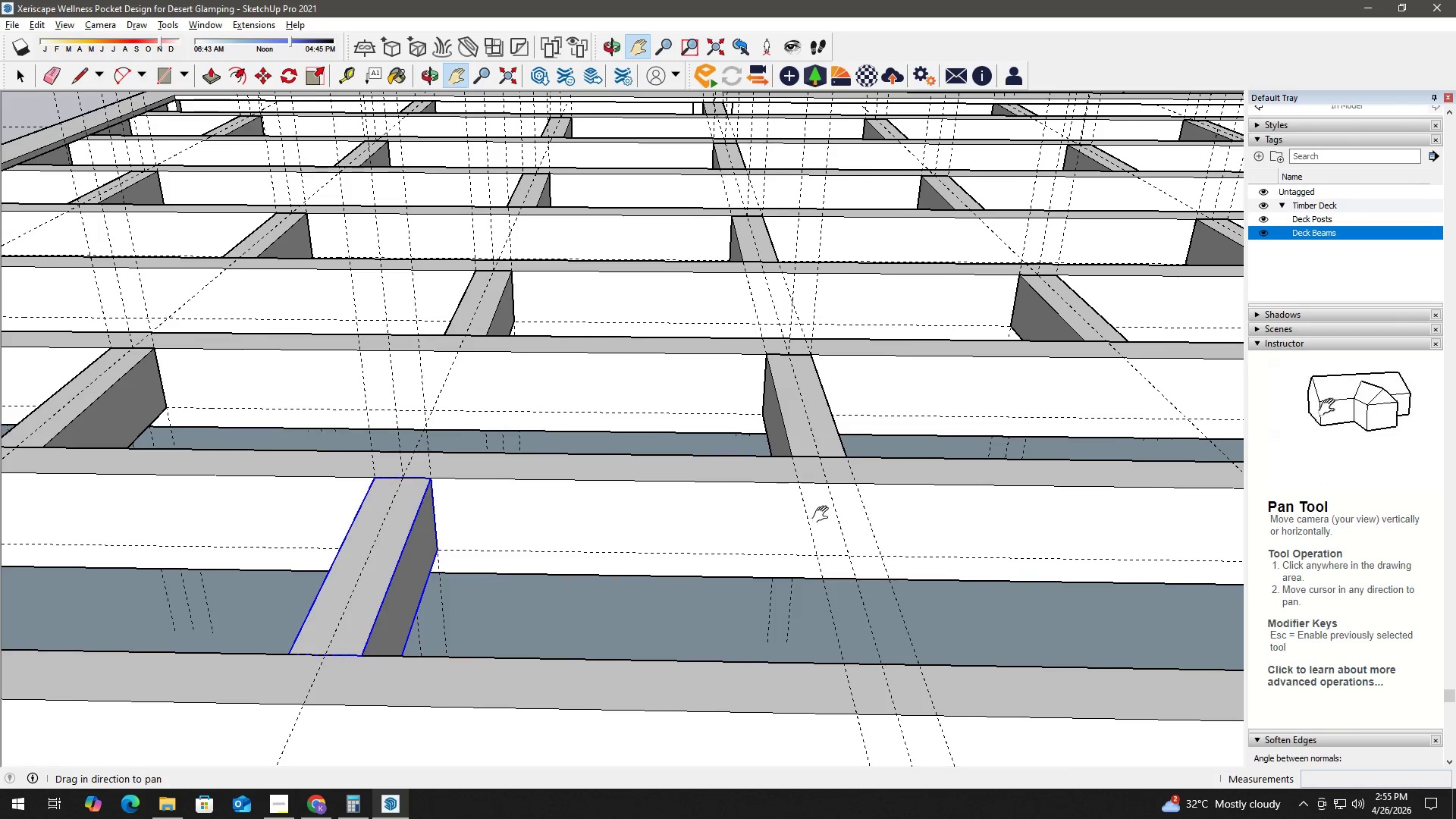 
key(H)
 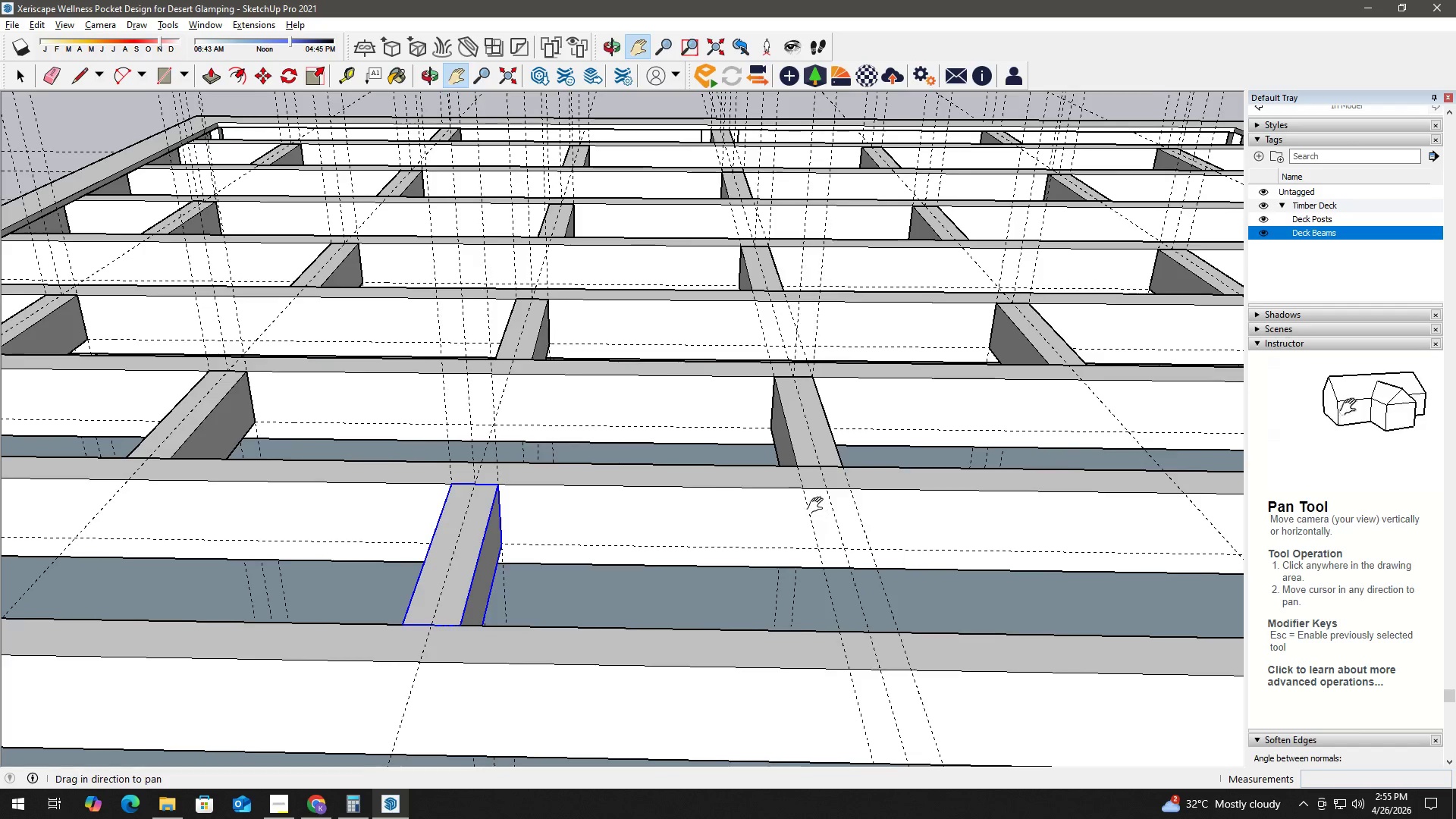 
left_click_drag(start_coordinate=[819, 506], to_coordinate=[701, 488])
 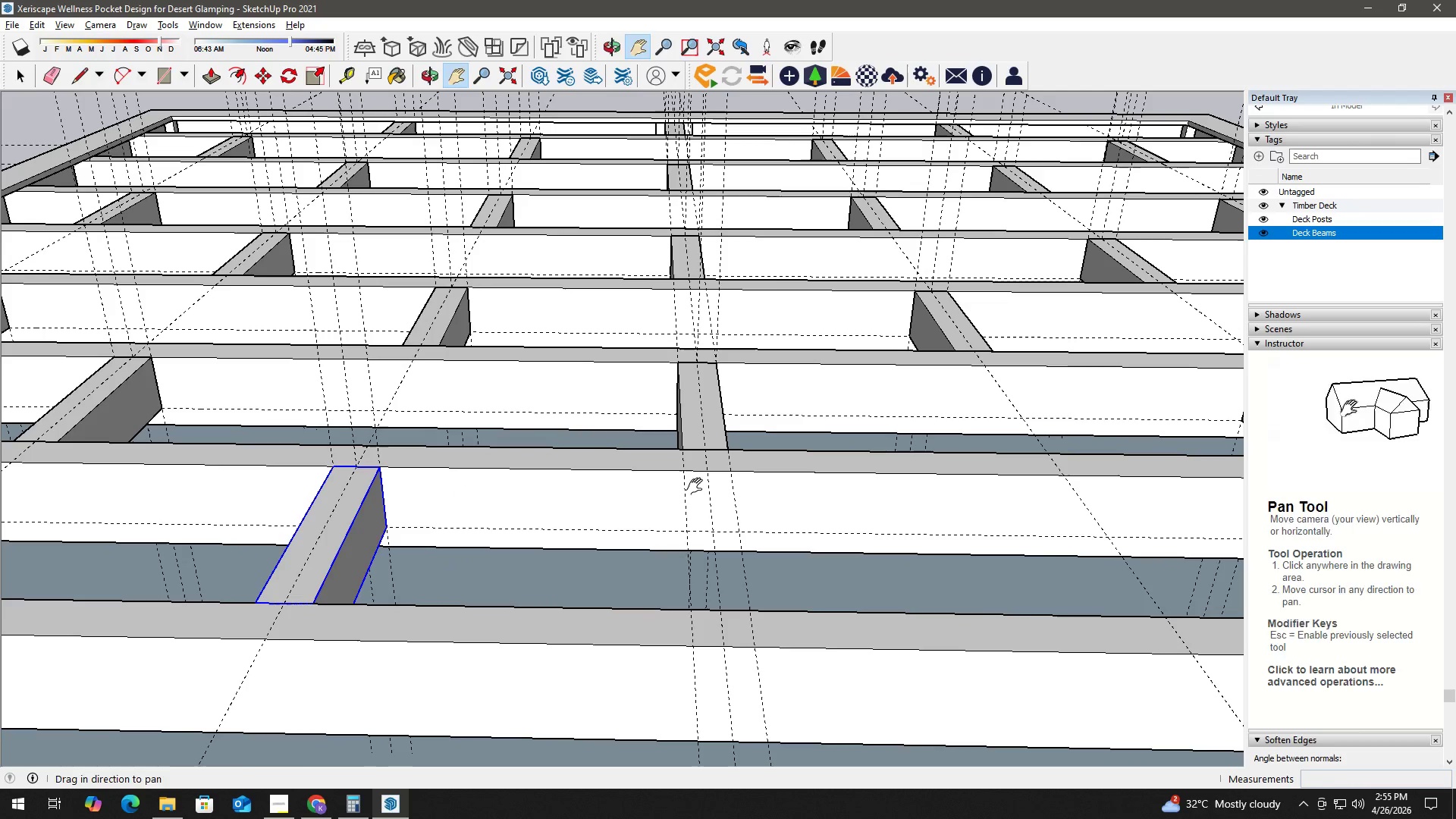 
scroll: coordinate [824, 515], scroll_direction: down, amount: 2.0
 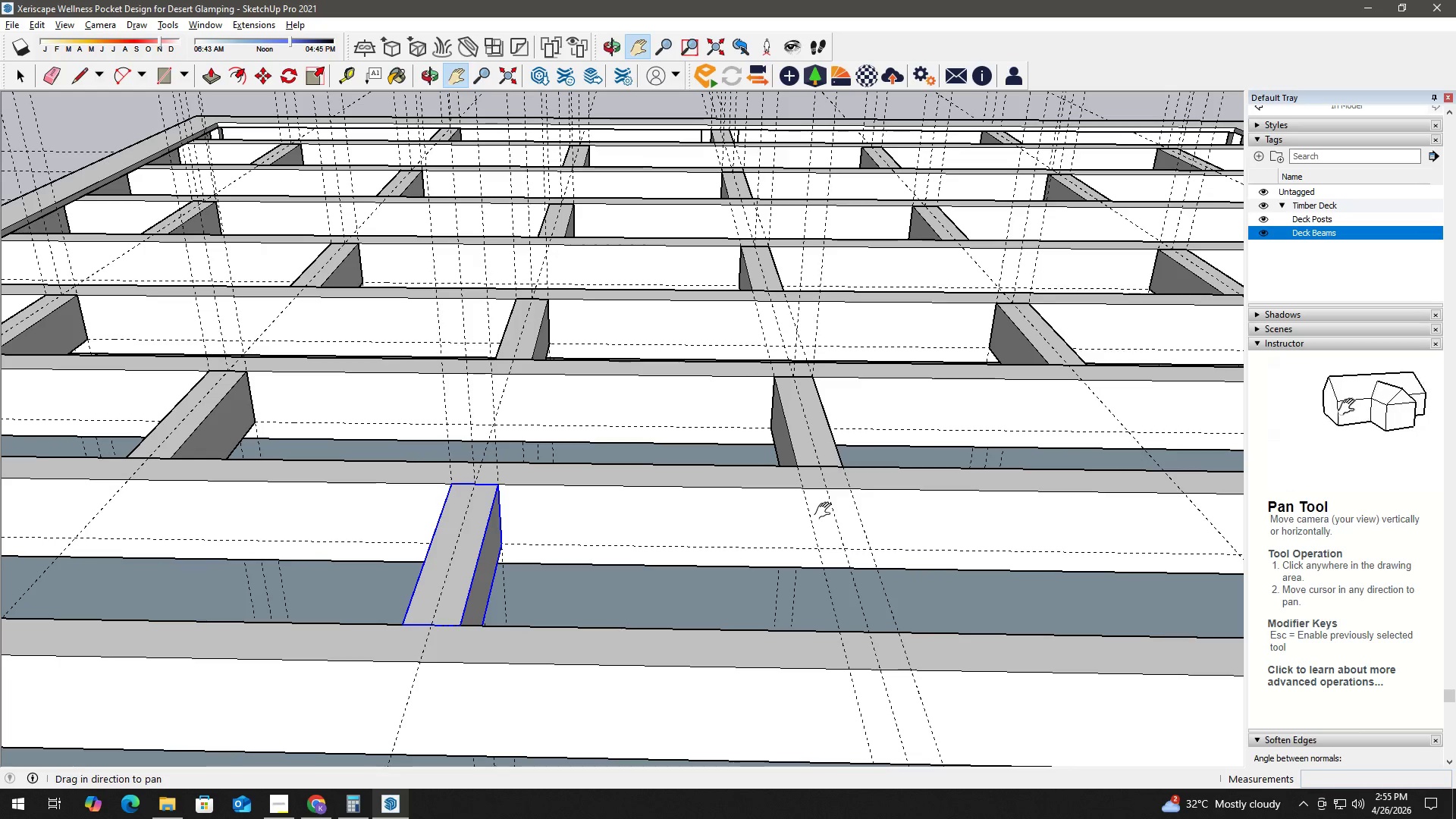 
key(Space)
 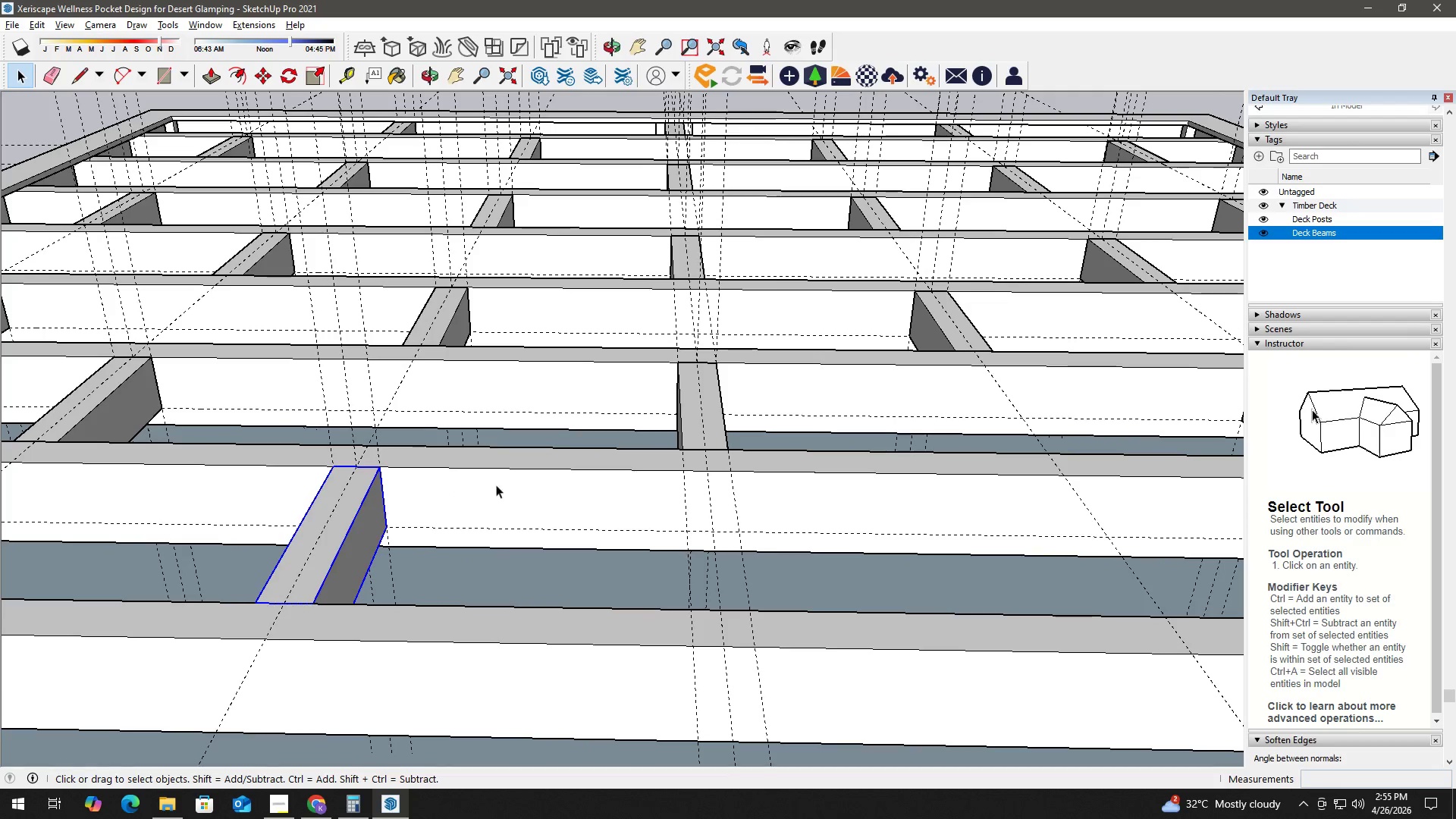 
key(T)
 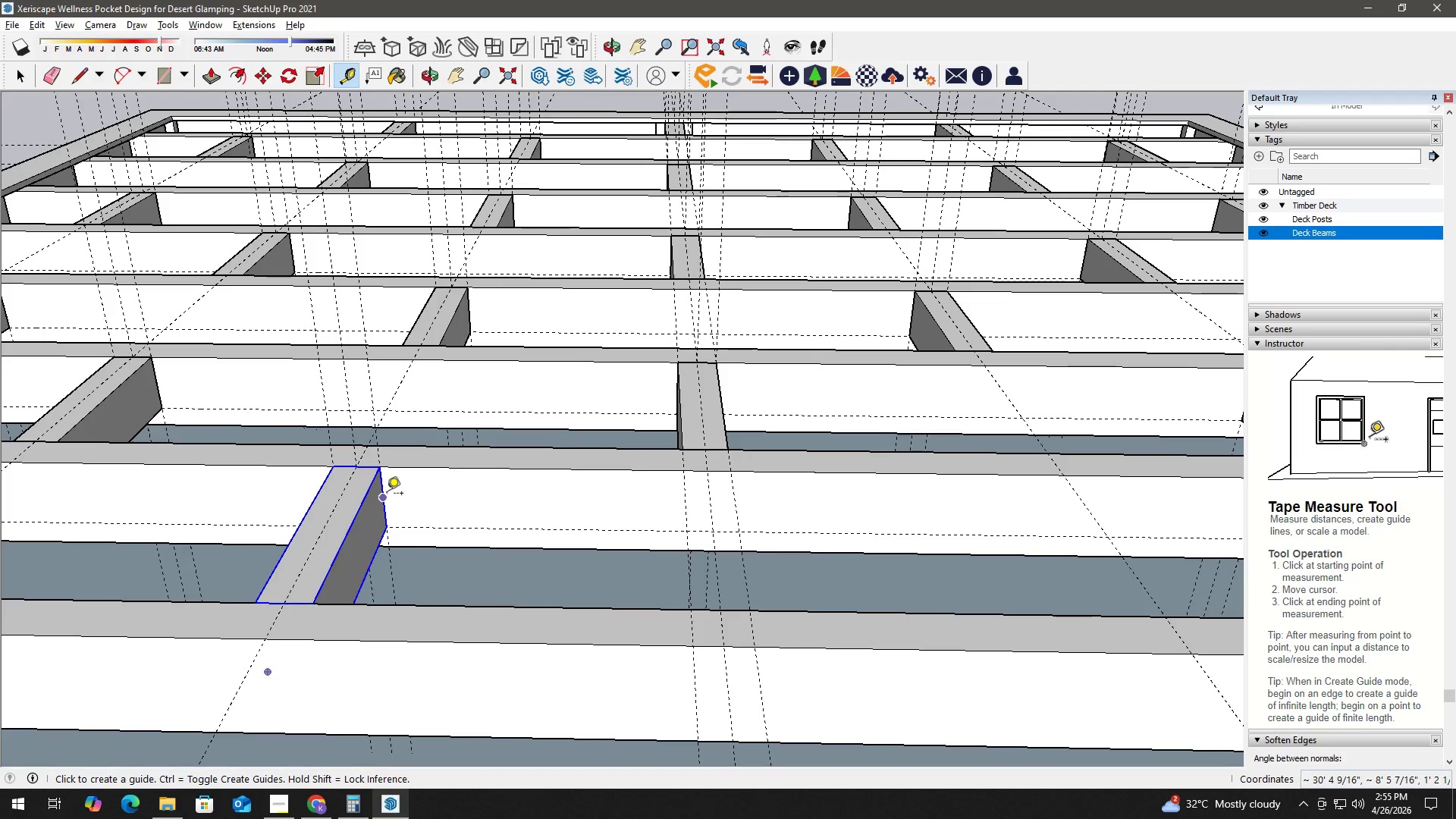 
left_click_drag(start_coordinate=[386, 494], to_coordinate=[399, 494])
 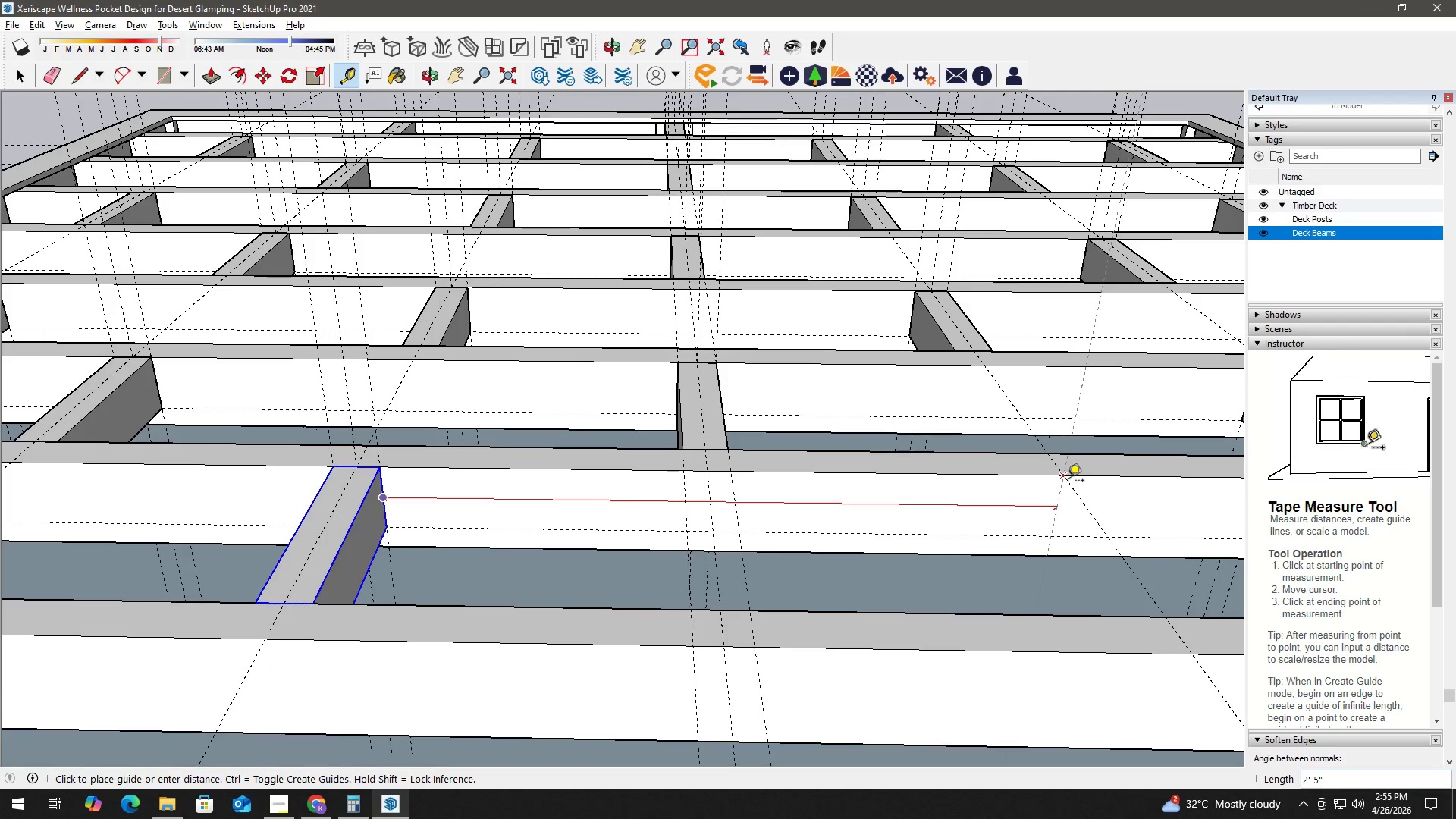 
left_click([1066, 482])
 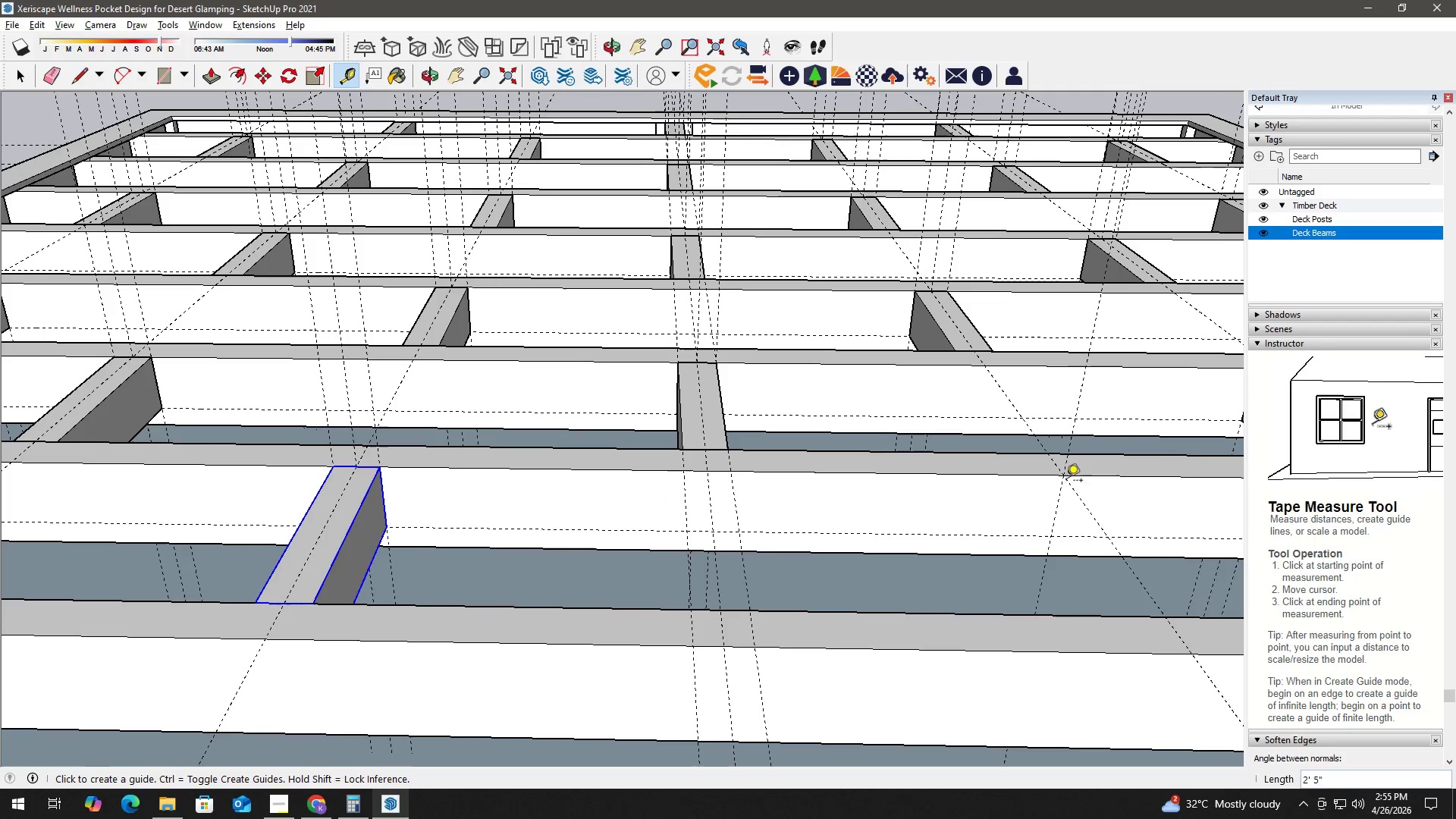 
key(Space)
 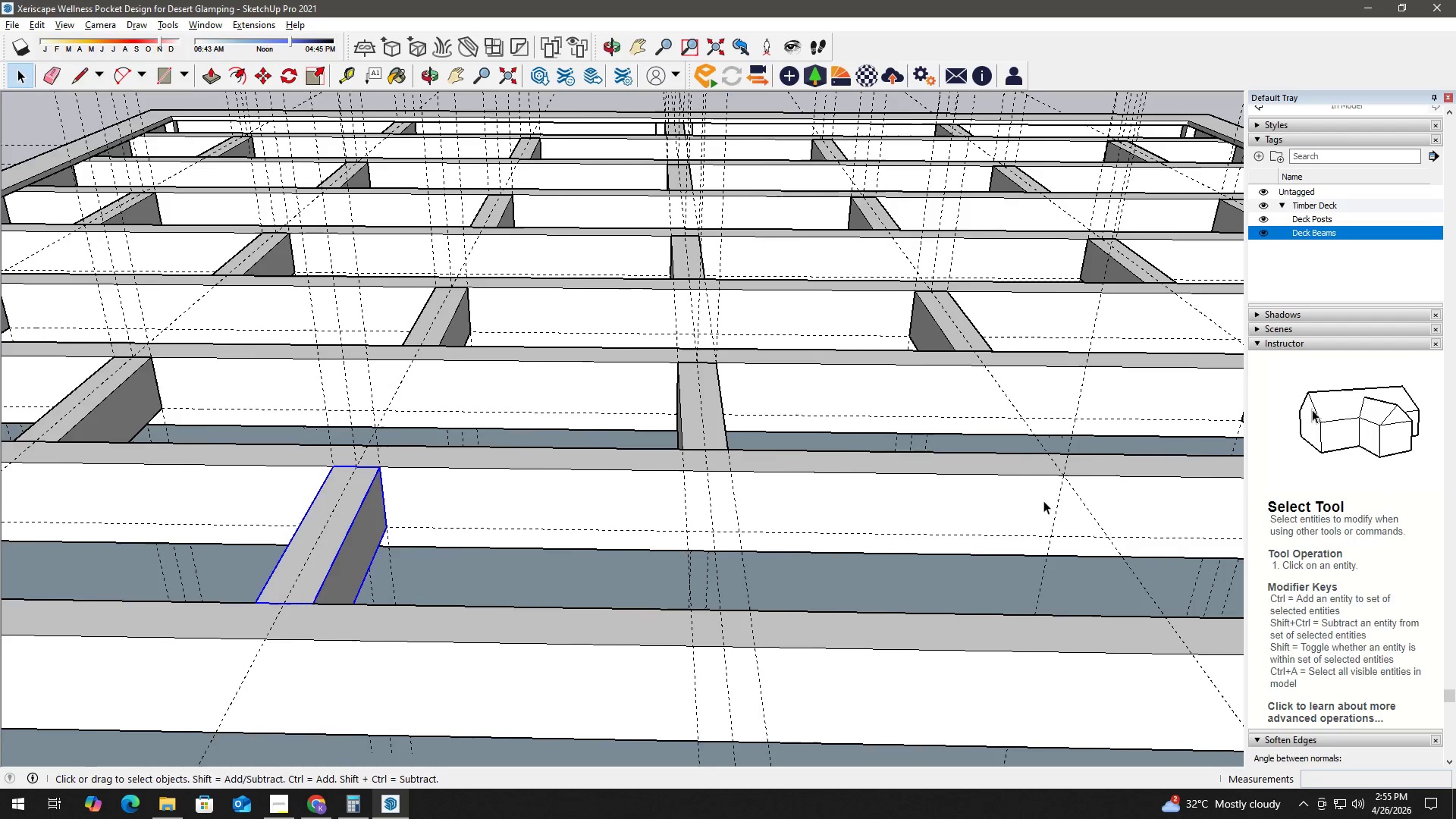 
key(H)
 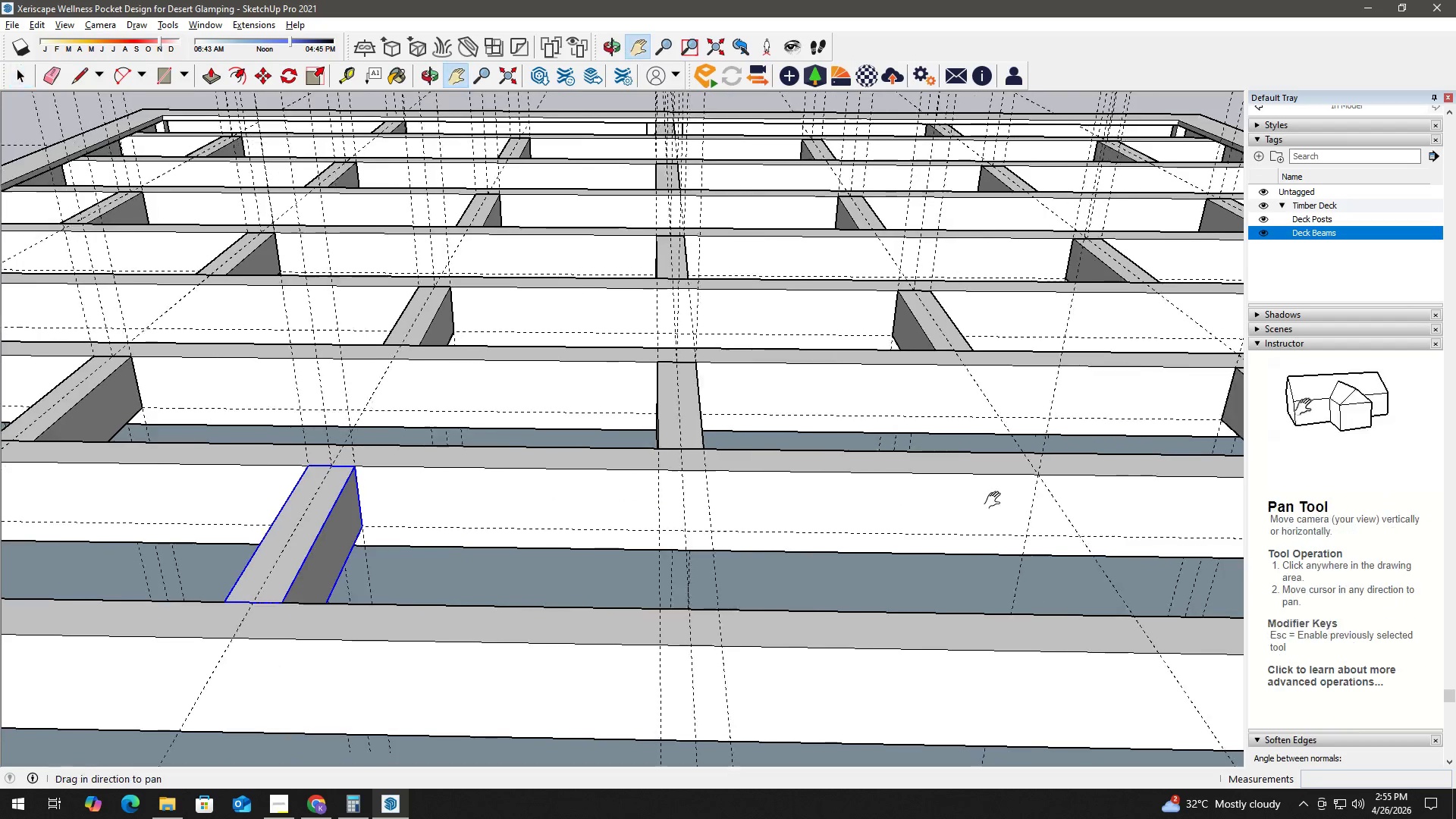 
left_click_drag(start_coordinate=[1031, 501], to_coordinate=[931, 497])
 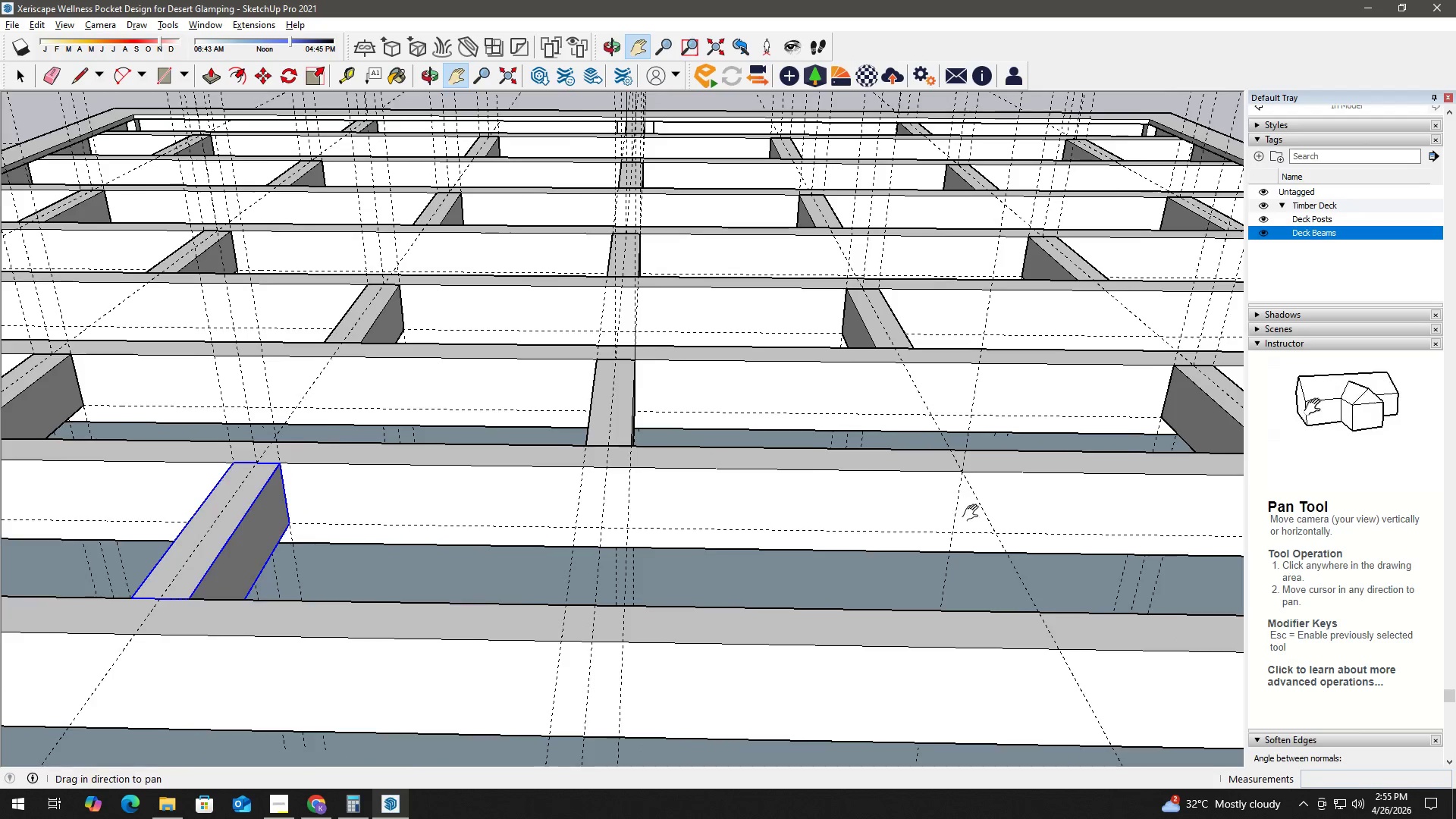 
key(Space)
 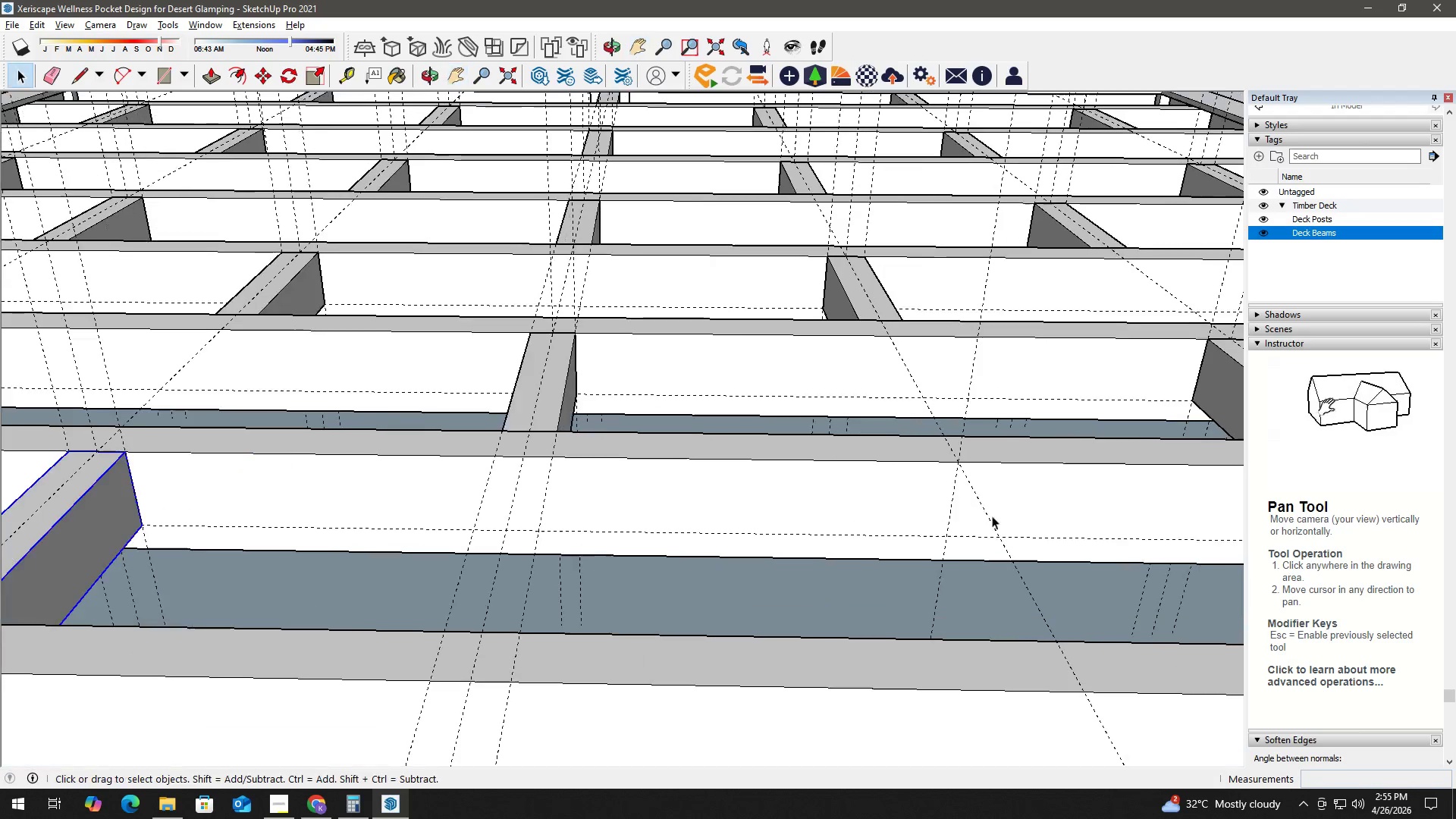 
key(T)
 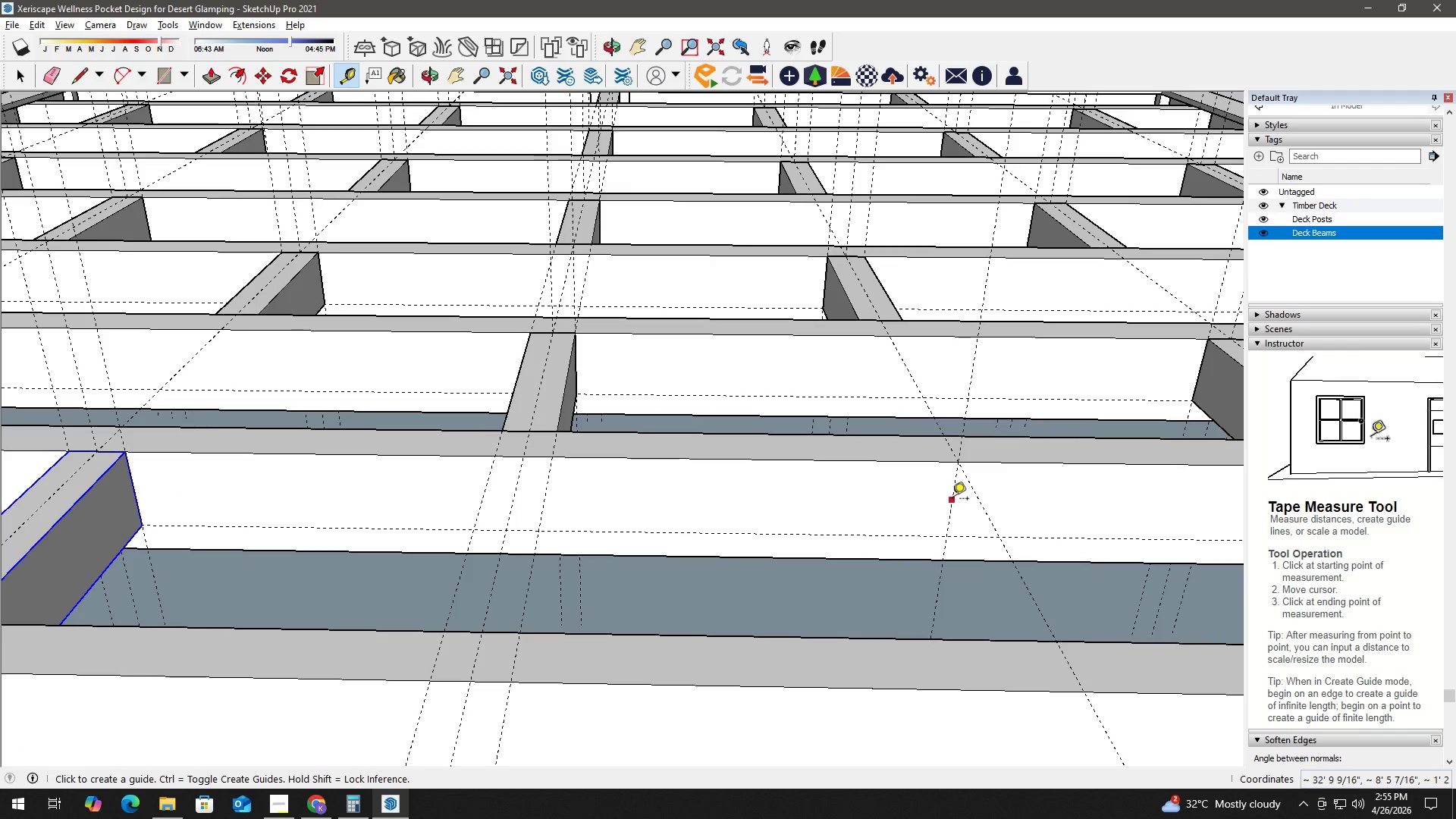 
scroll: coordinate [984, 516], scroll_direction: up, amount: 2.0
 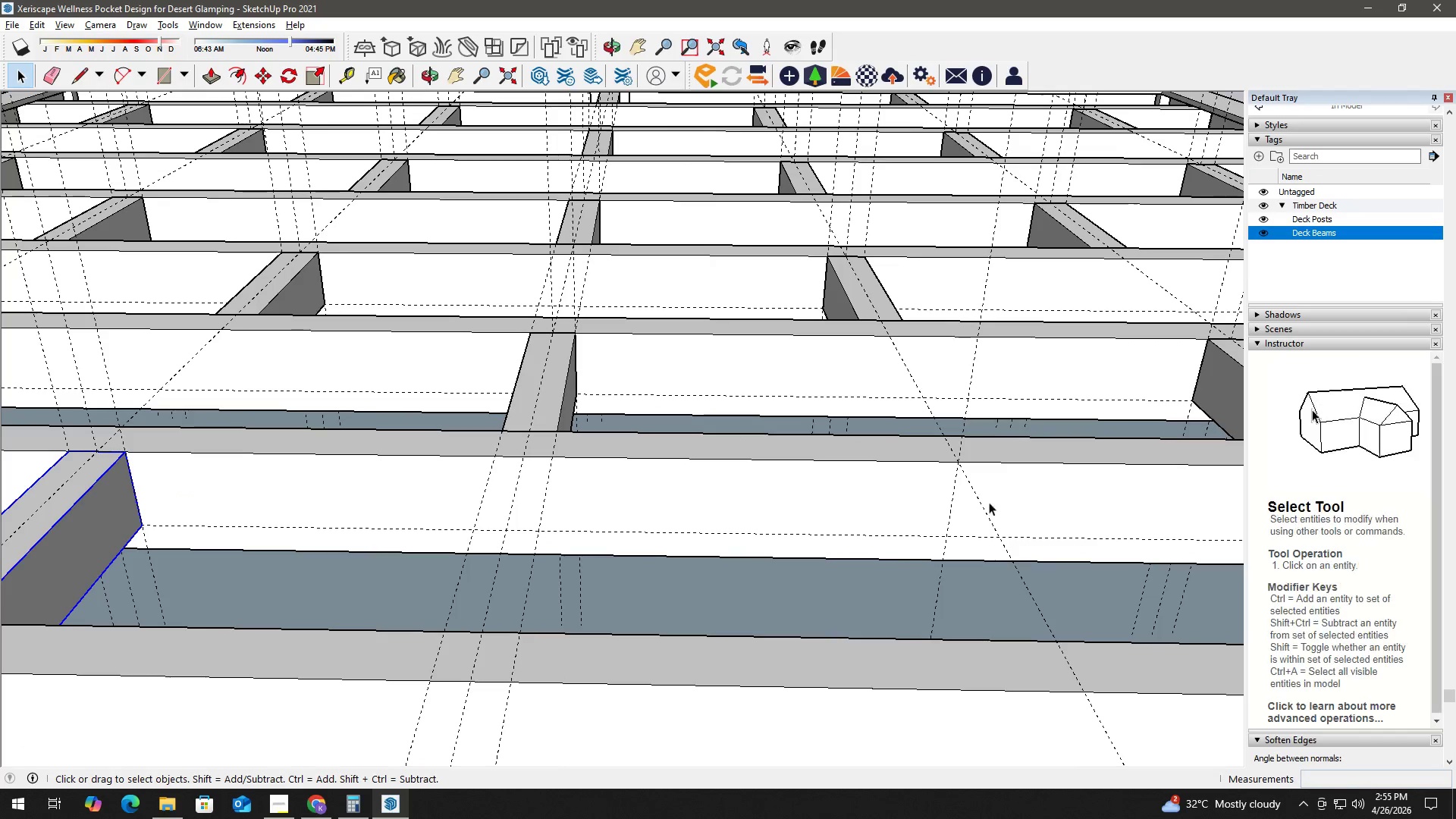 
left_click([952, 499])
 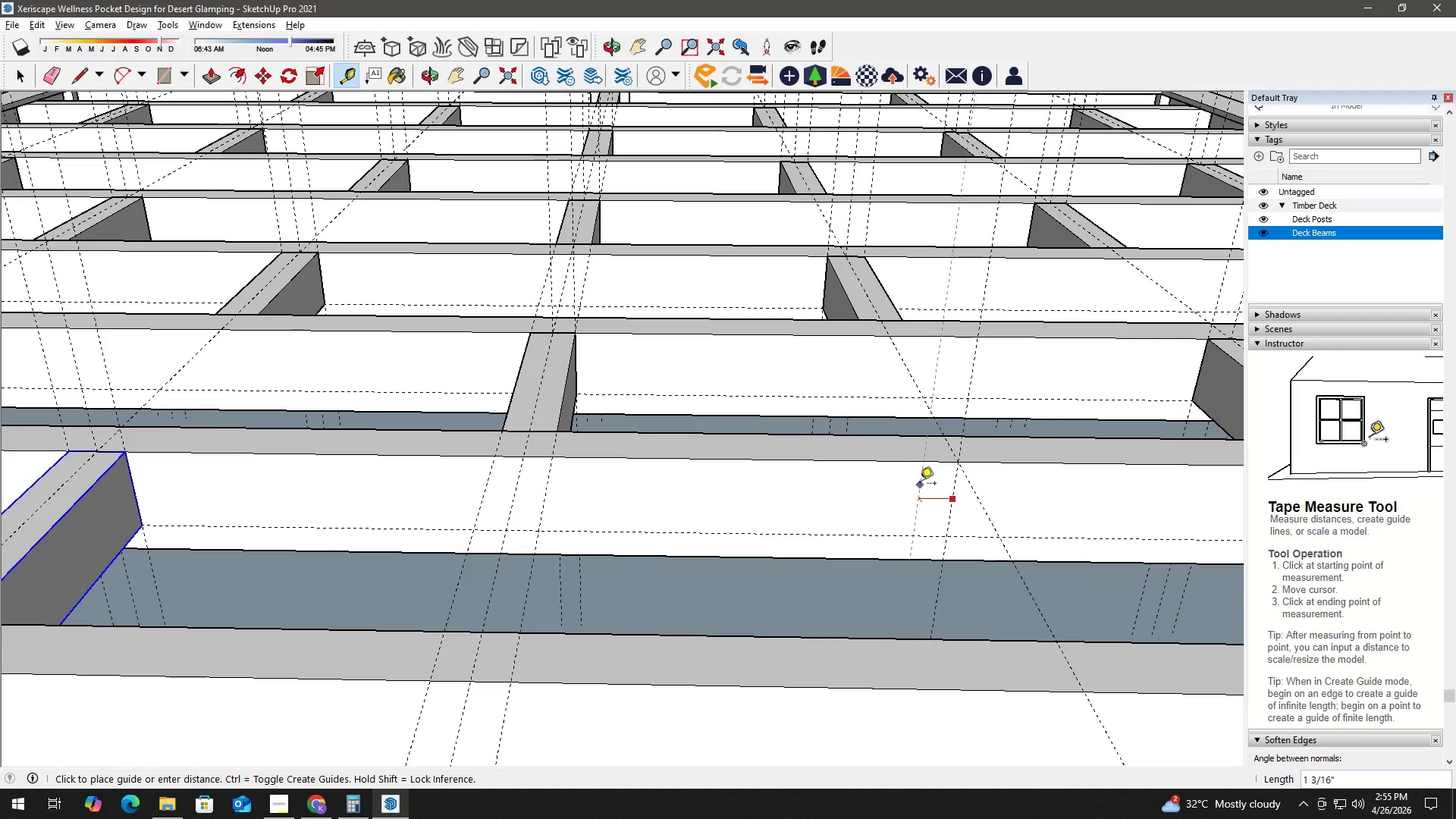 
key(Numpad1)
 